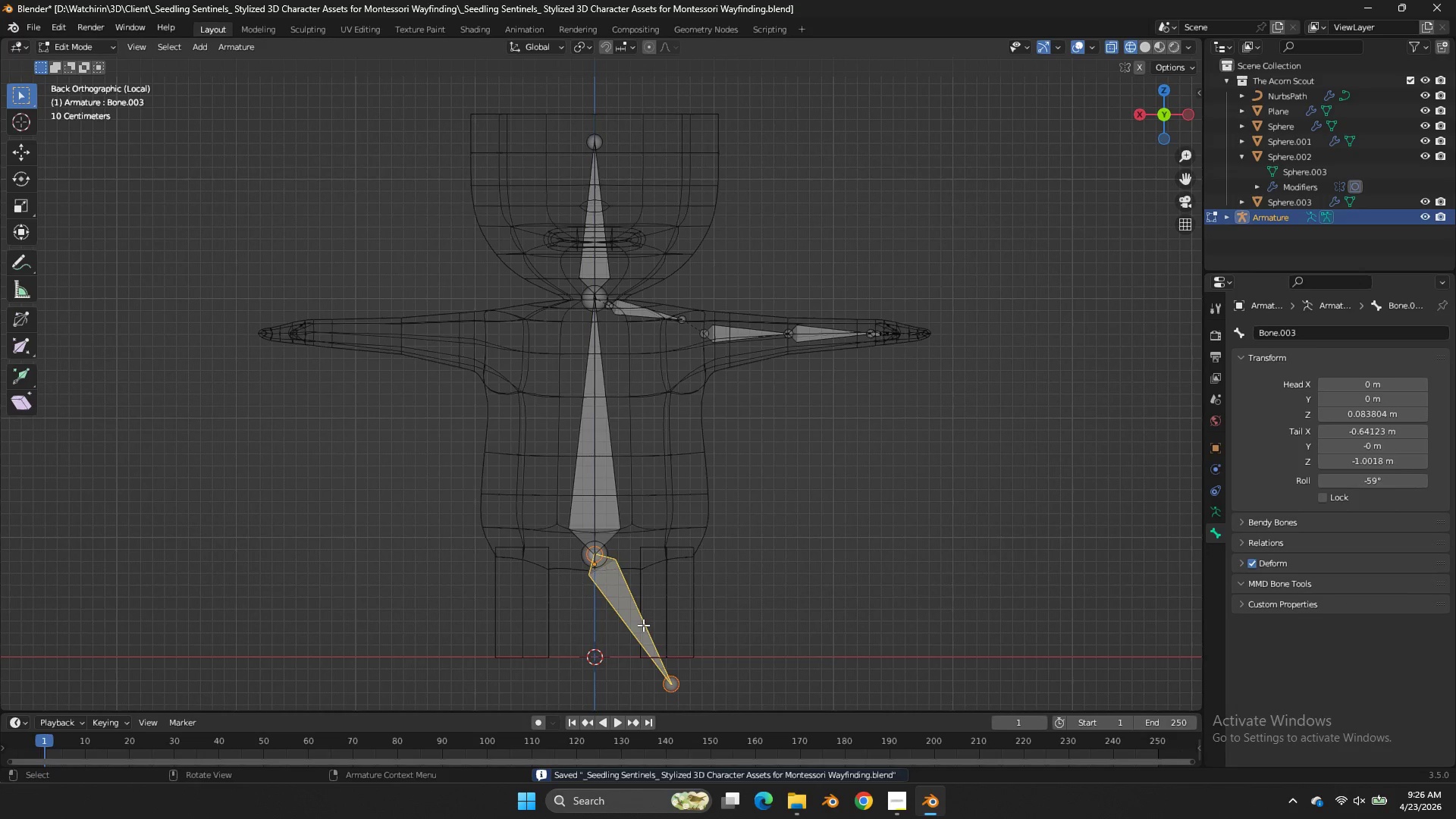 
key(Alt+P)
 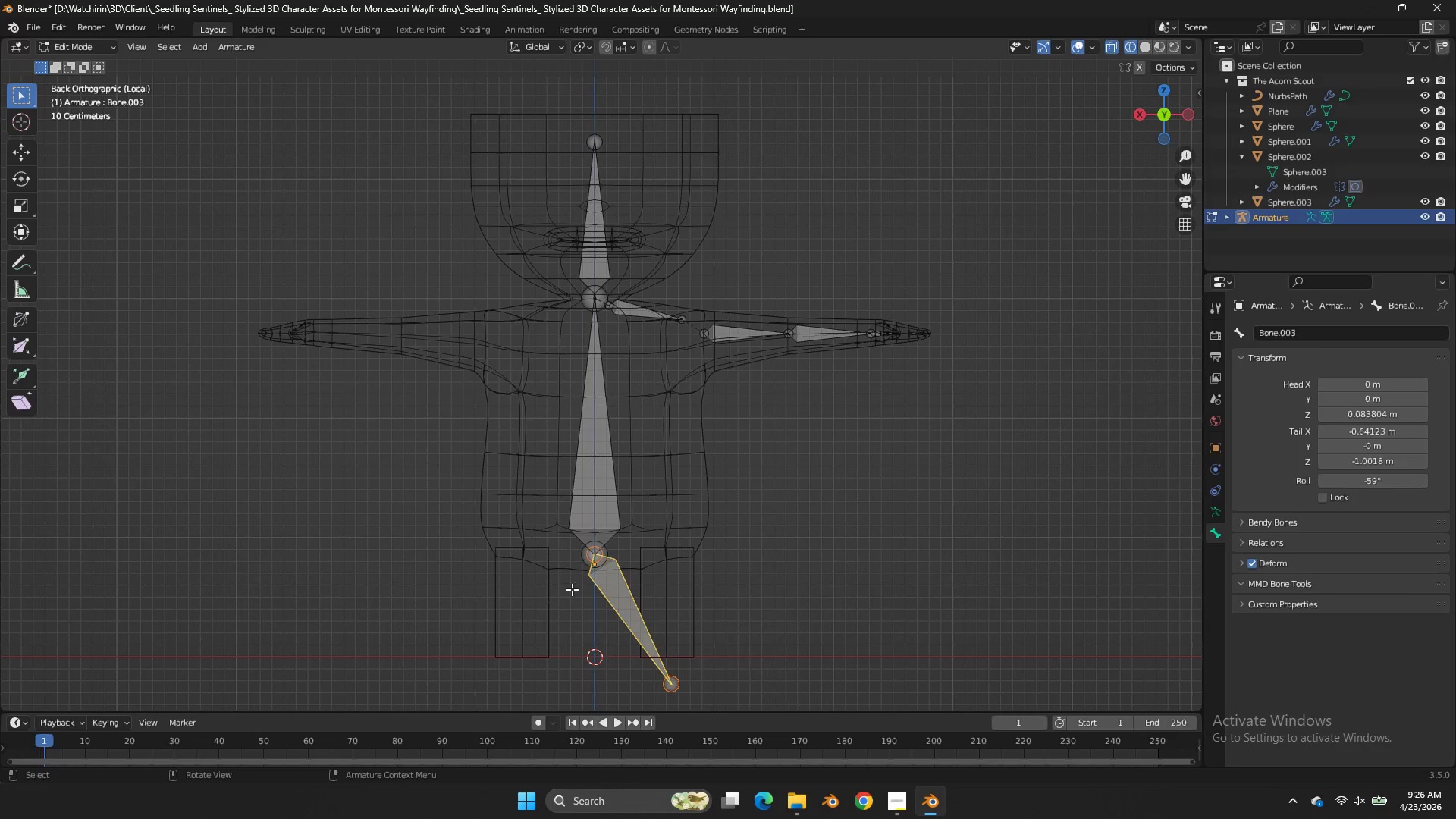 
double_click([621, 606])
 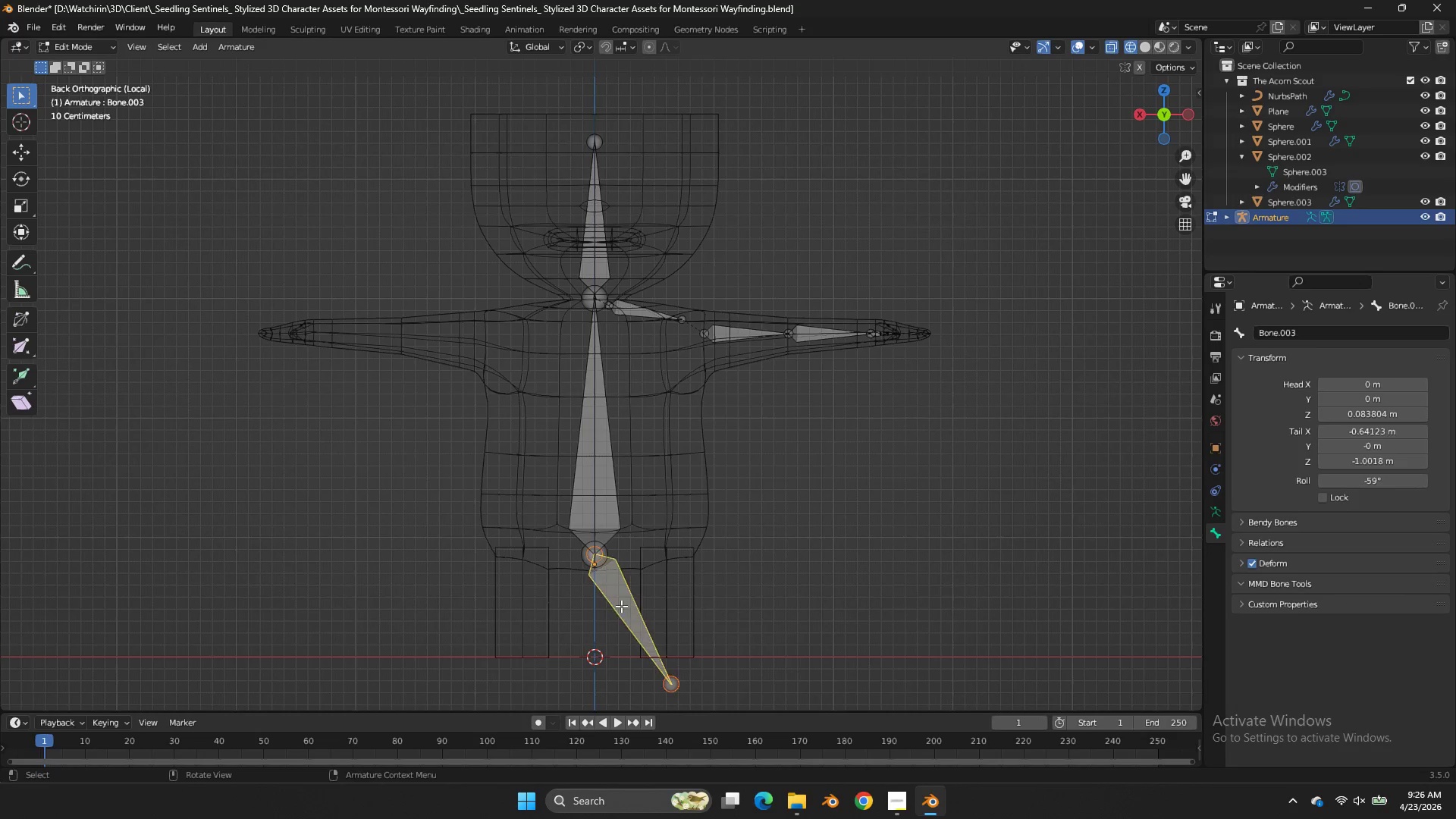 
triple_click([621, 606])
 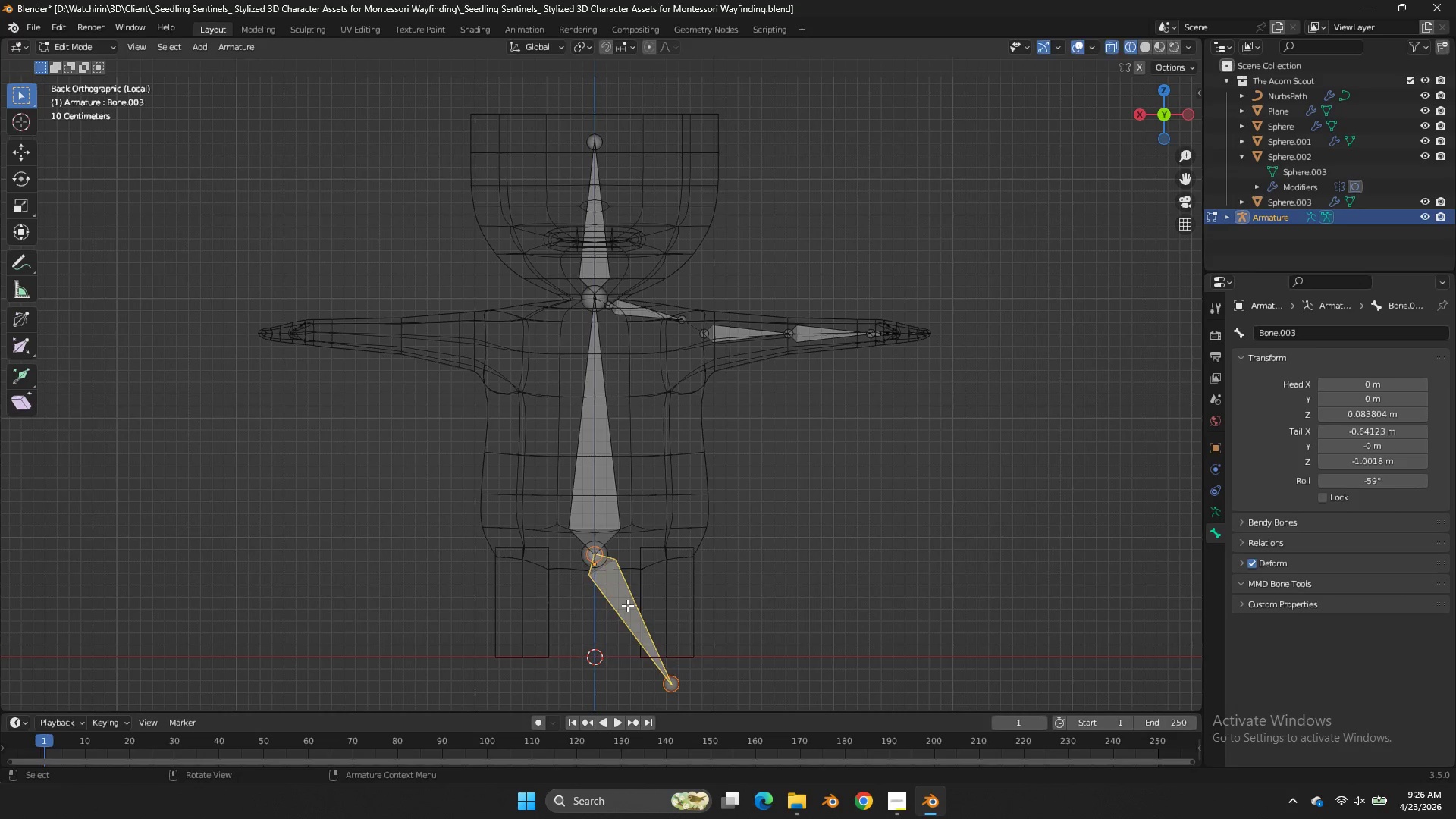 
key(G)
 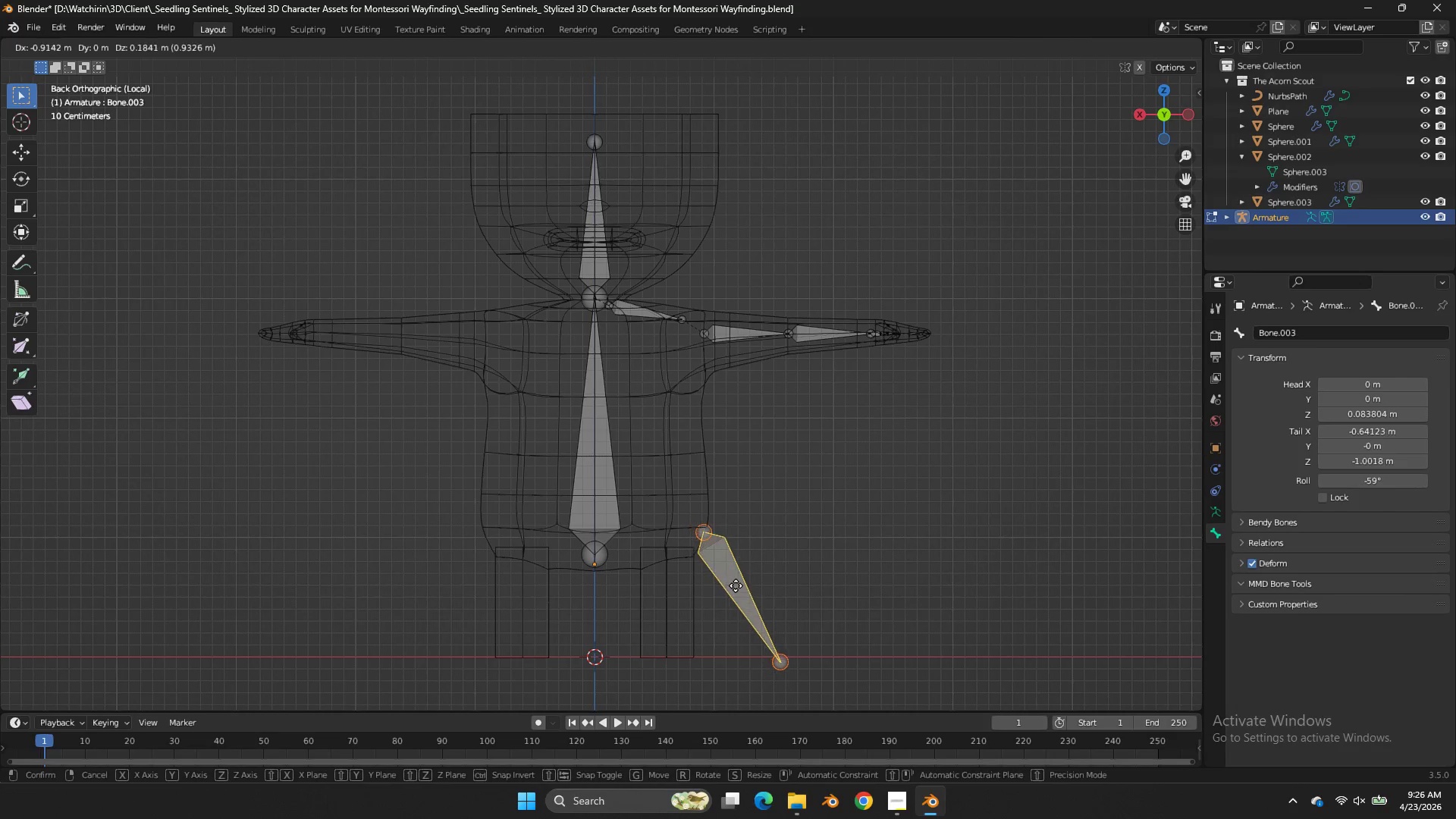 
left_click([736, 585])
 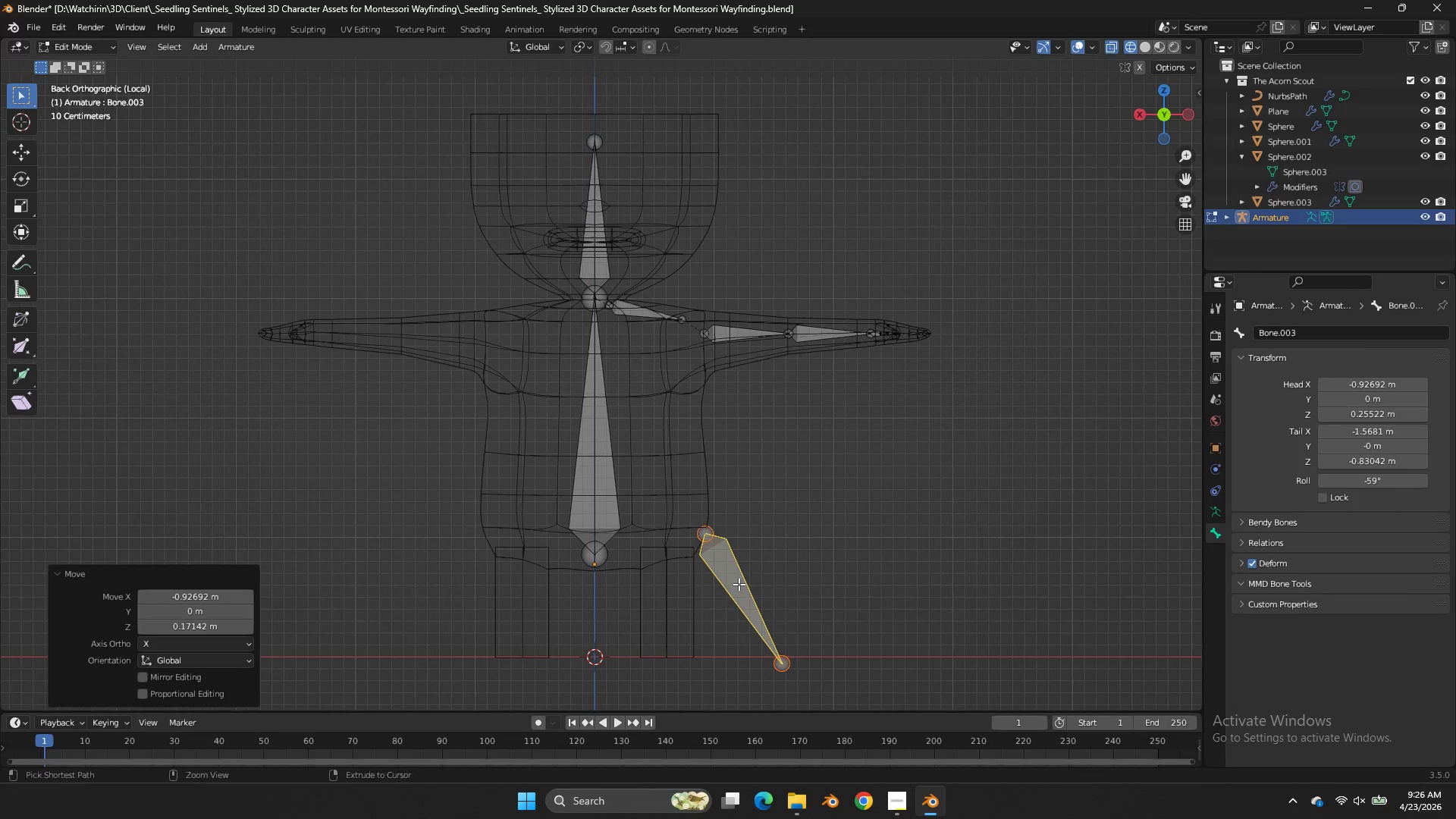 
key(Control+Z)
 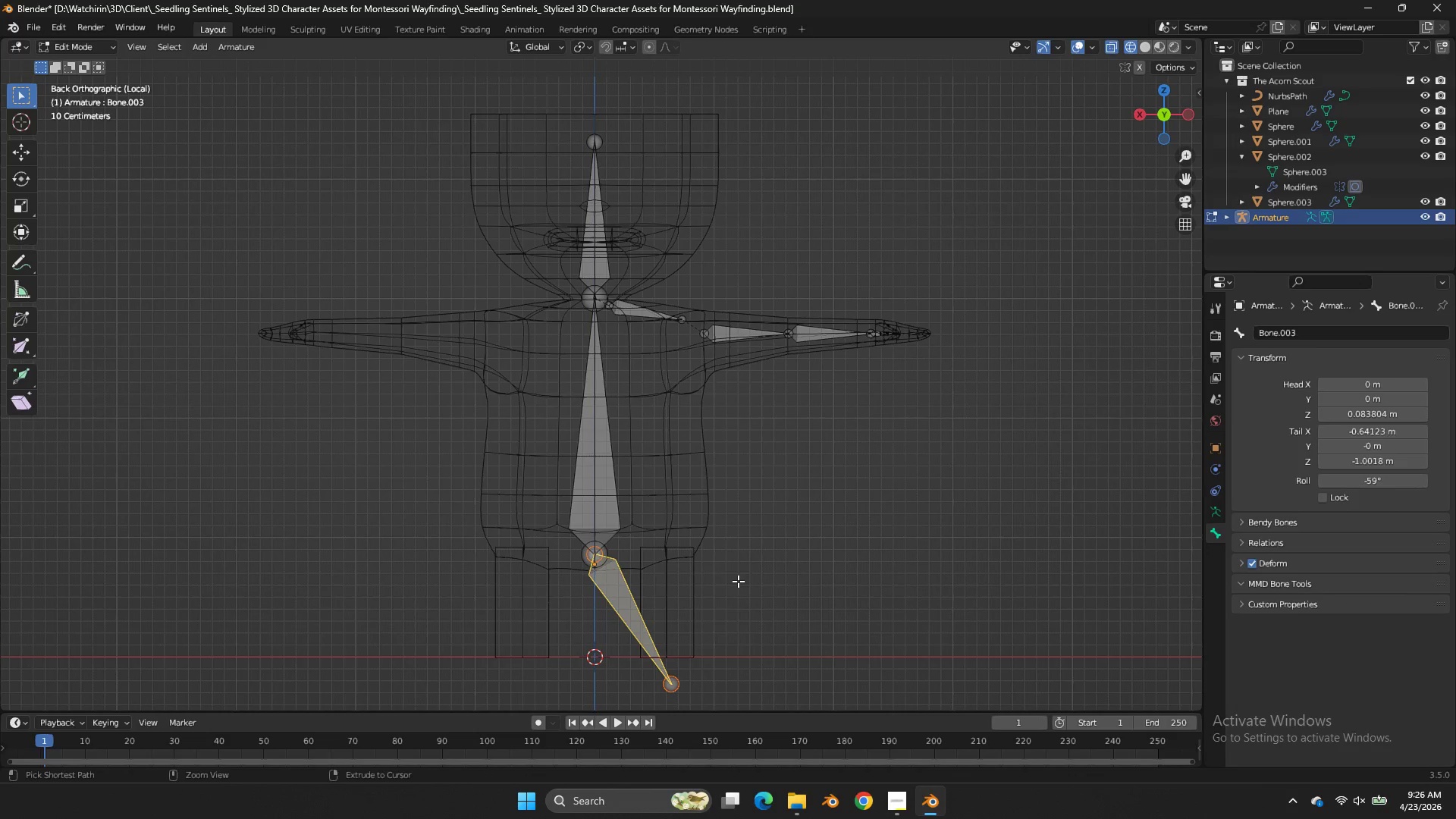 
key(Control+Z)
 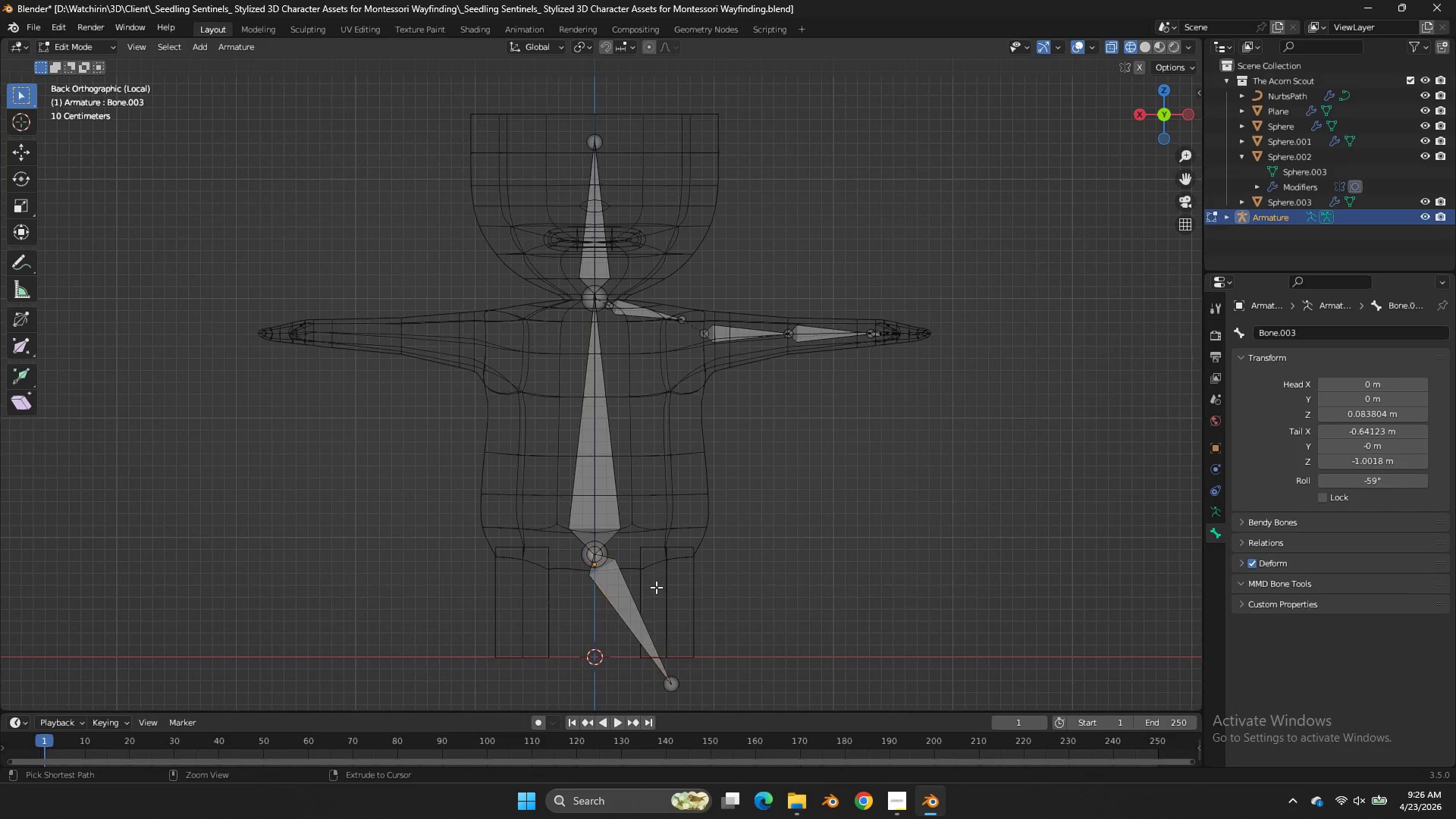 
key(Control+Z)
 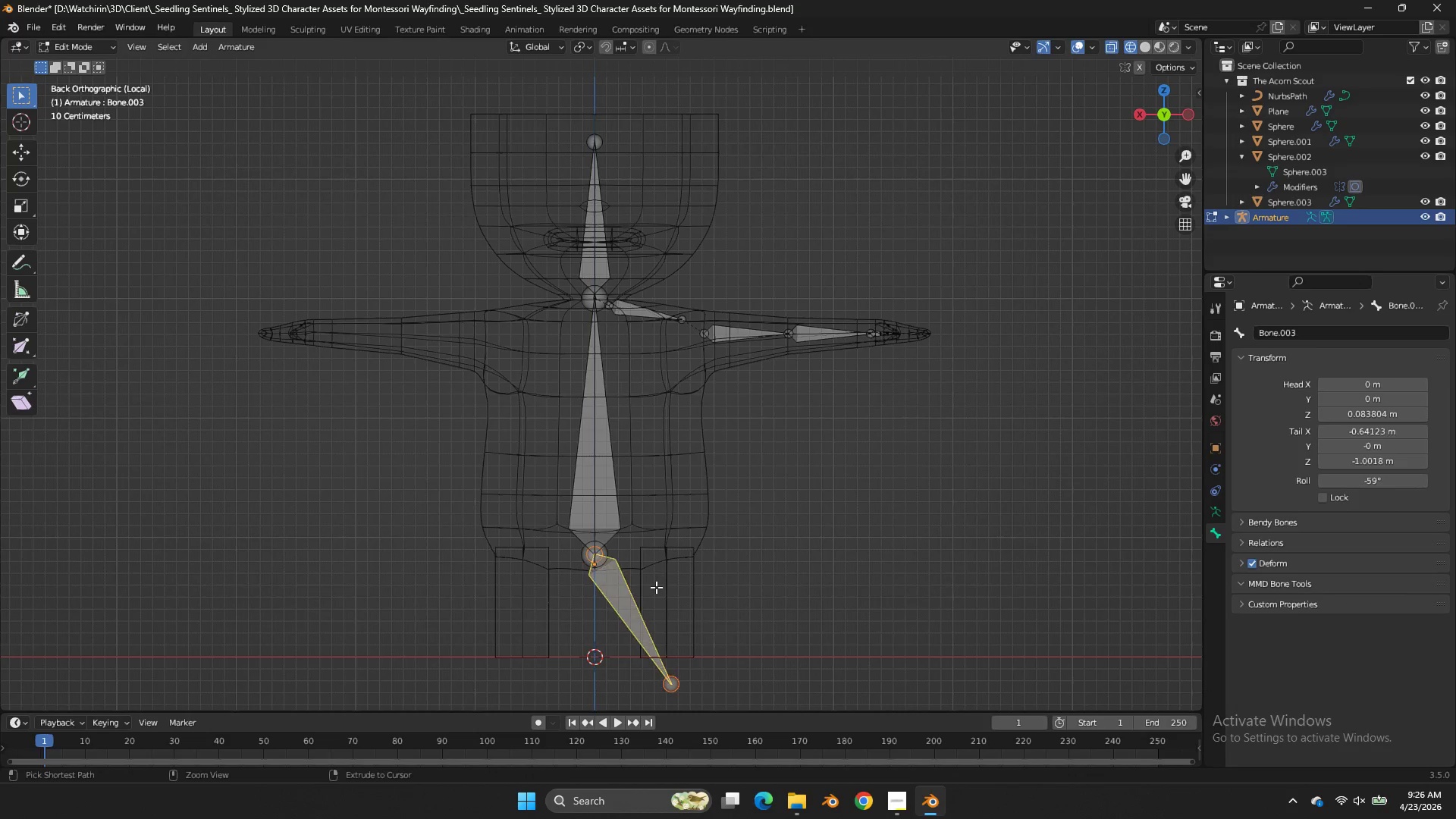 
key(Control+Z)
 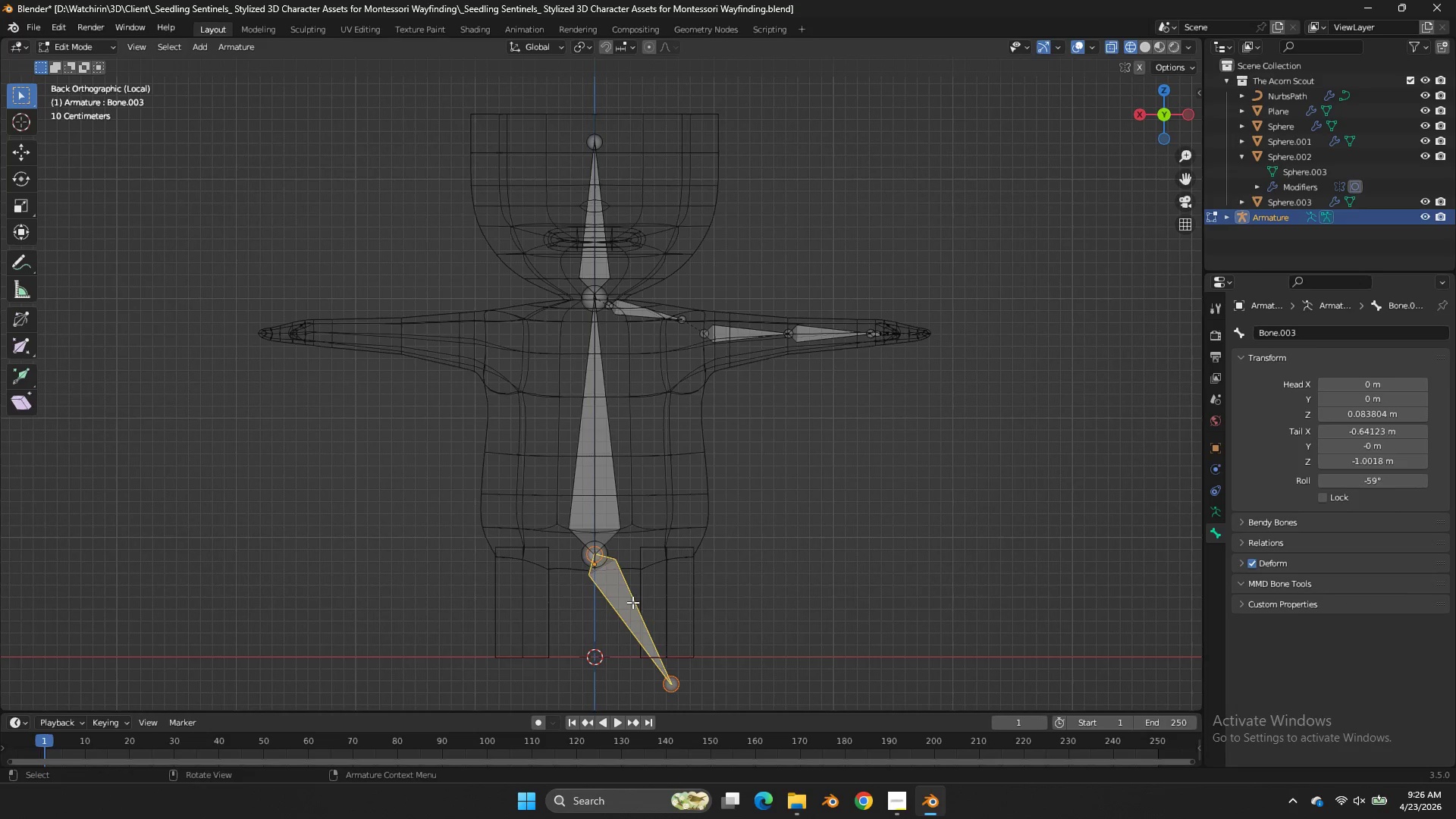 
key(Control+Z)
 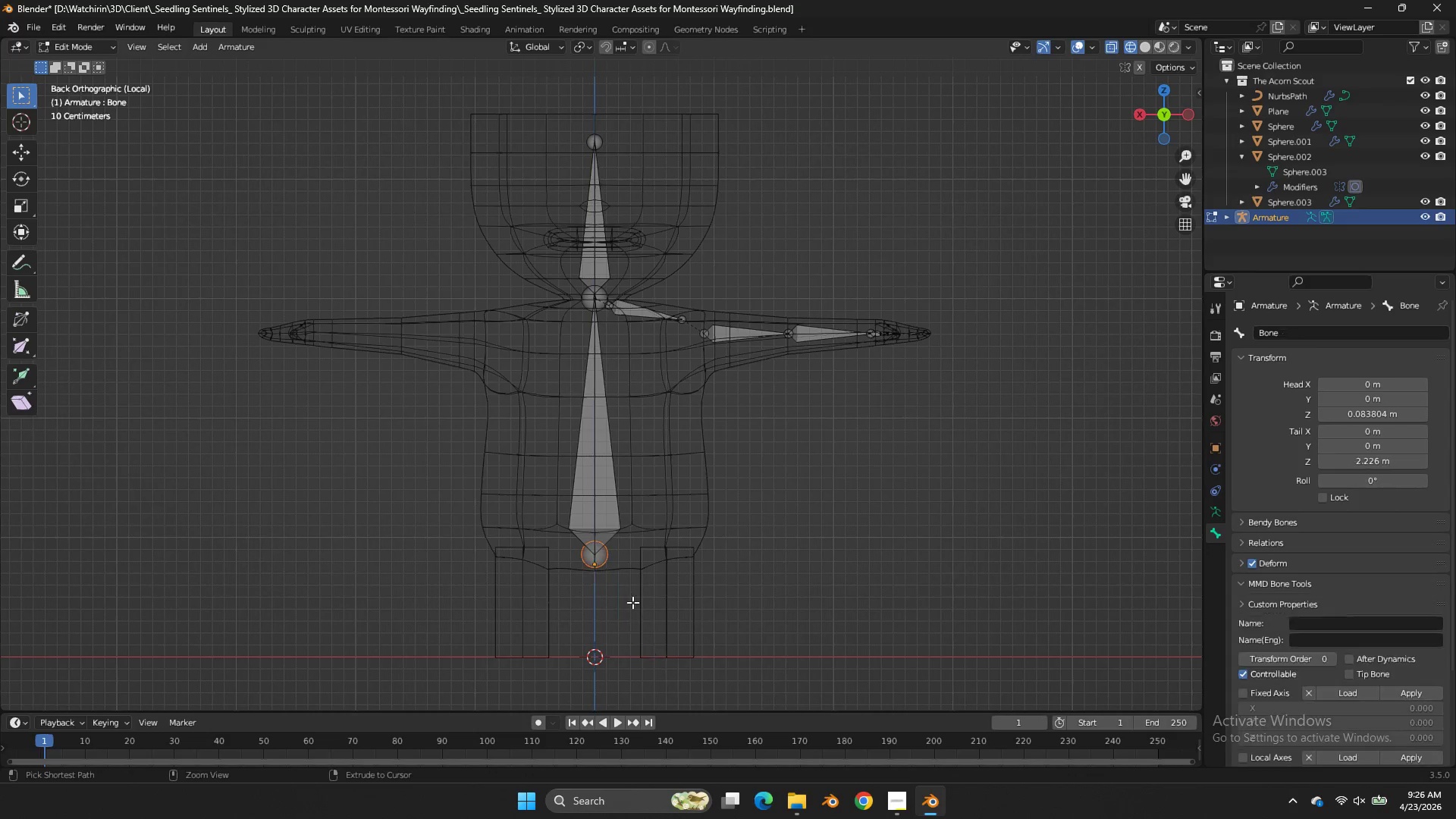 
key(Control+Z)
 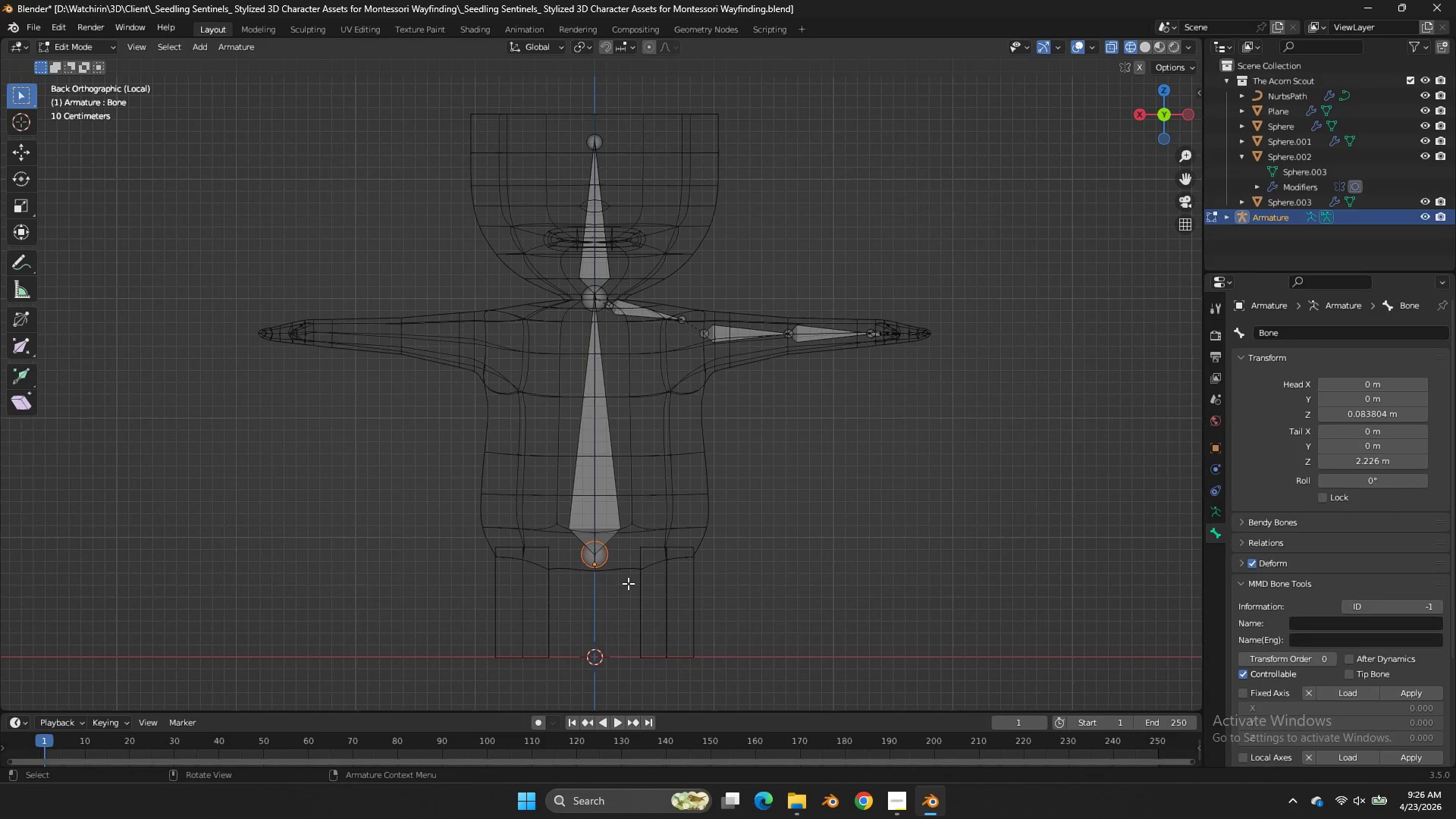 
key(E)
 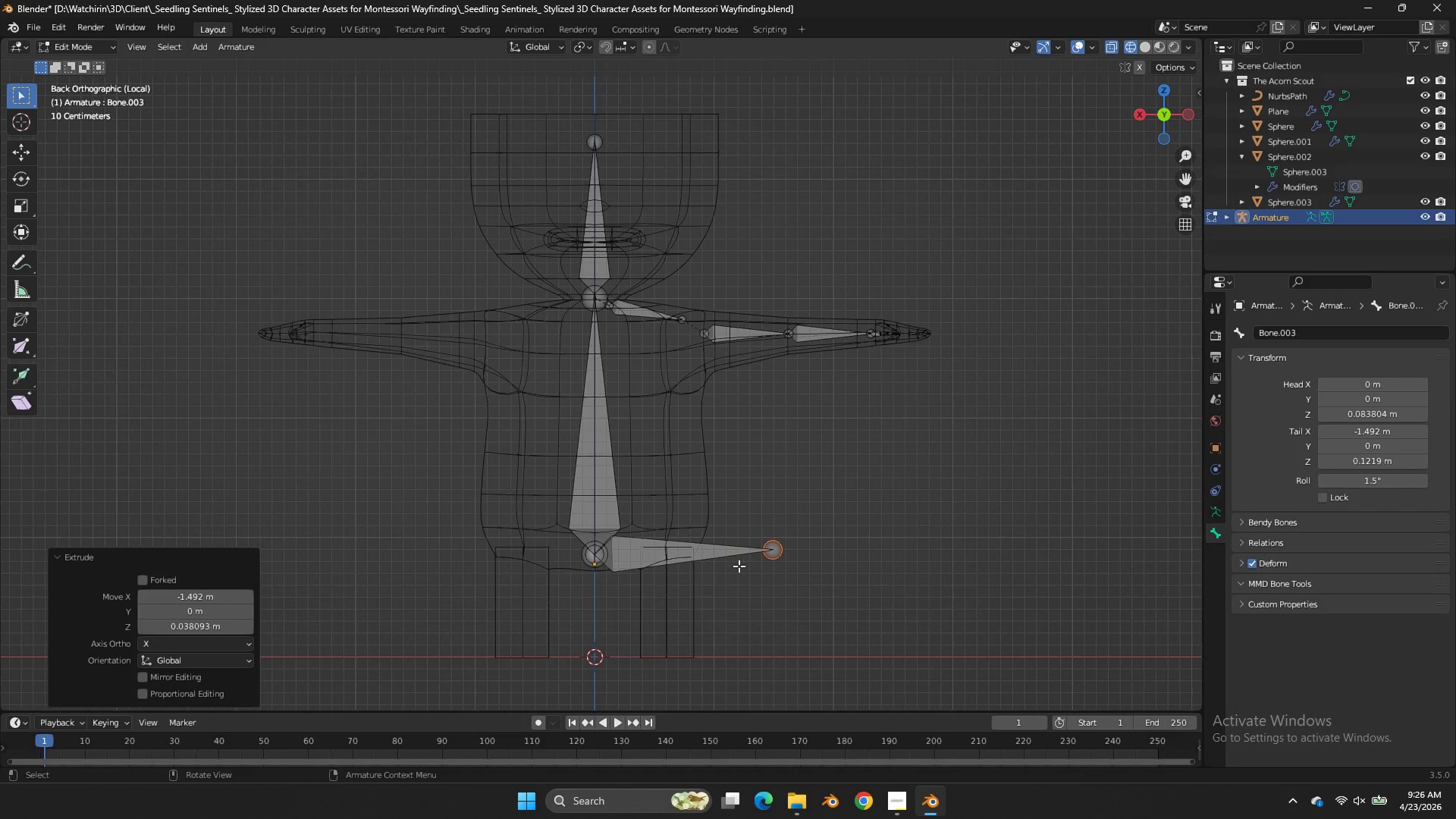 
double_click([676, 560])
 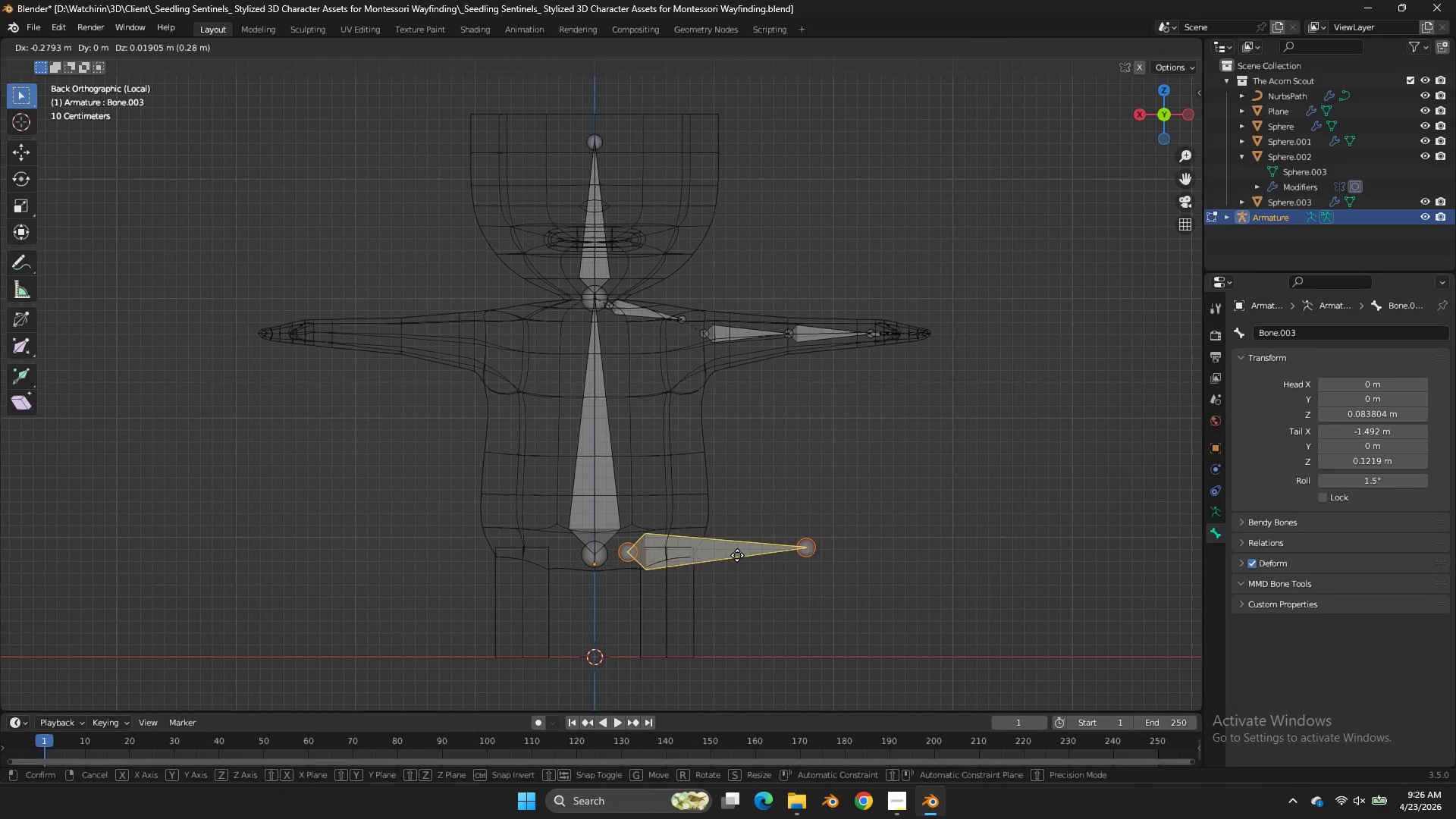 
triple_click([676, 560])
 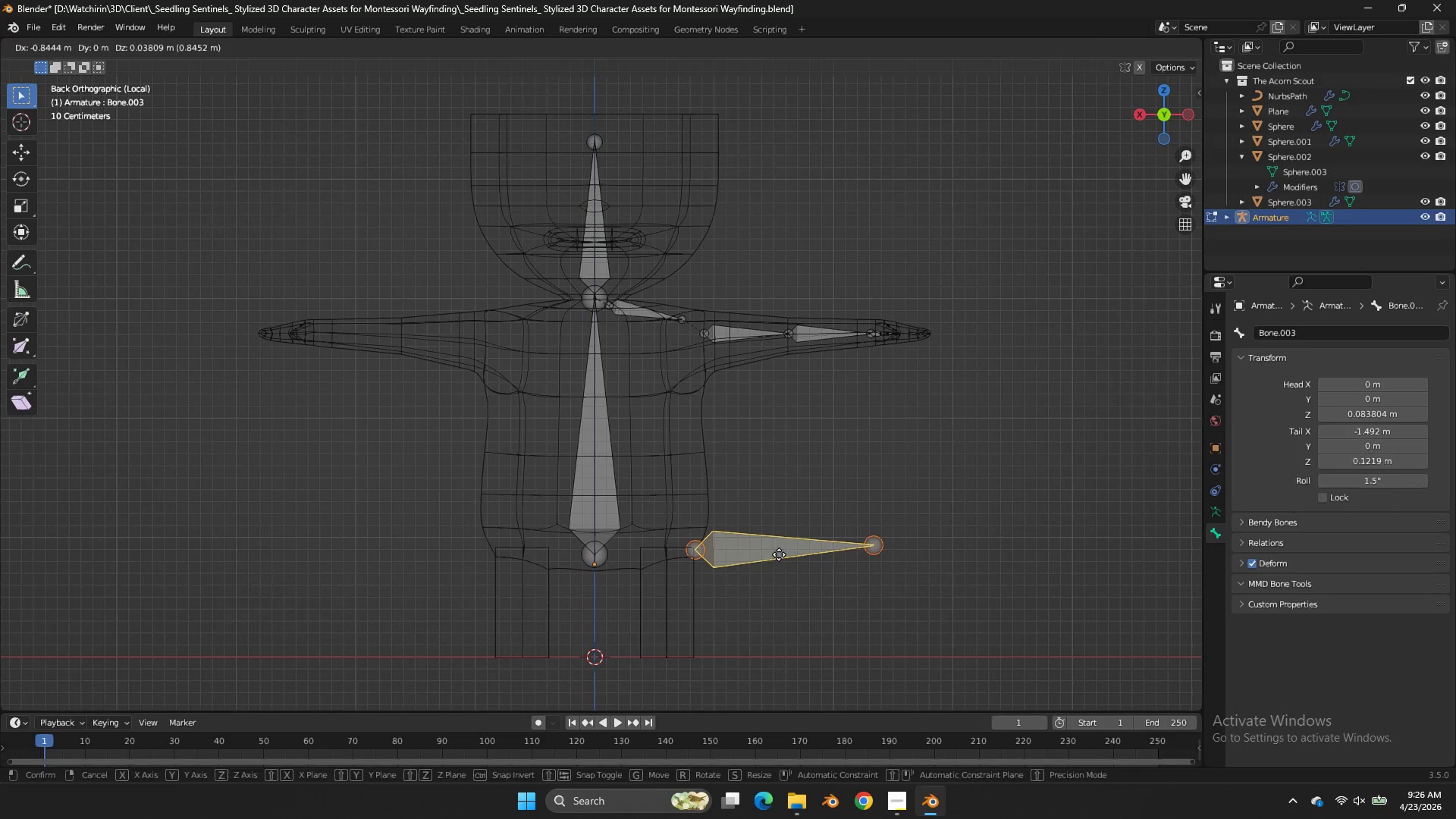 
key(G)
 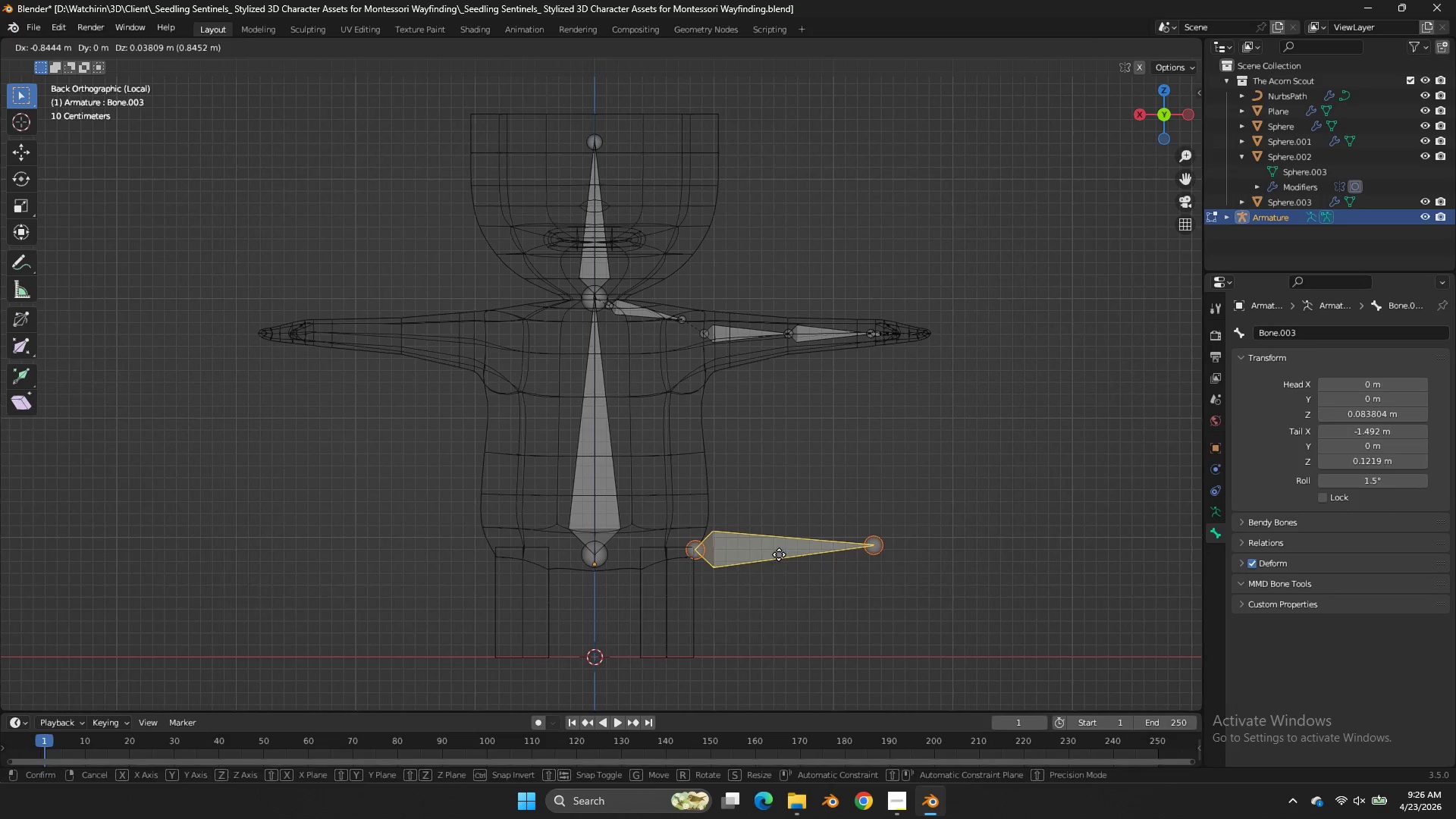 
left_click([779, 554])
 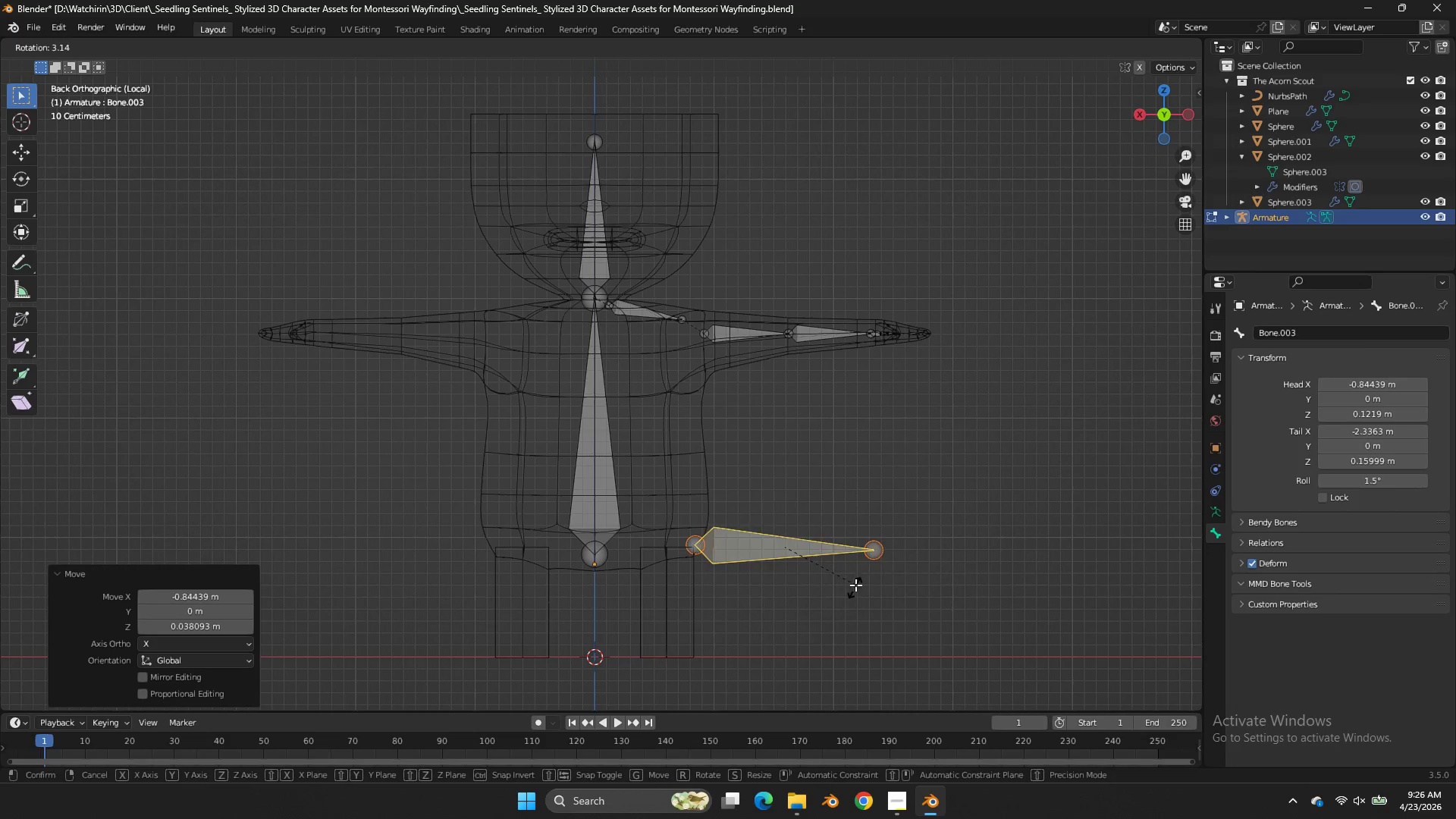 
key(R)
 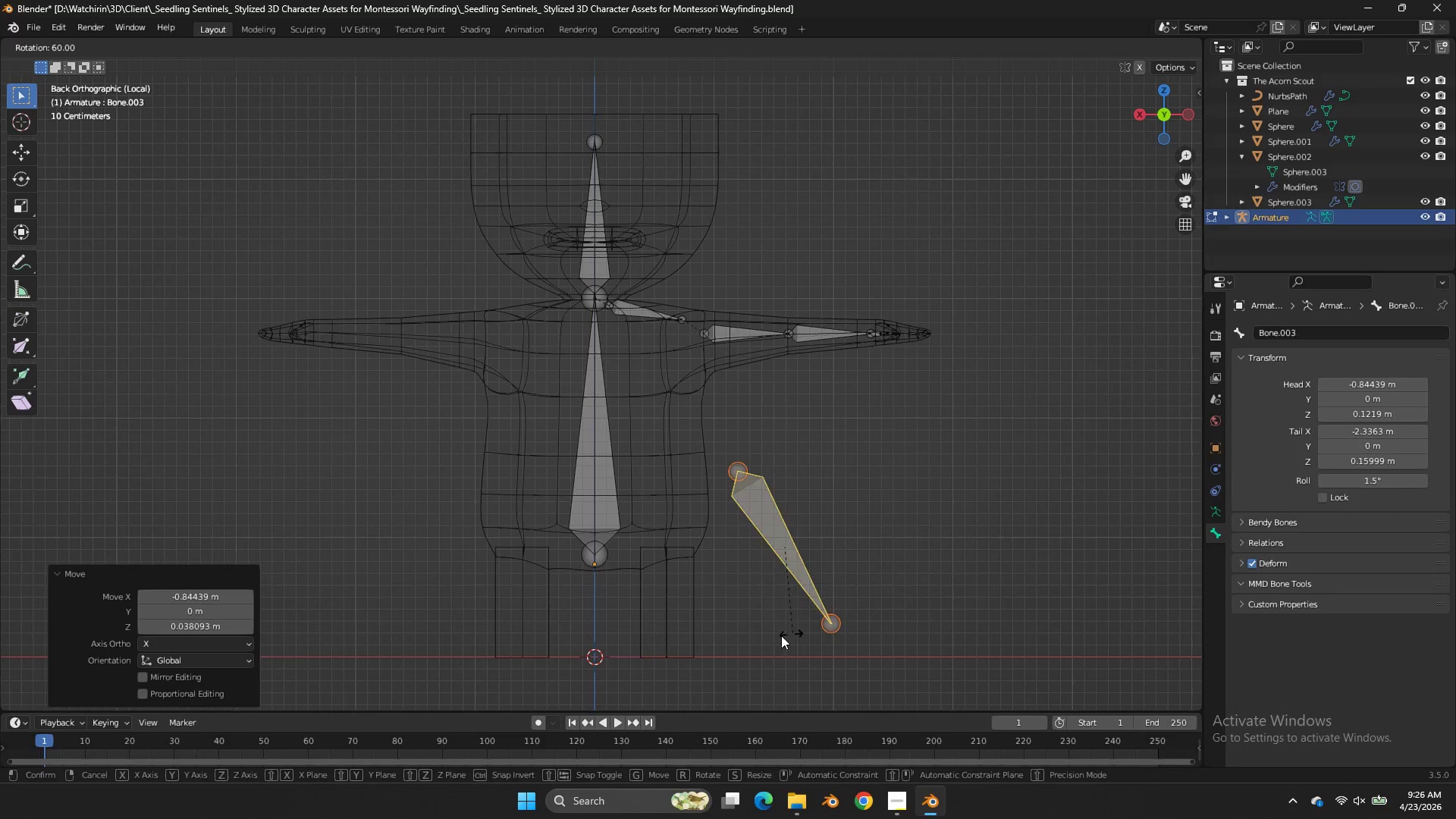 
hold_key(key=ControlLeft, duration=2.17)
left_click([739, 648])
 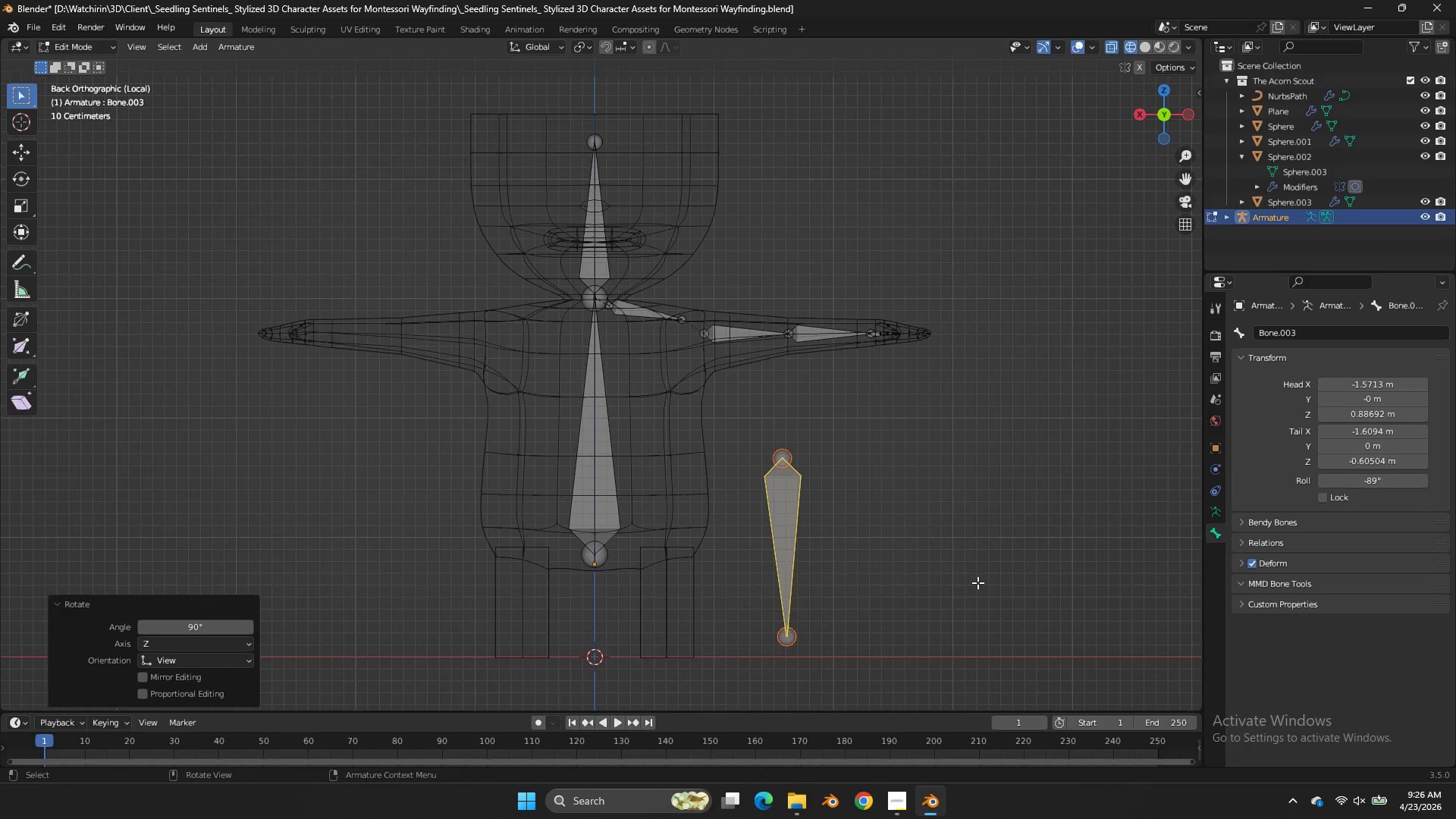 
key(G)
 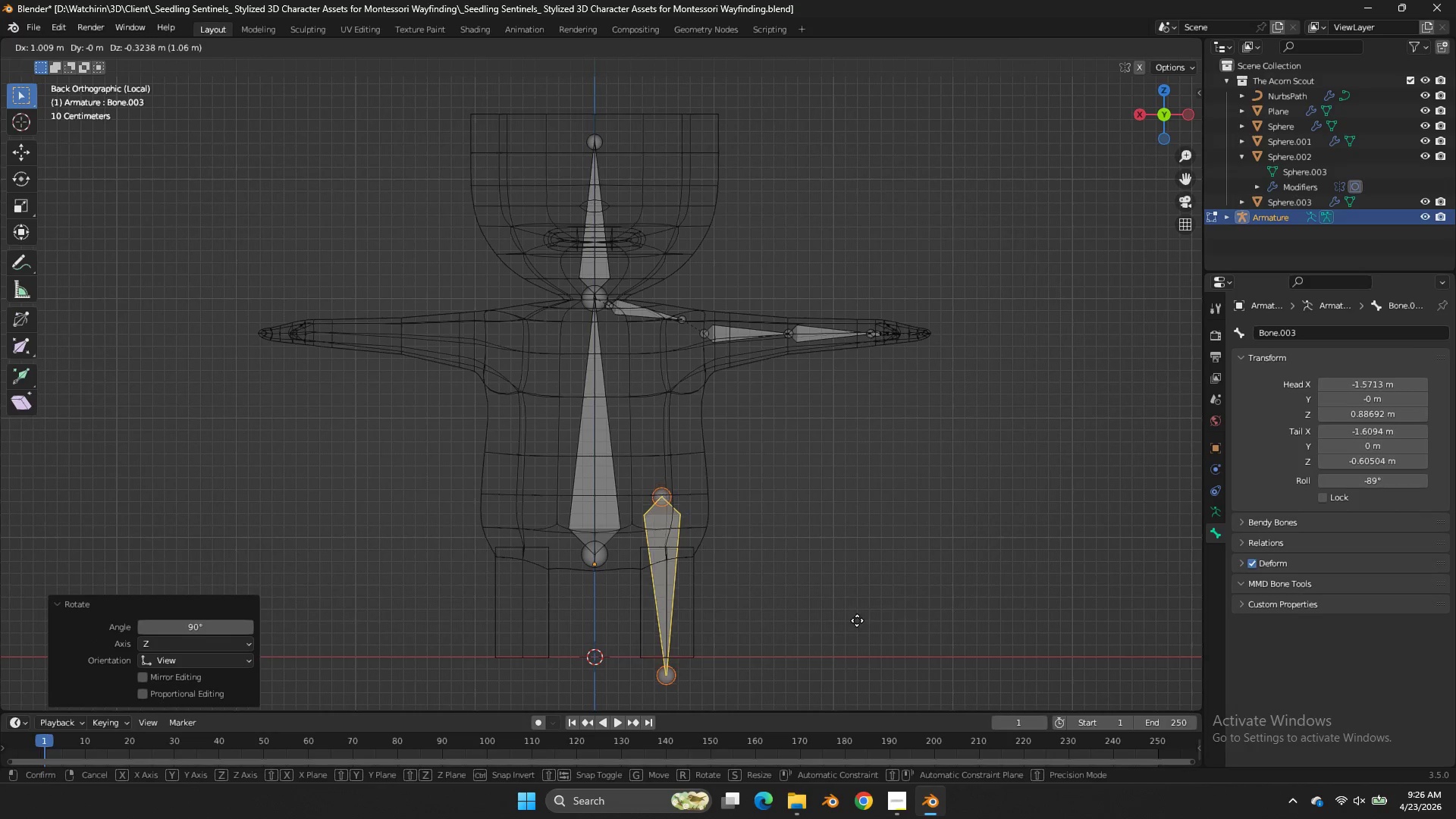 
double_click([857, 620])
 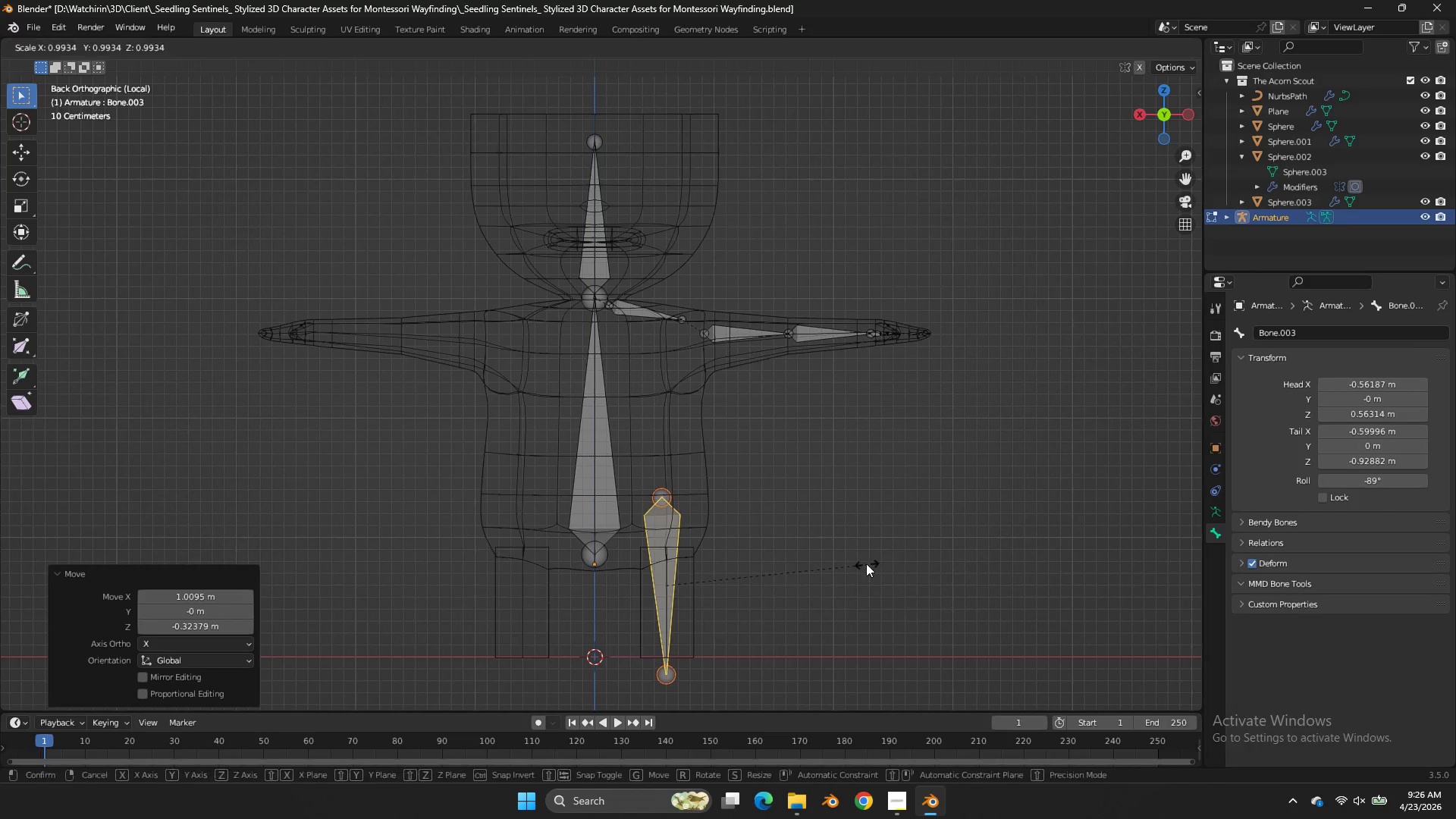 
key(S)
 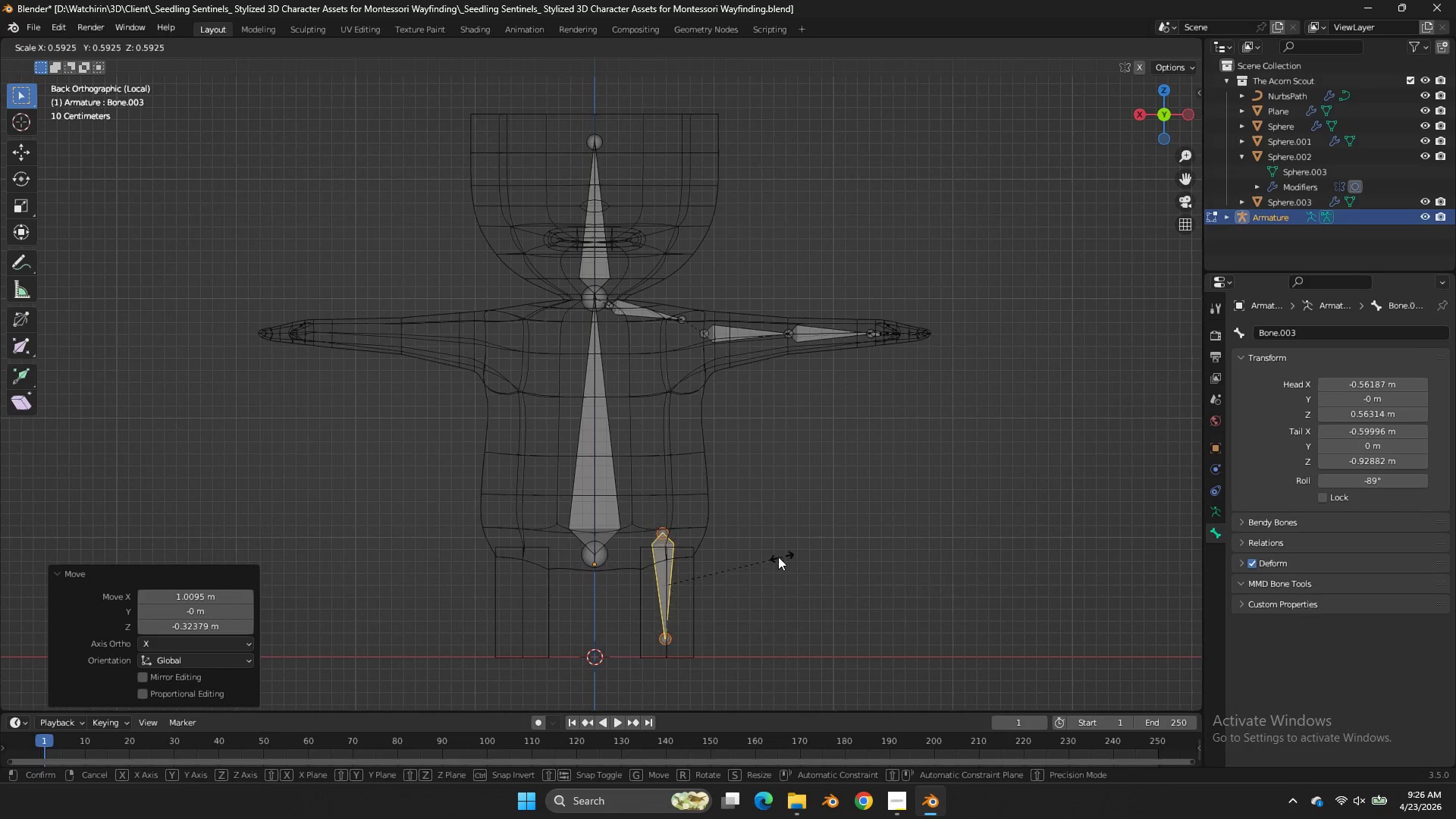 
left_click([778, 557])
 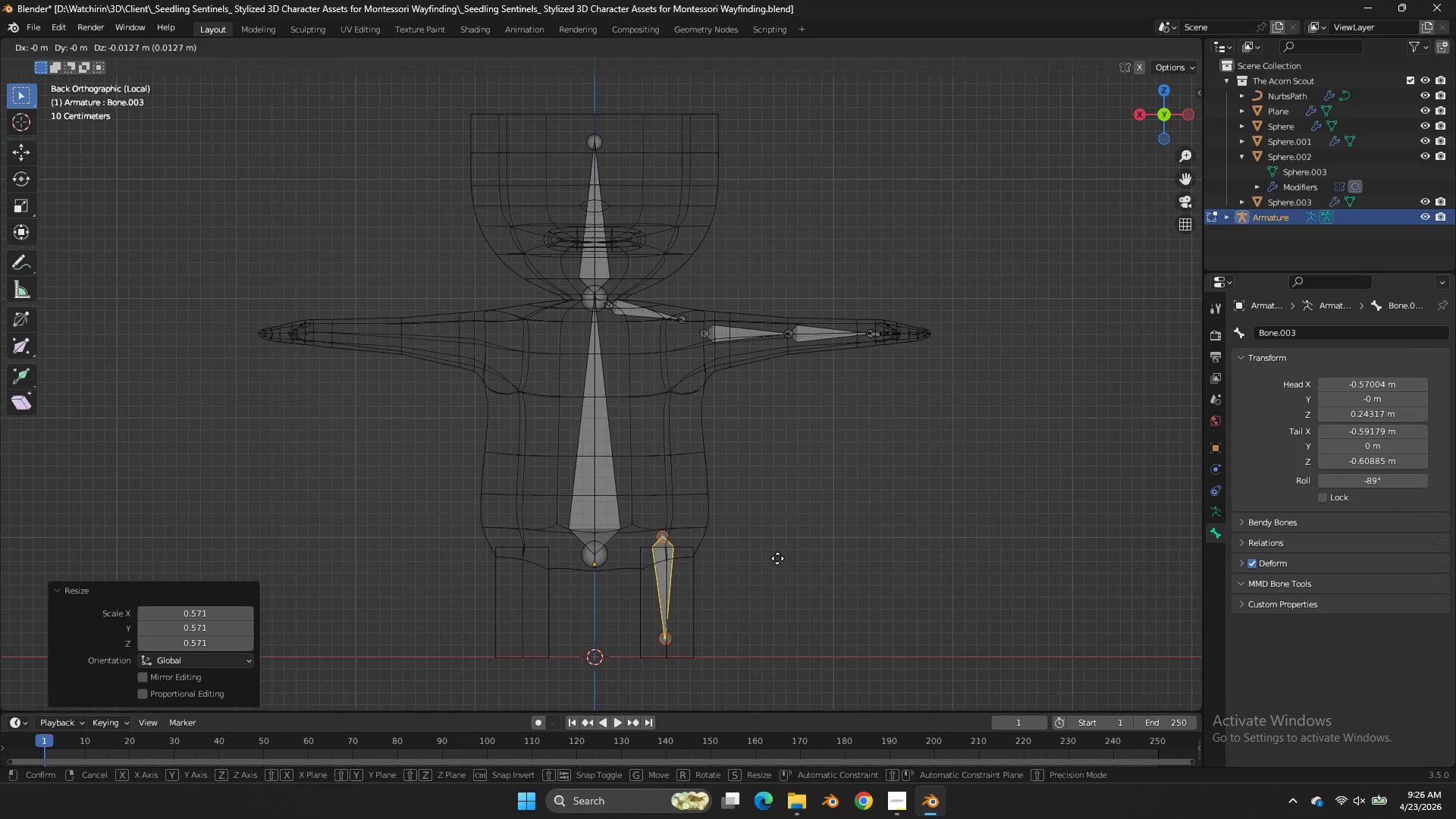 
type(gz)
 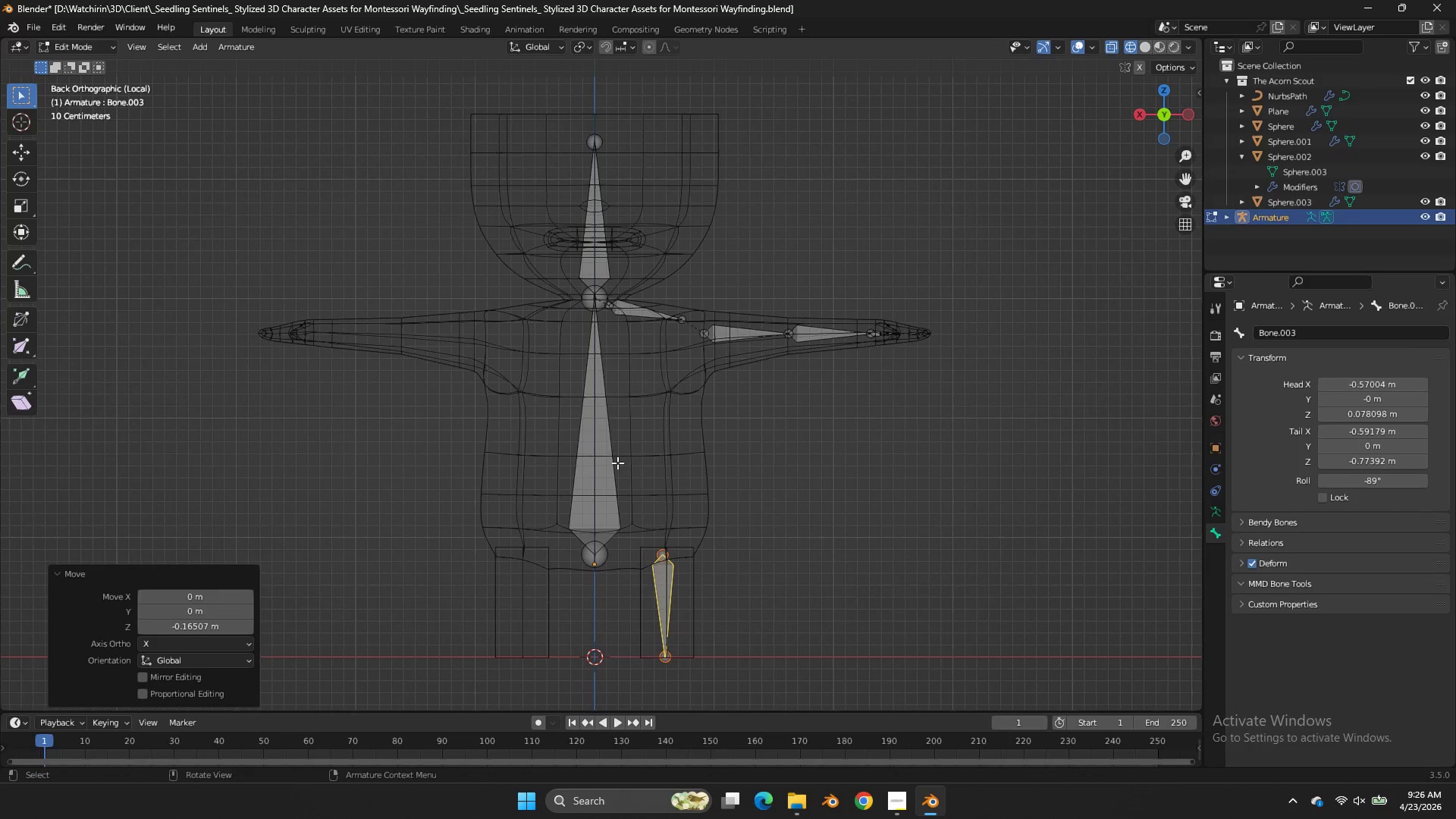 
double_click([613, 460])
 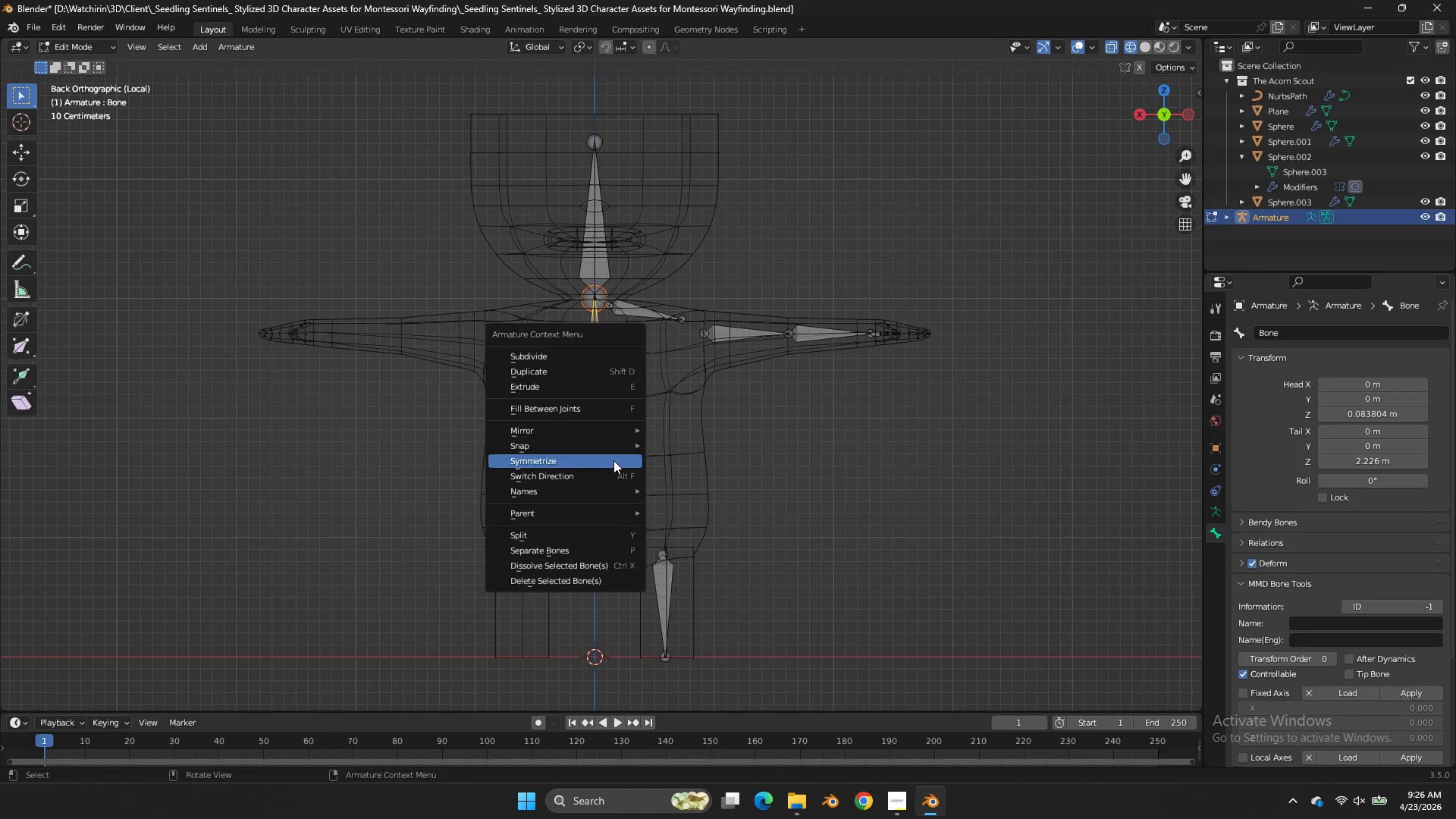 
triple_click([613, 460])
 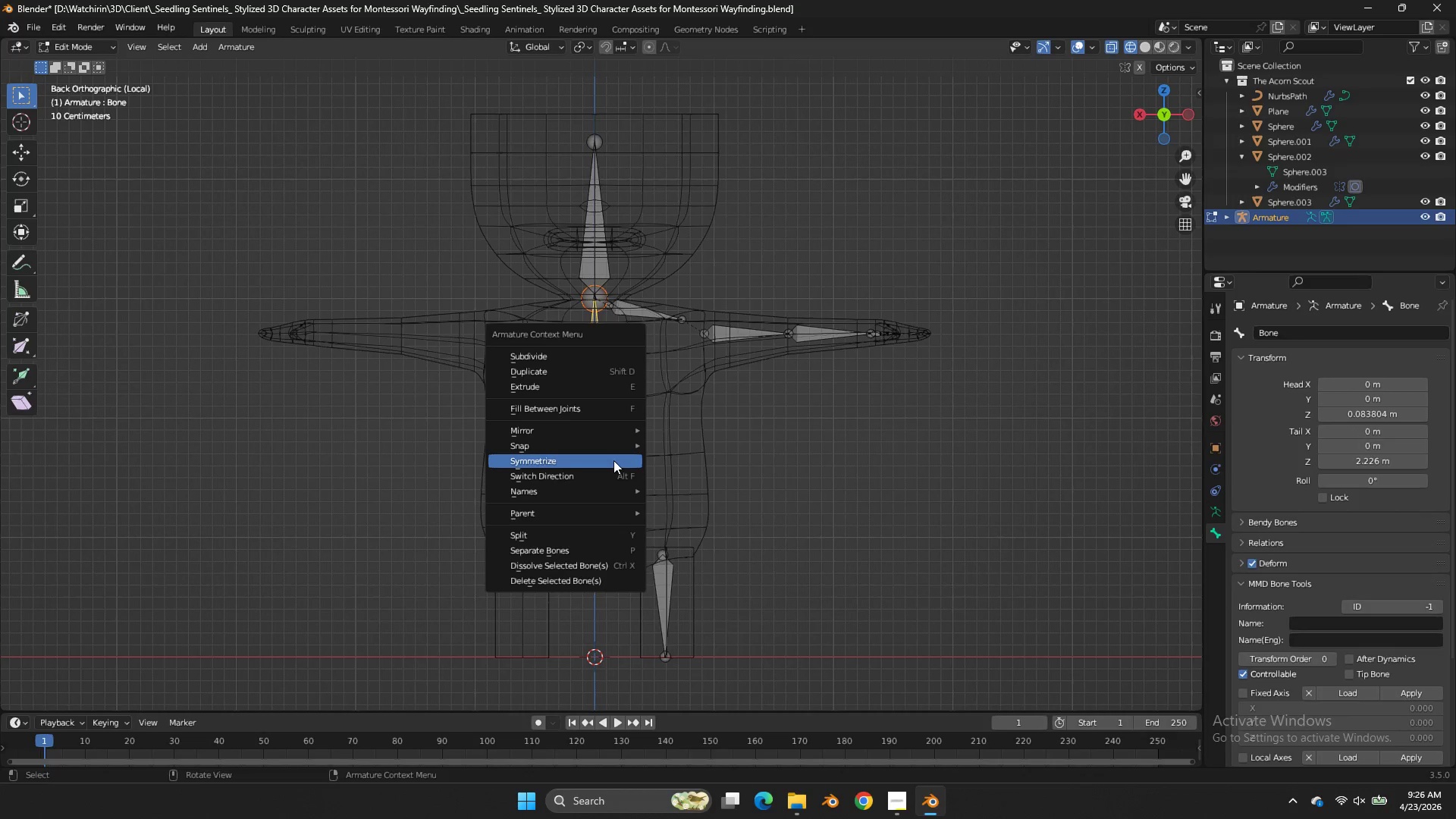 
right_click([613, 460])
 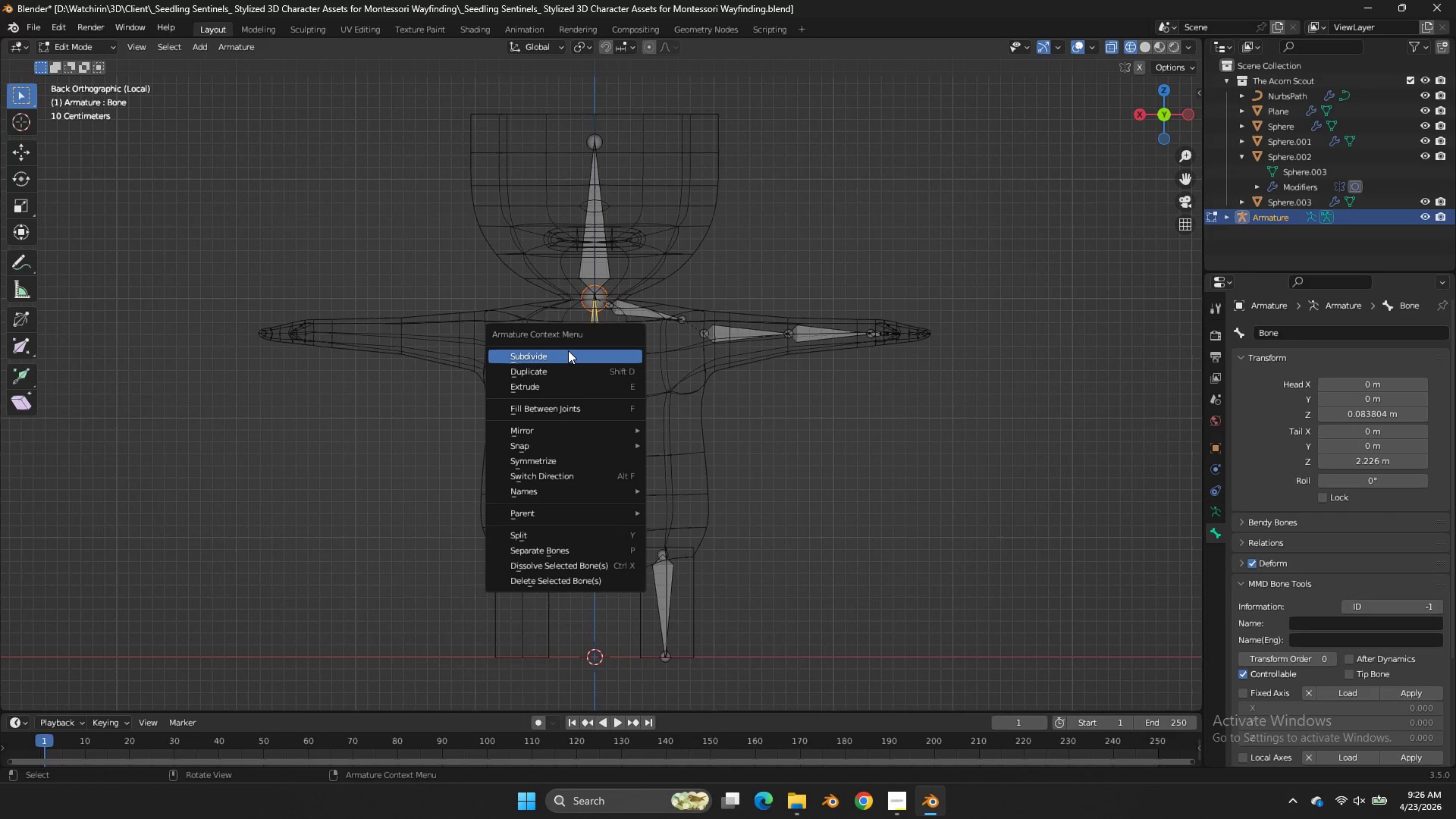 
double_click([568, 350])
 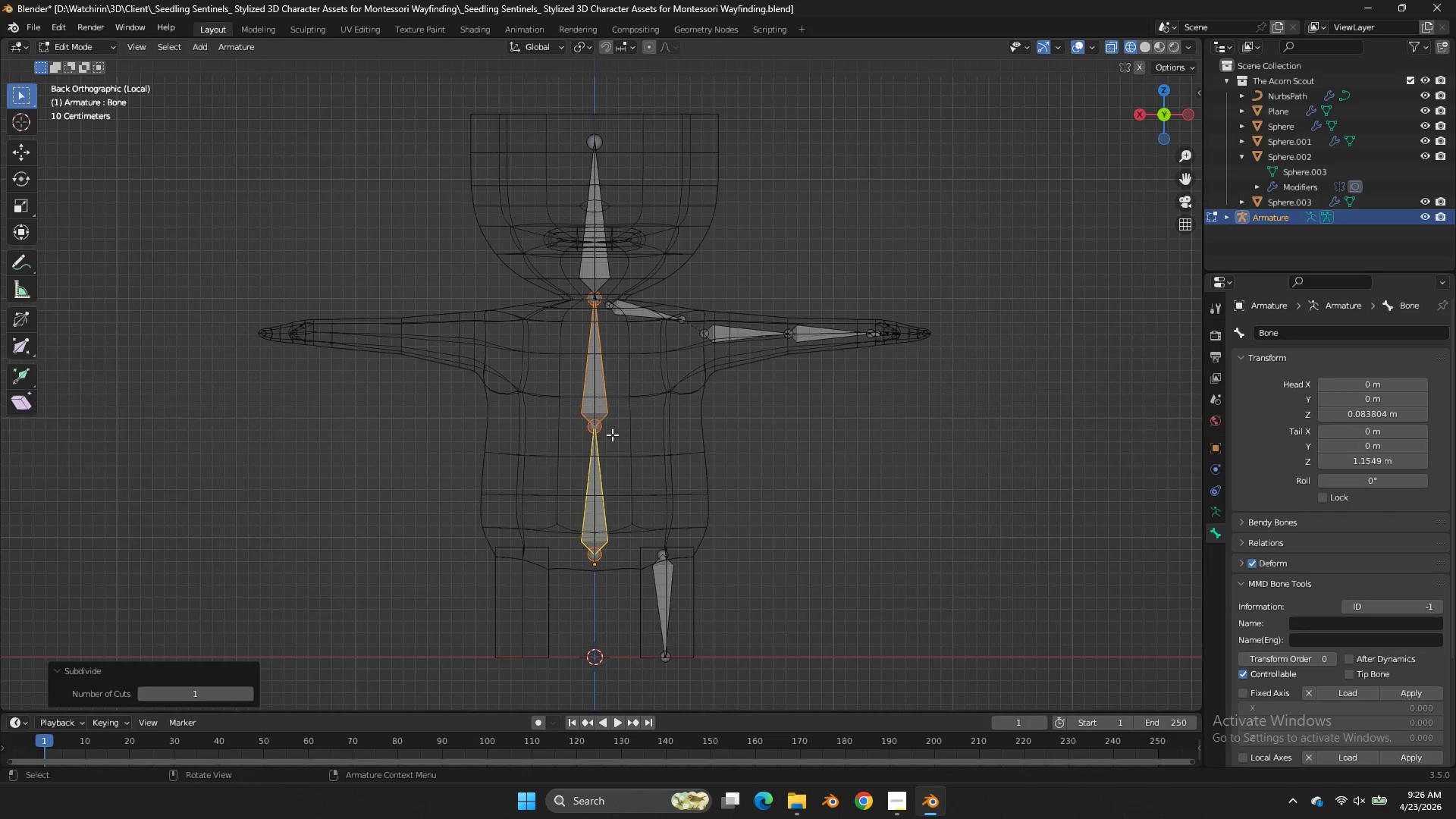 
left_click([612, 435])
 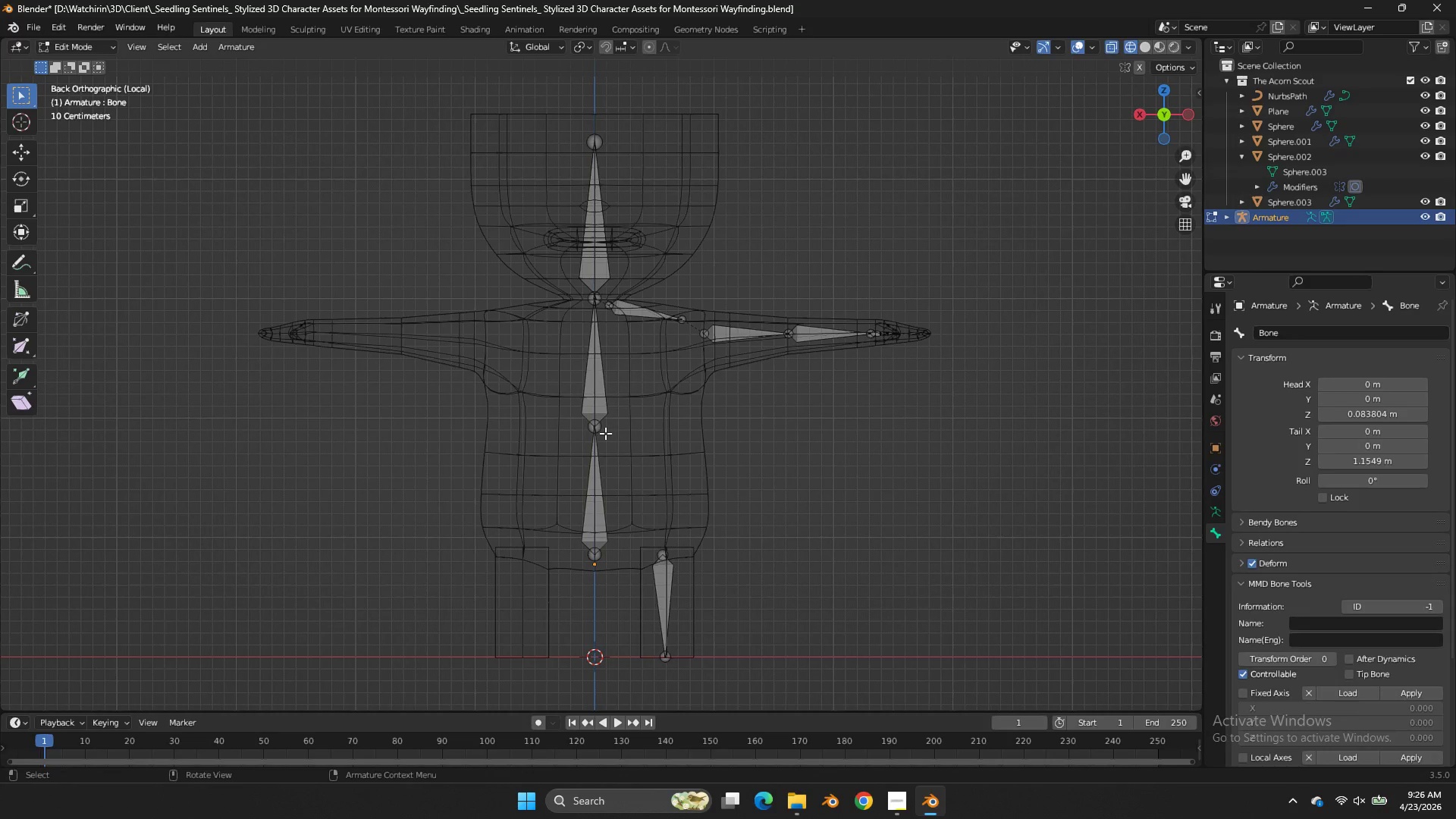 
double_click([605, 433])
 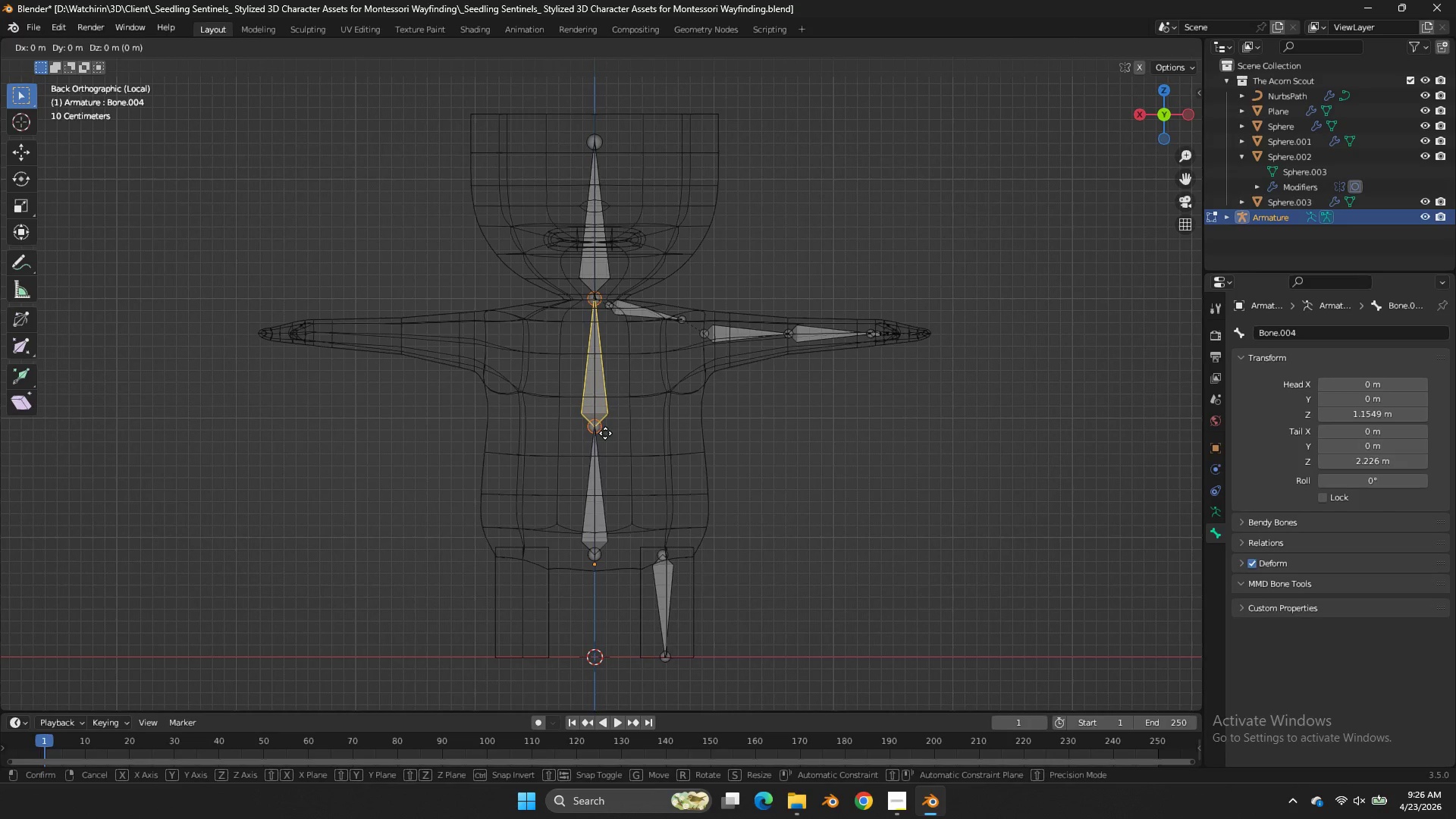 
type(gz)
 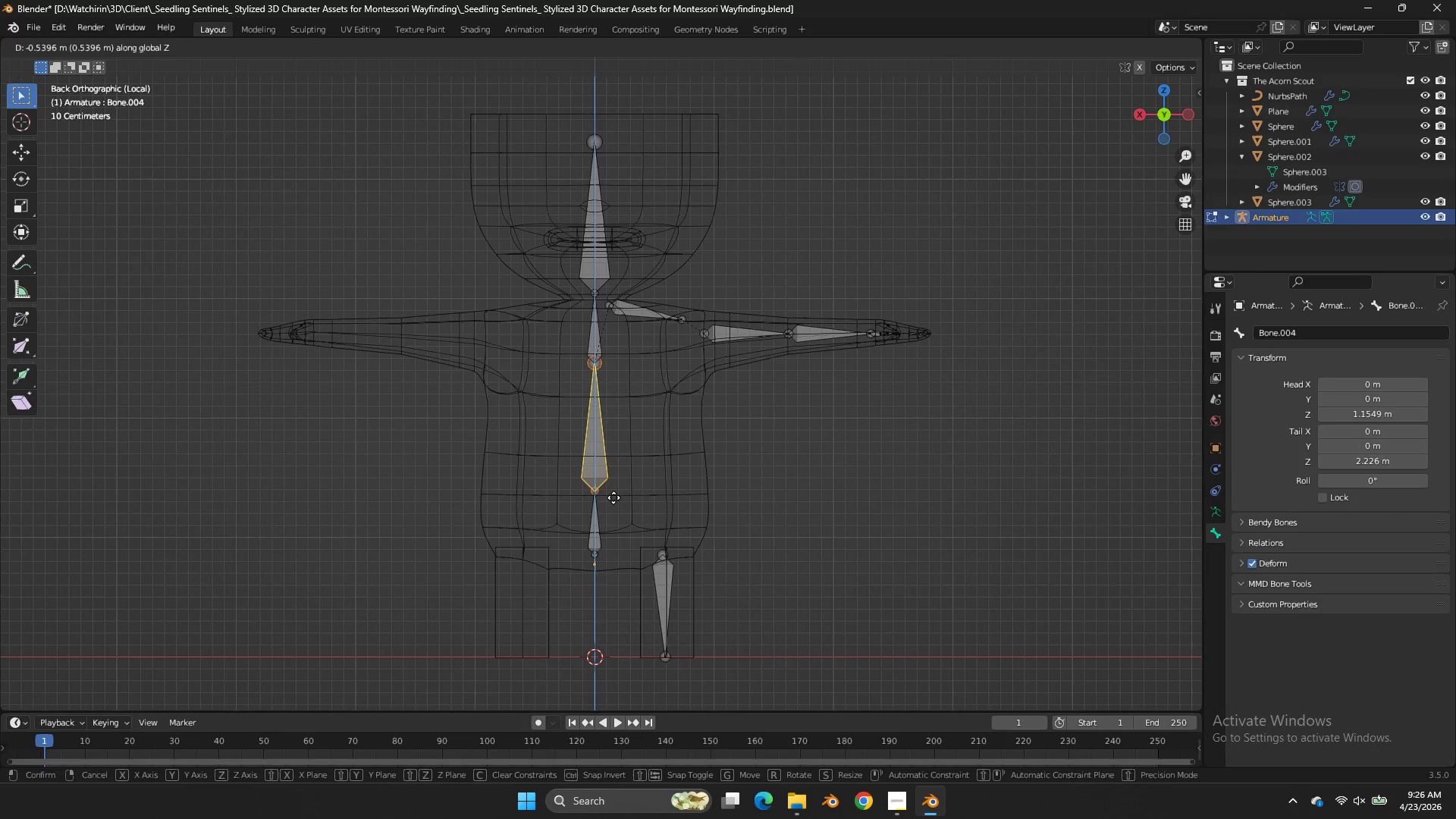 
right_click([613, 497])
 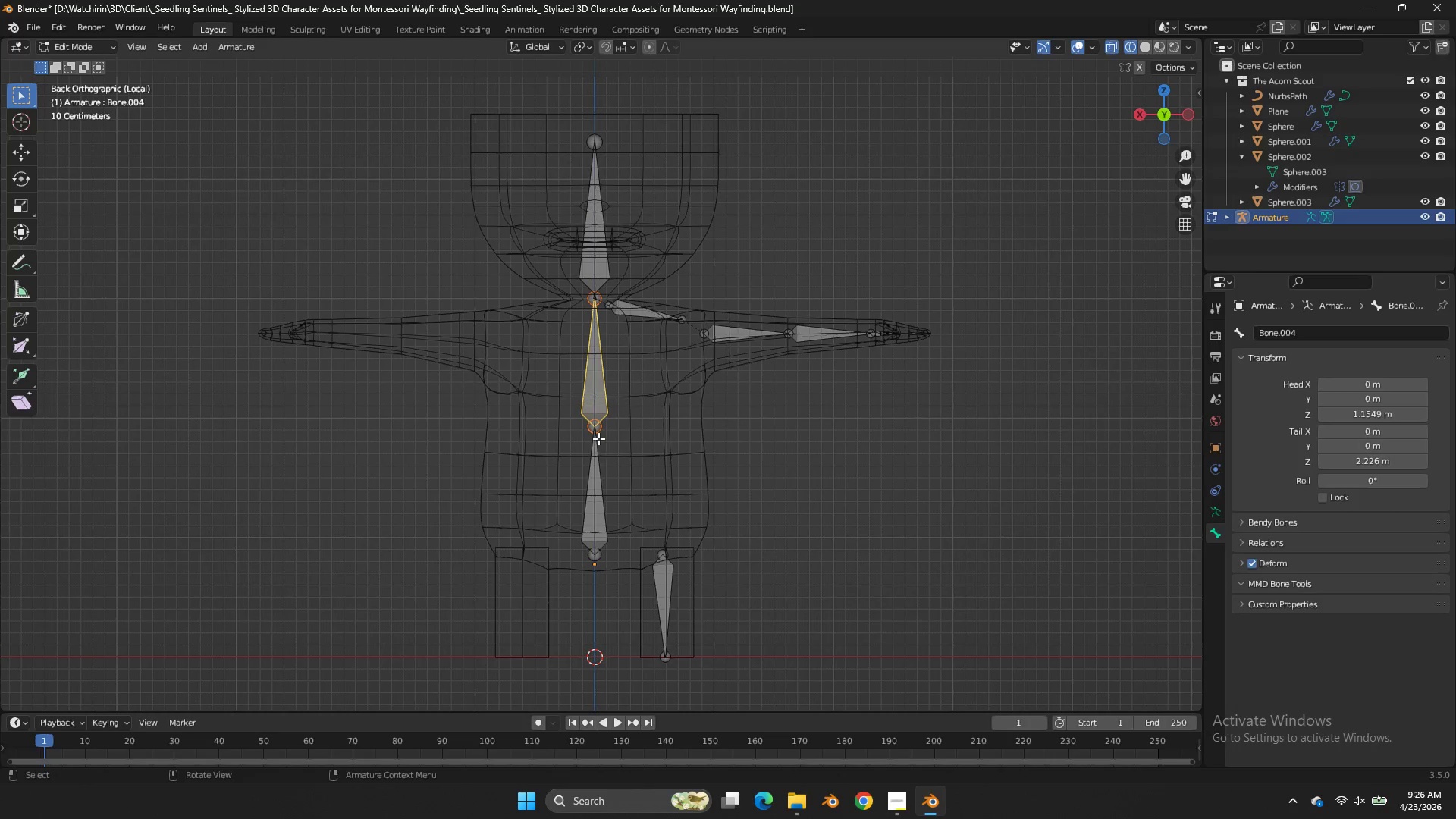 
left_click([598, 438])
 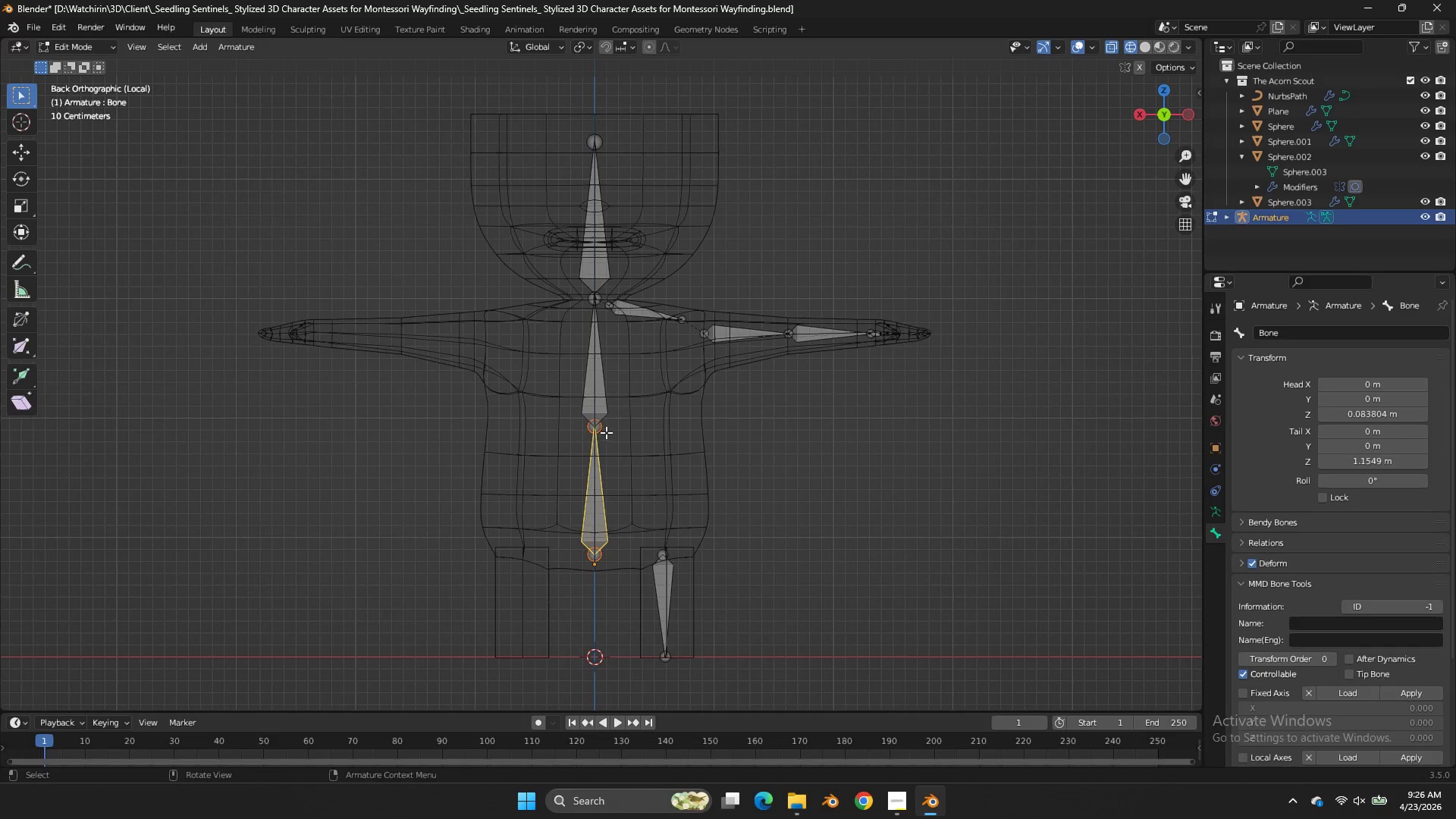 
double_click([606, 432])
 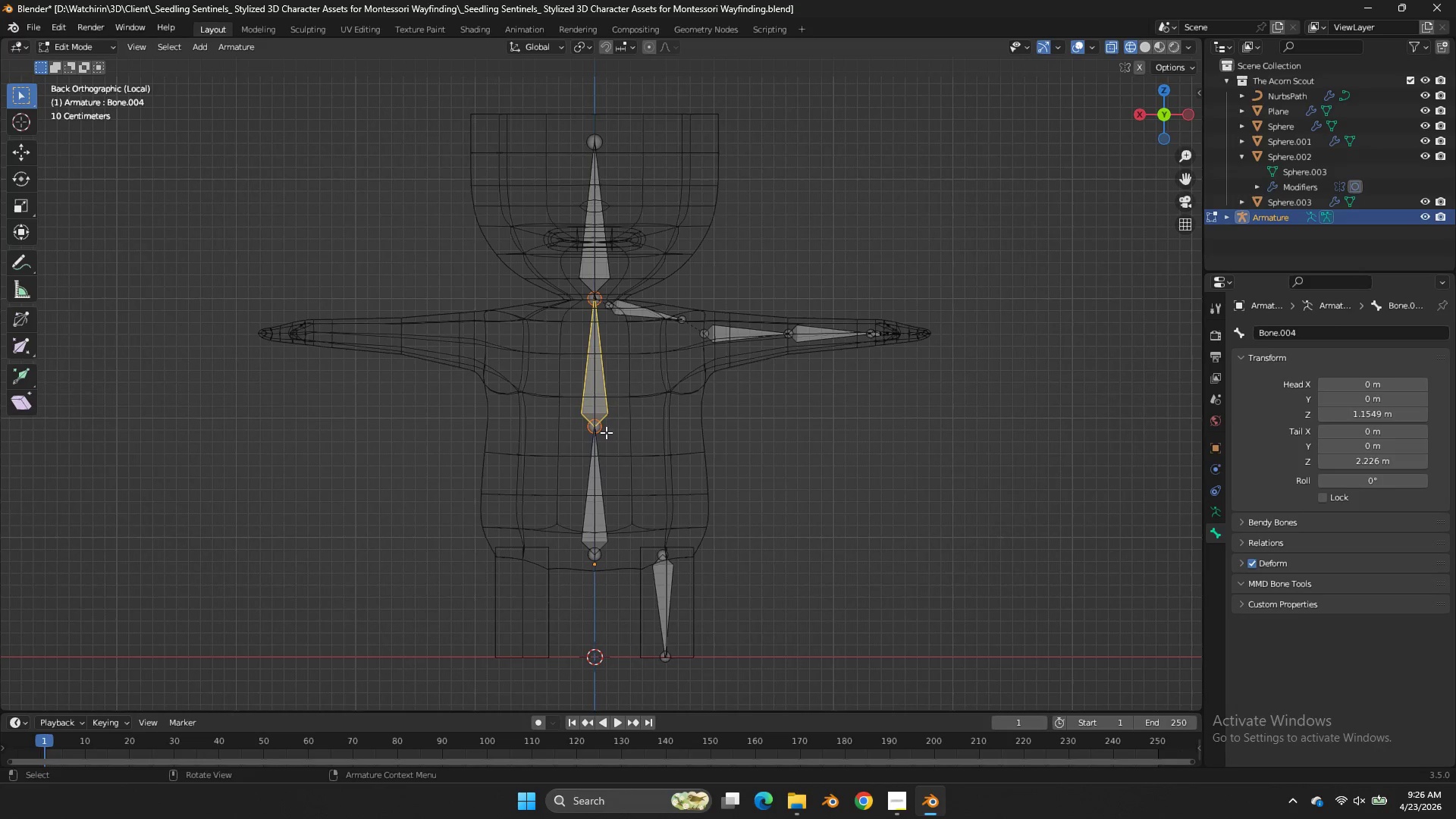 
triple_click([606, 432])
 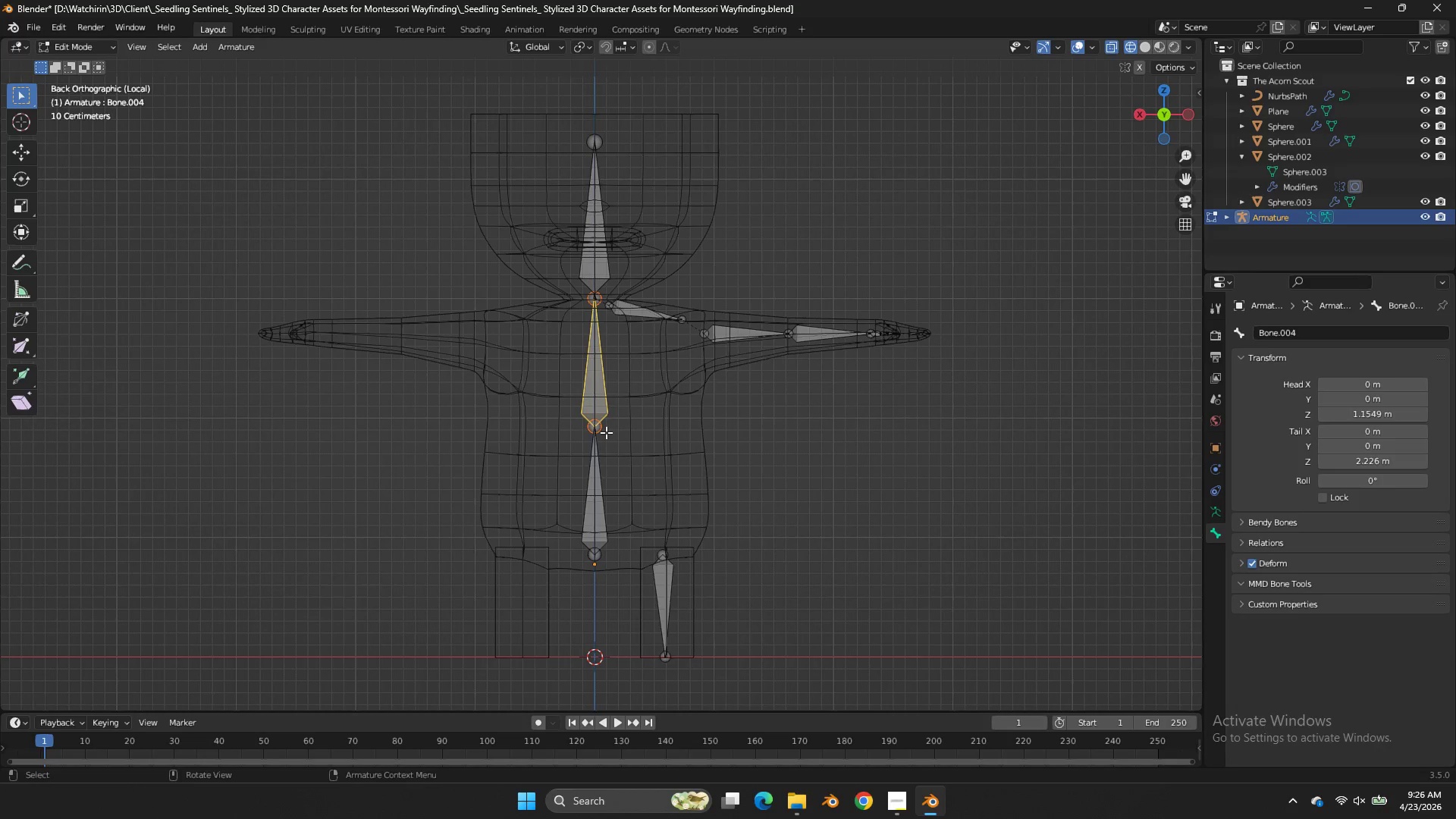 
triple_click([606, 432])
 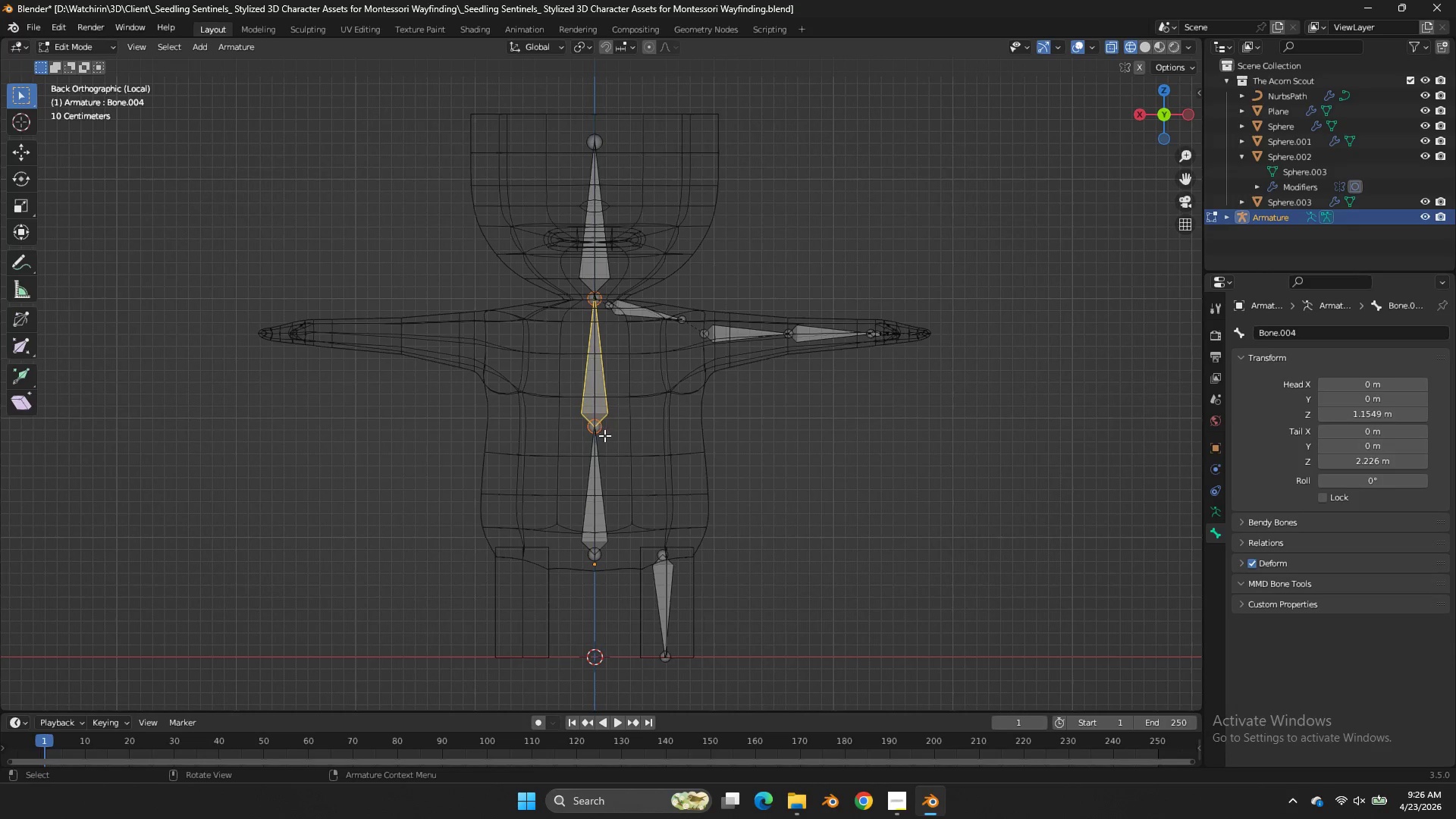 
triple_click([604, 435])
 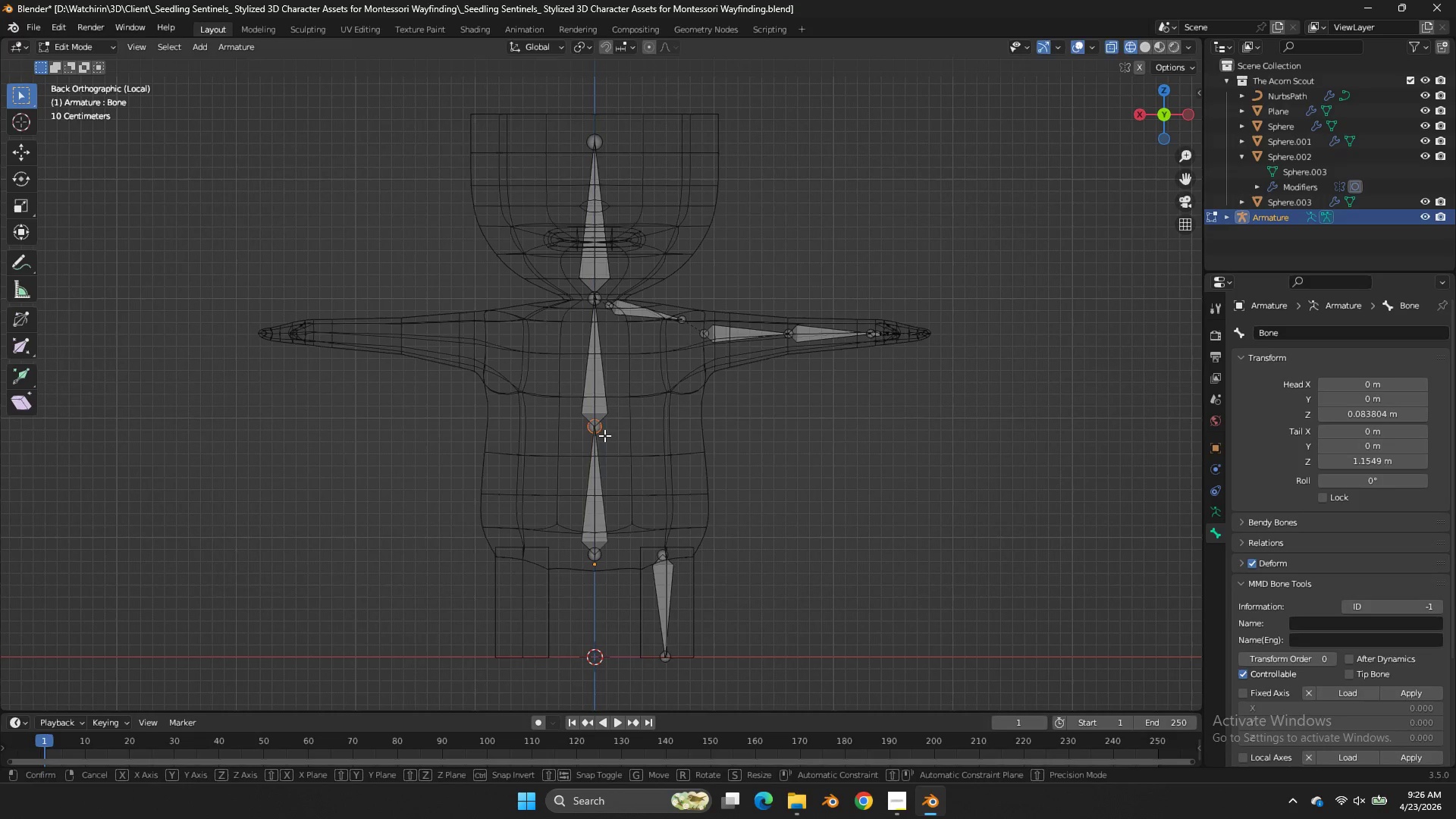 
type(gz)
 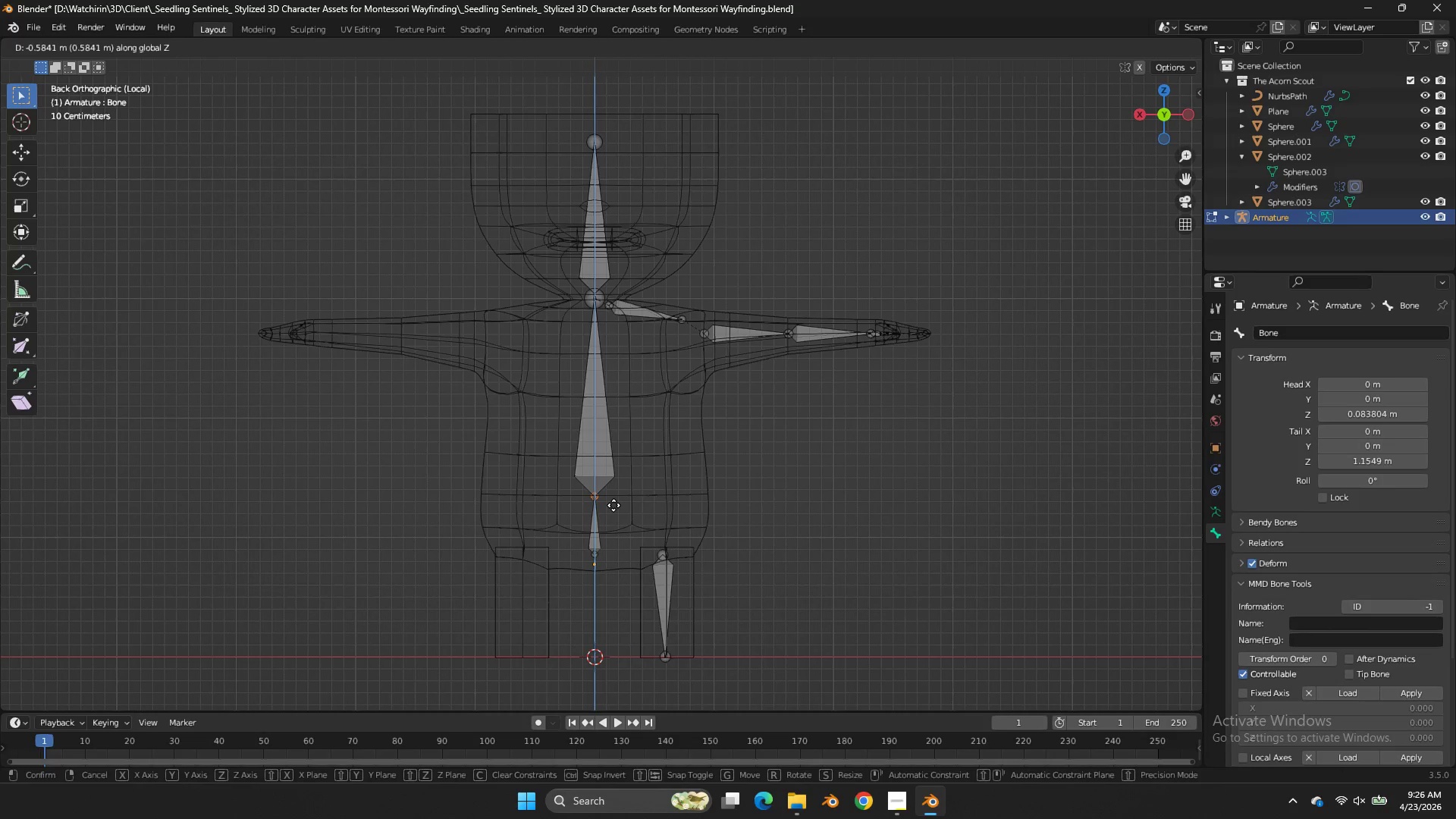 
left_click([613, 505])
 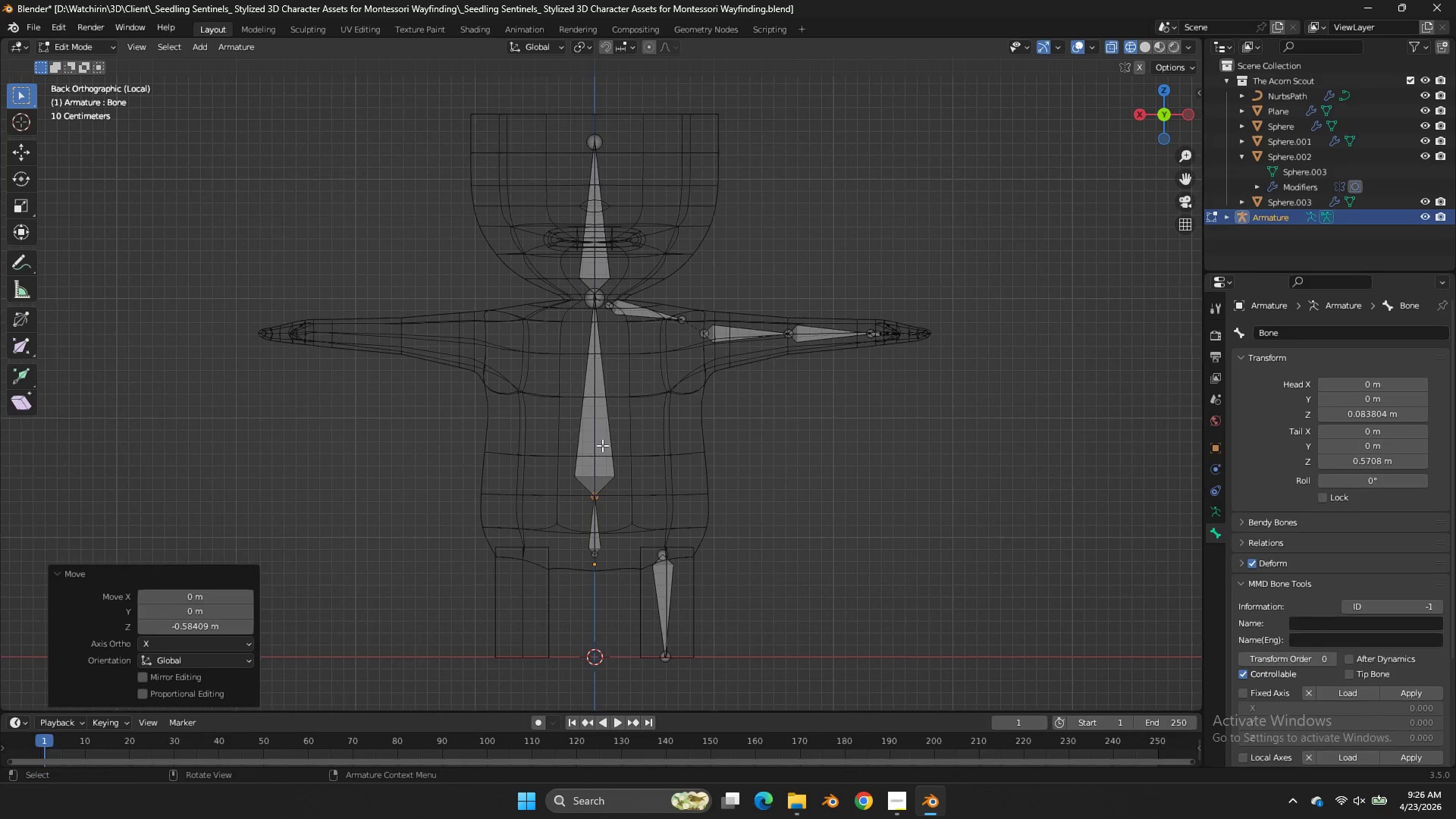 
double_click([602, 445])
 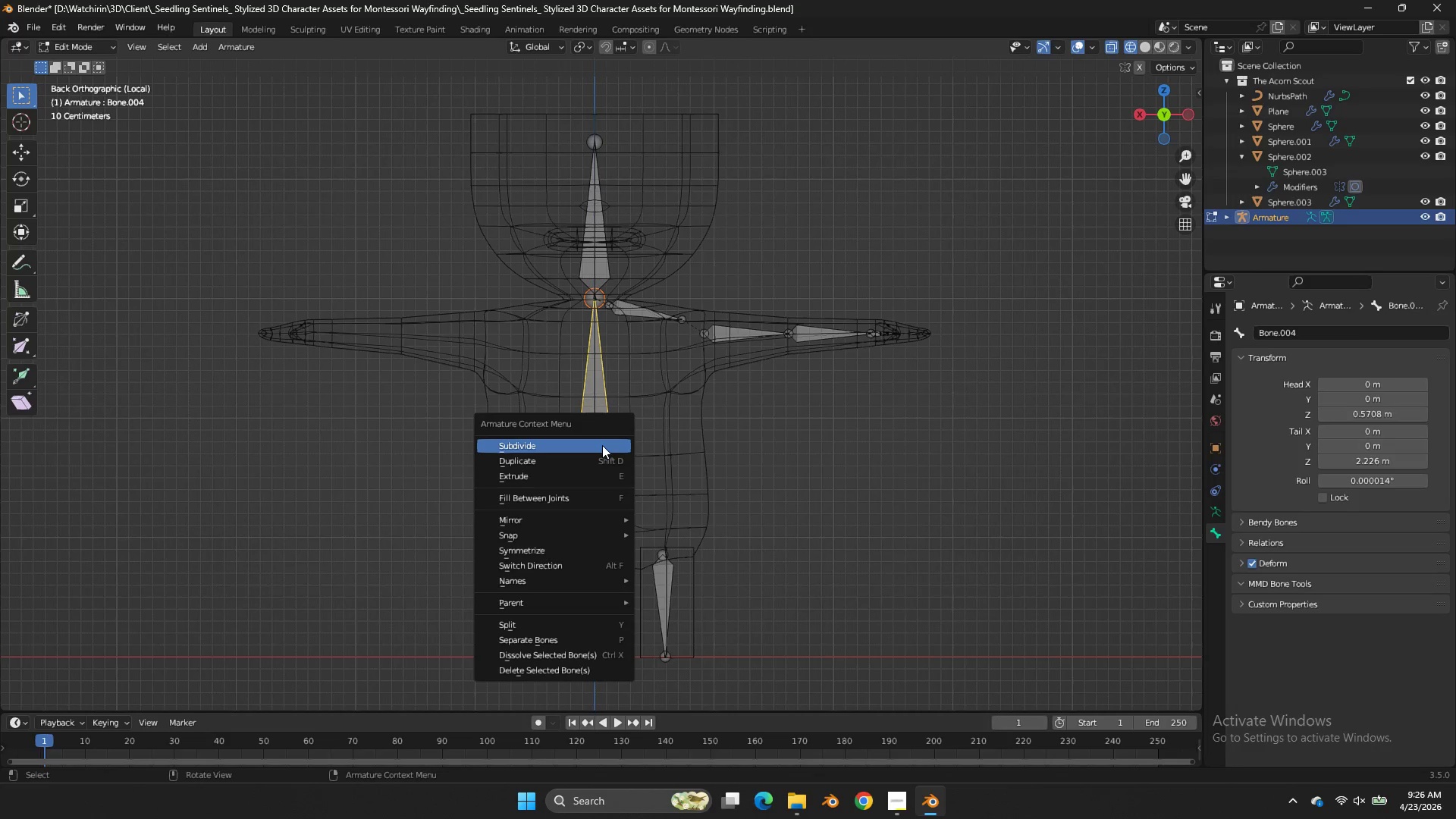 
triple_click([602, 445])
 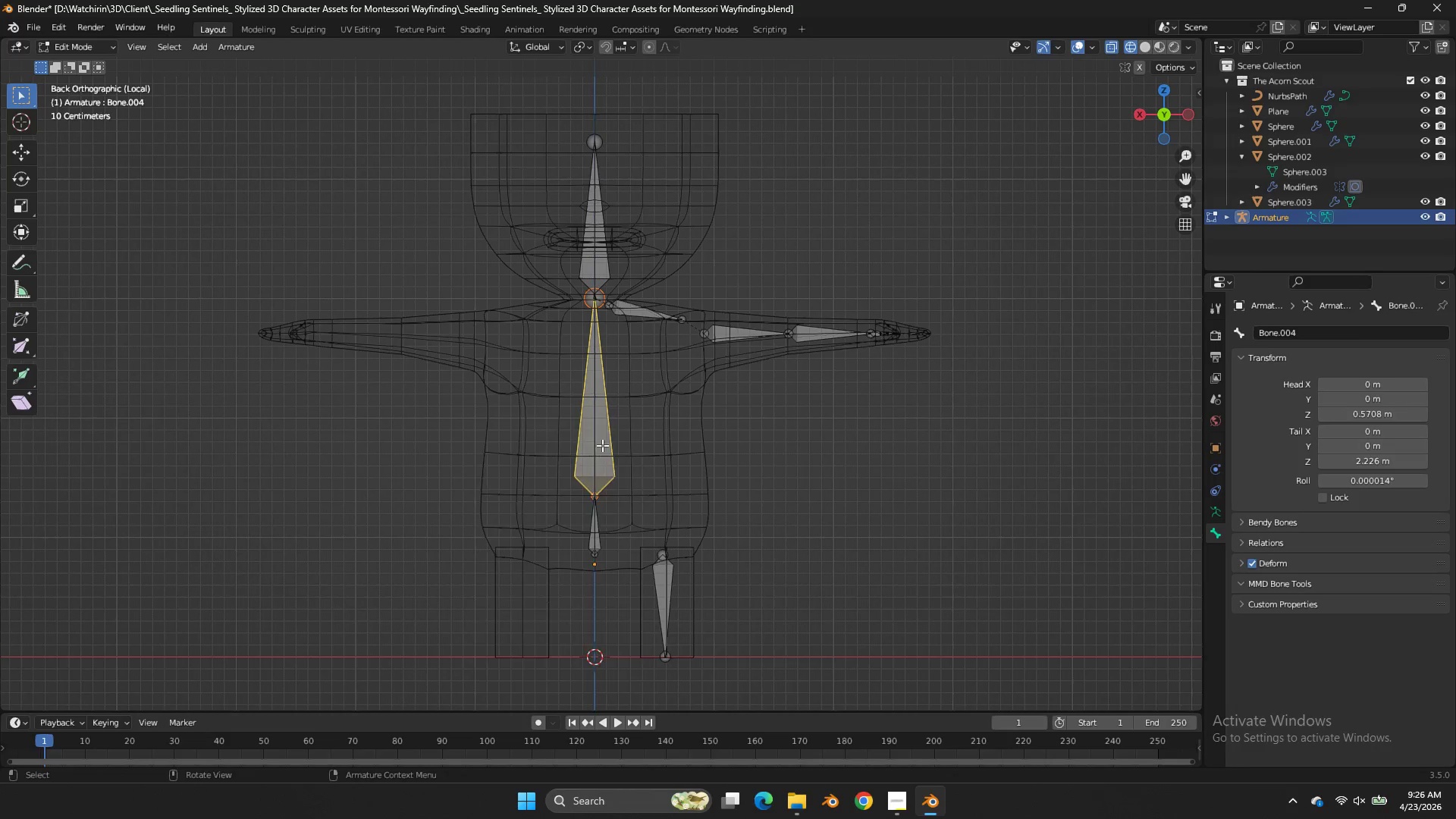 
right_click([602, 445])
 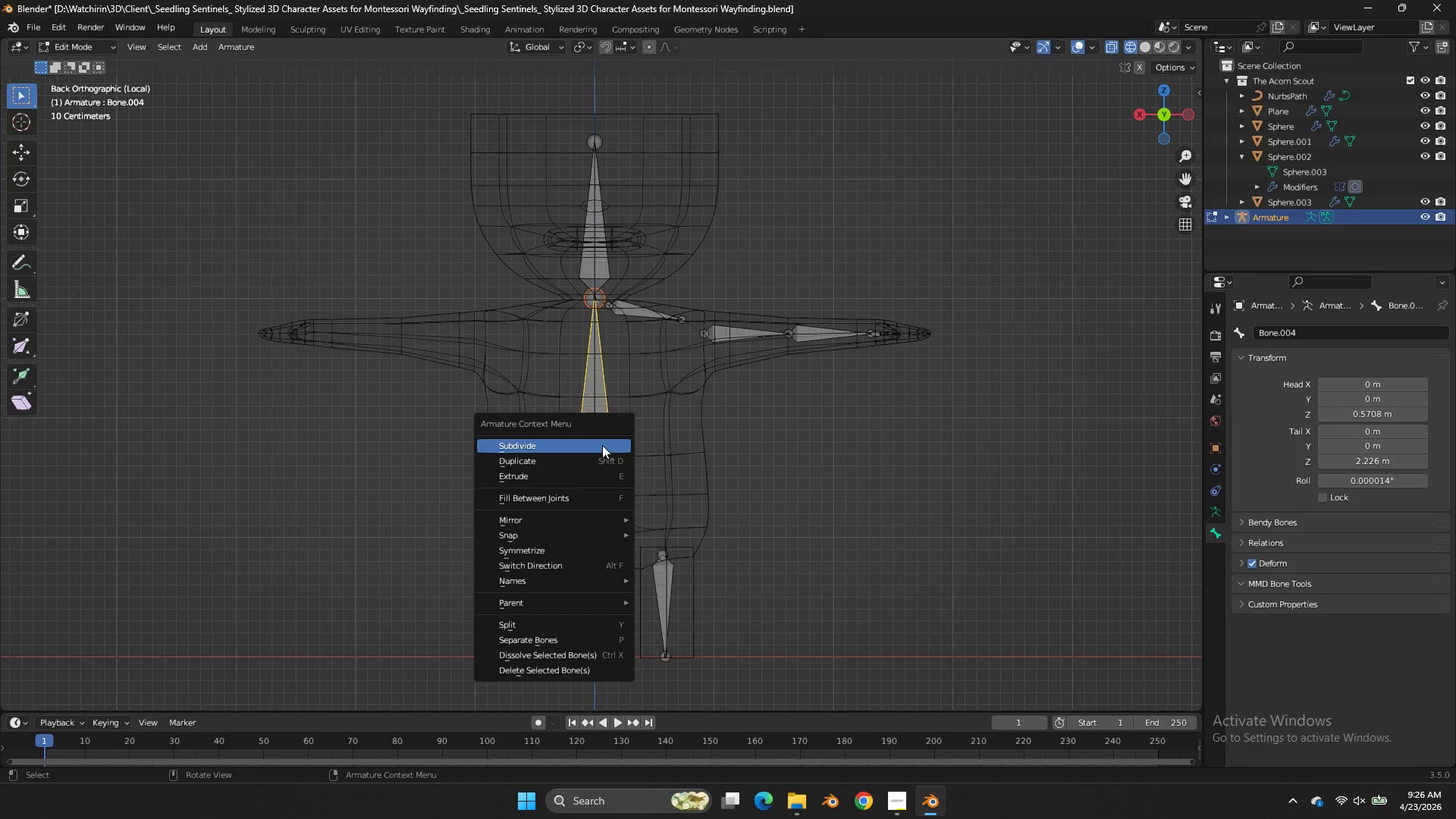 
left_click([602, 445])
 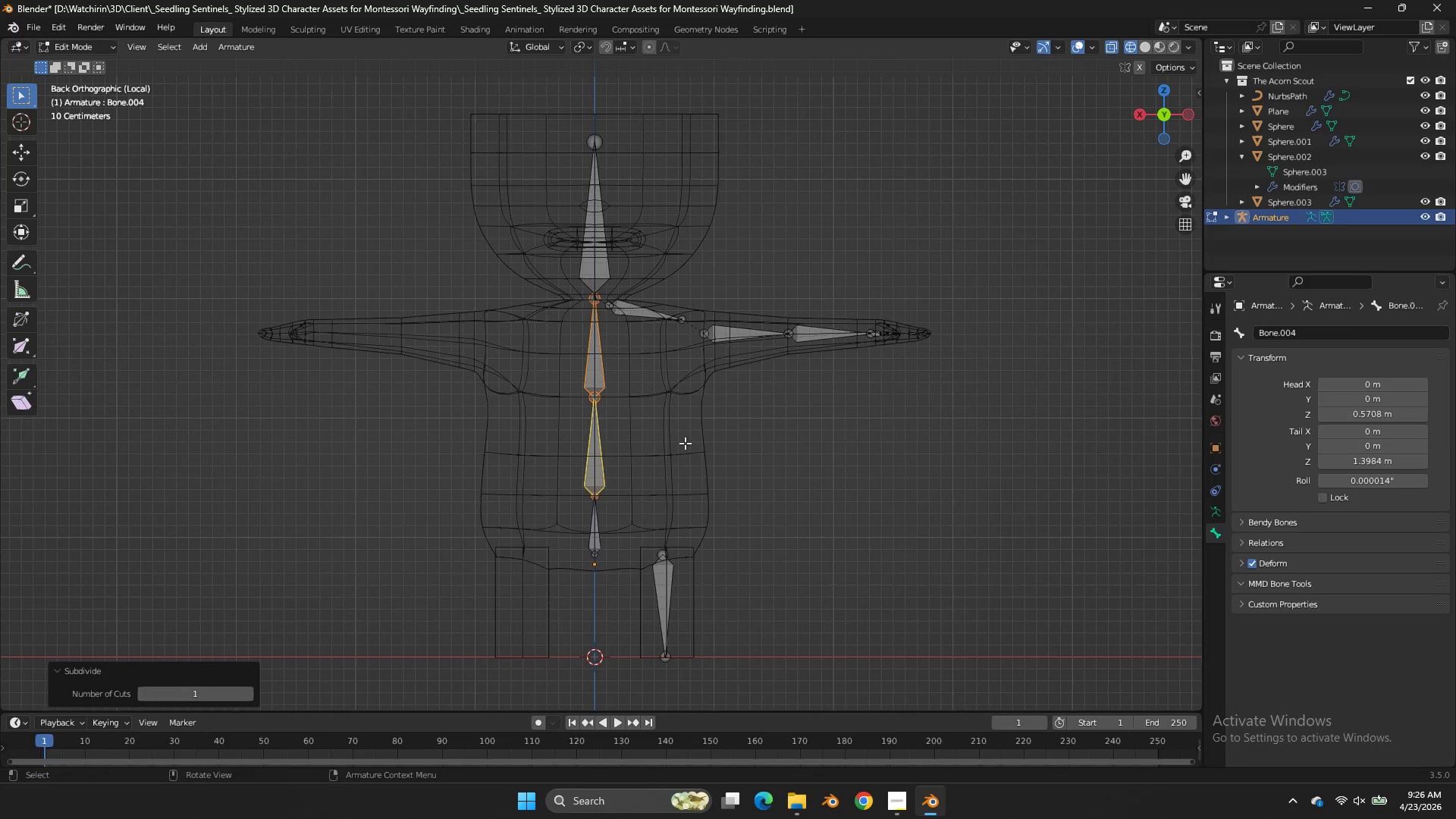 
key(Control+ControlLeft)
 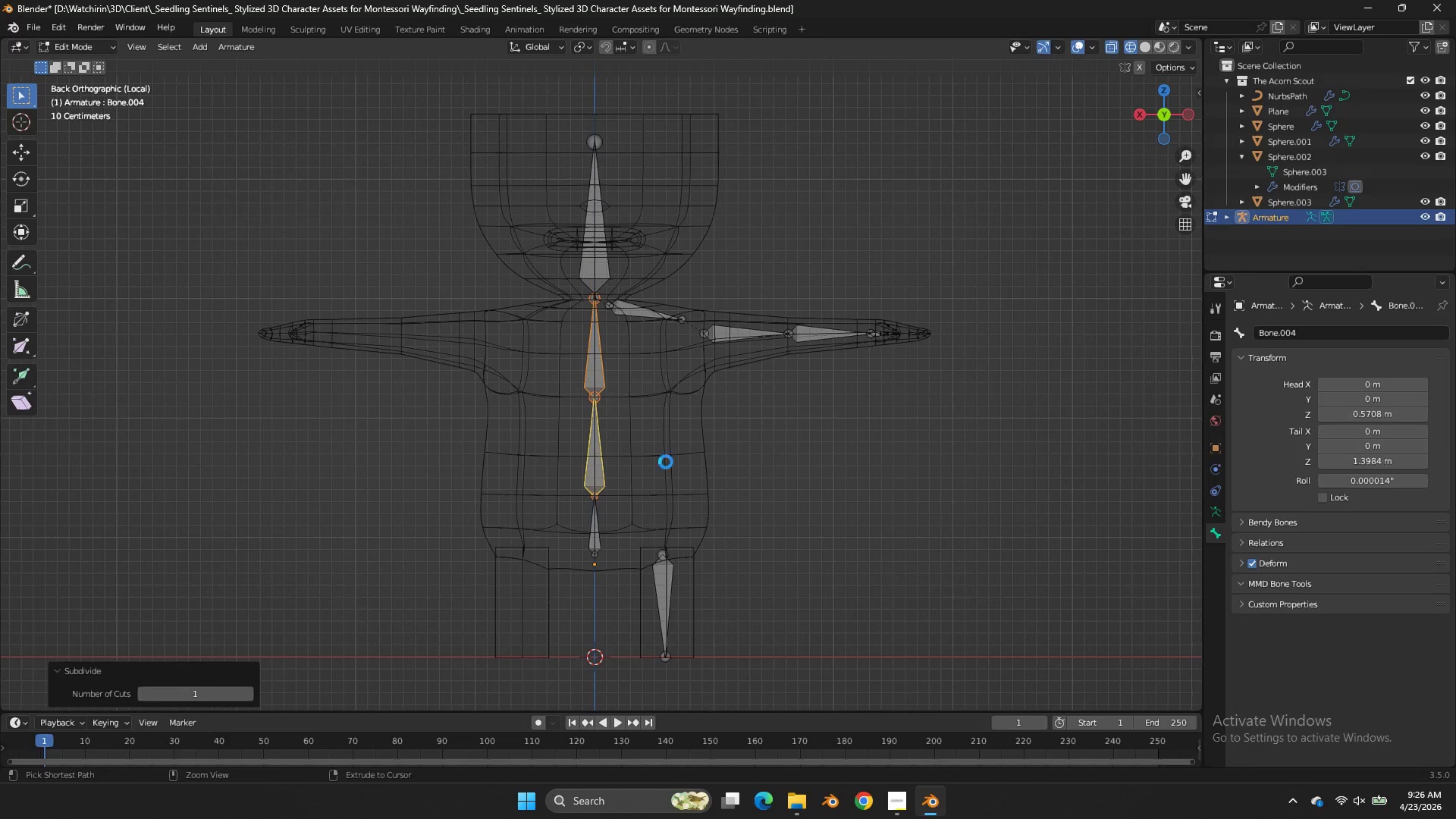 
key(Control+S)
 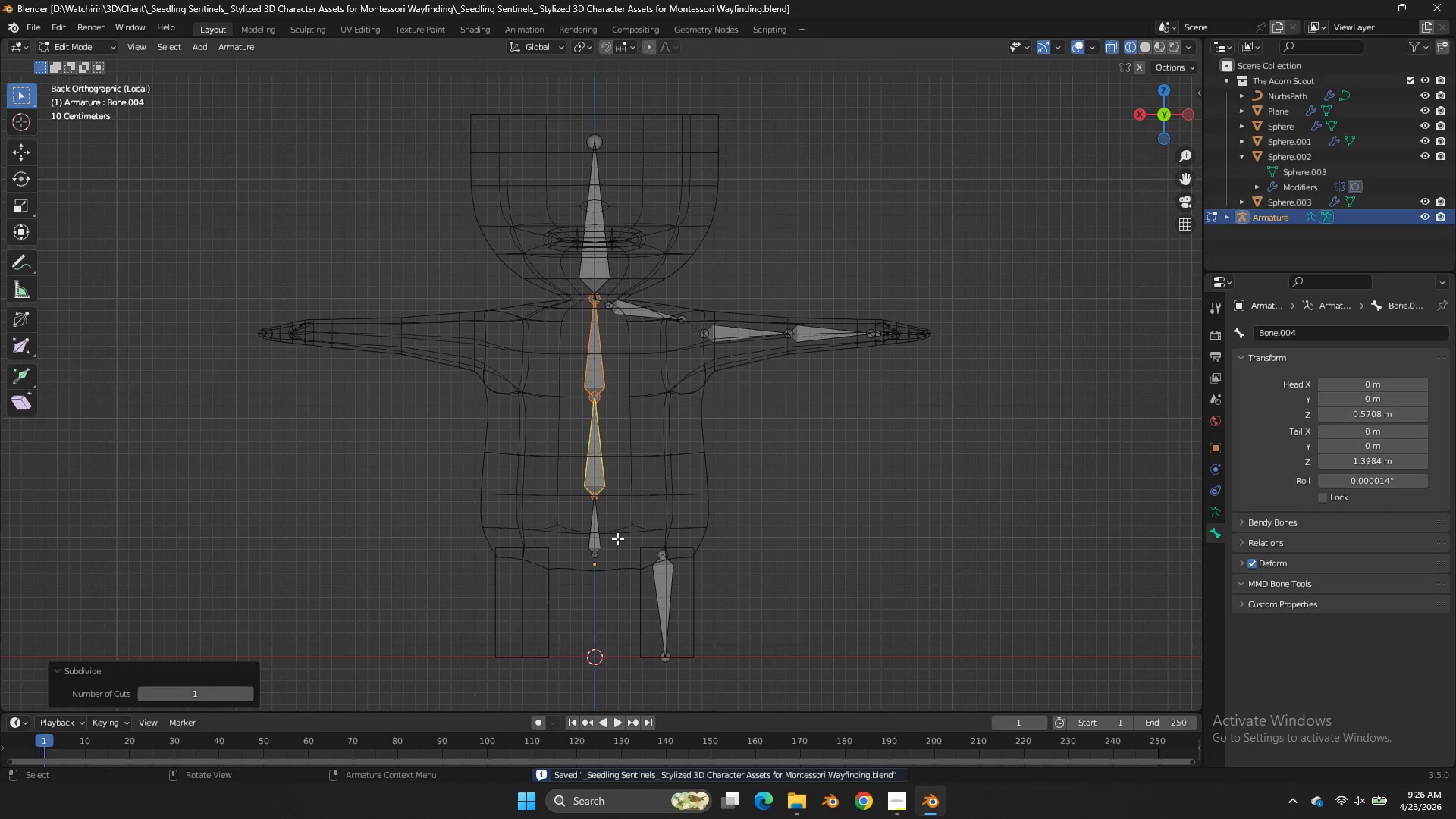 
left_click([617, 538])
 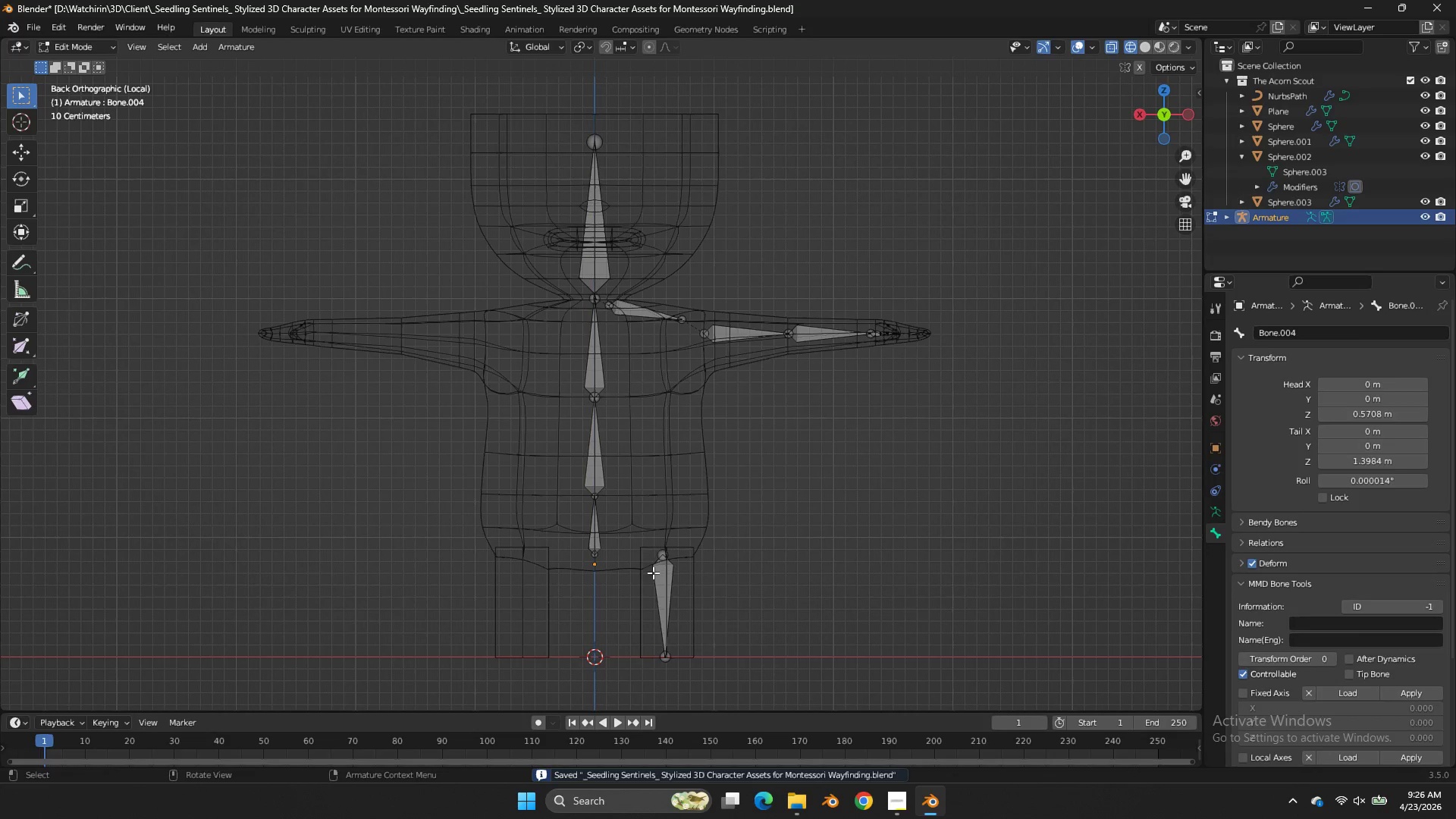 
double_click([653, 573])
 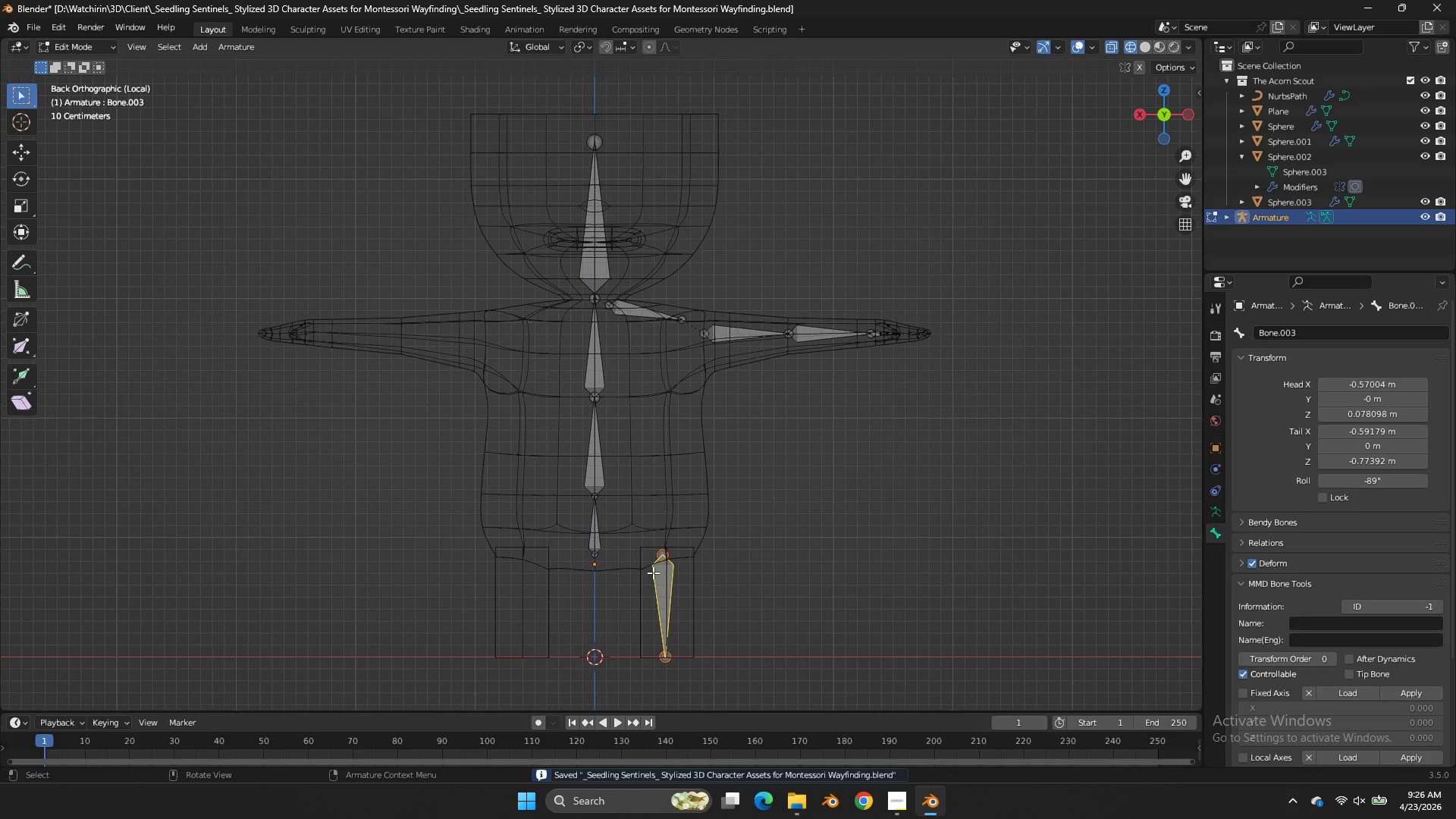 
triple_click([653, 573])
 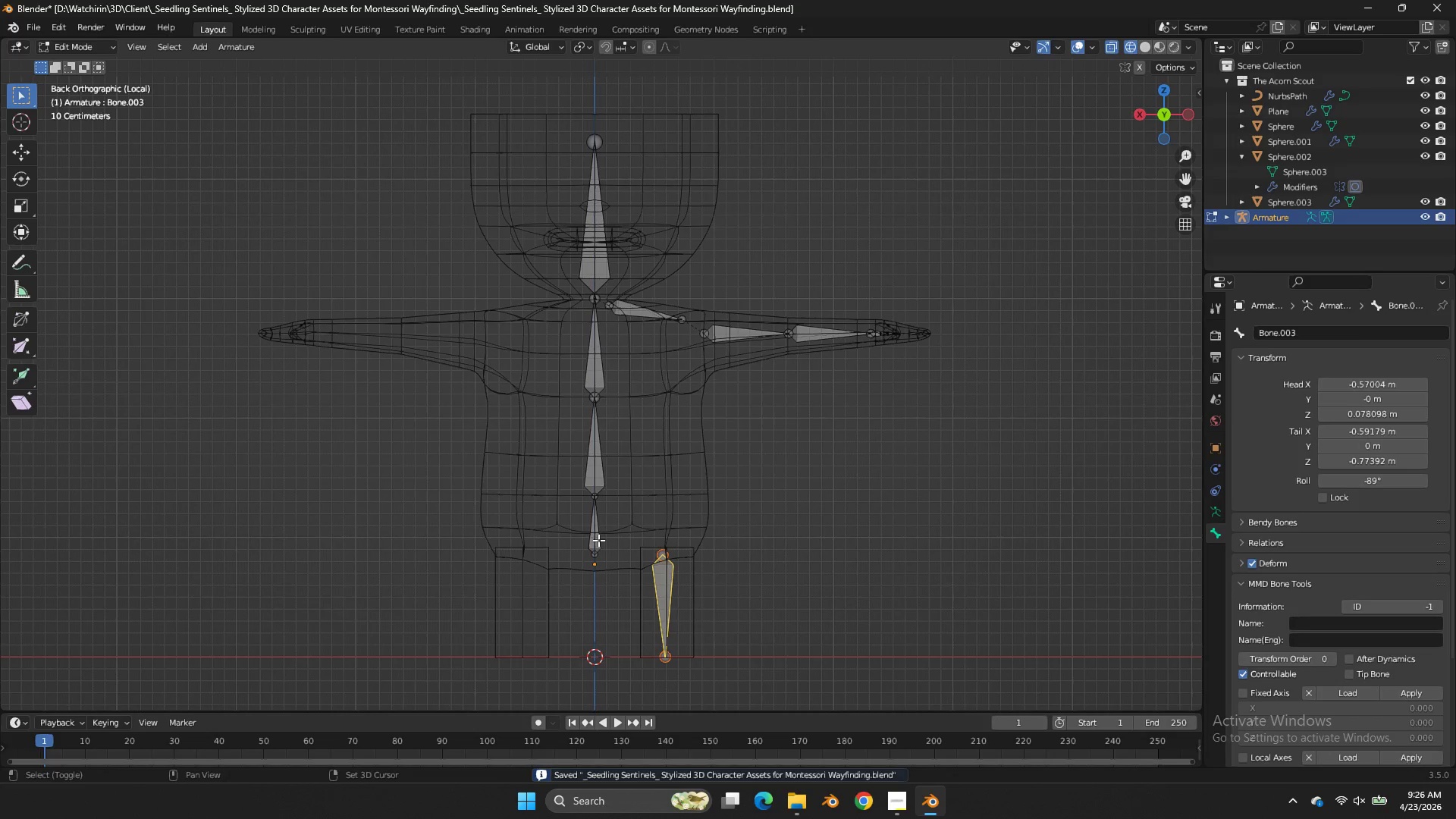 
hold_key(key=ShiftLeft, duration=1.78)
triple_click([585, 532])
 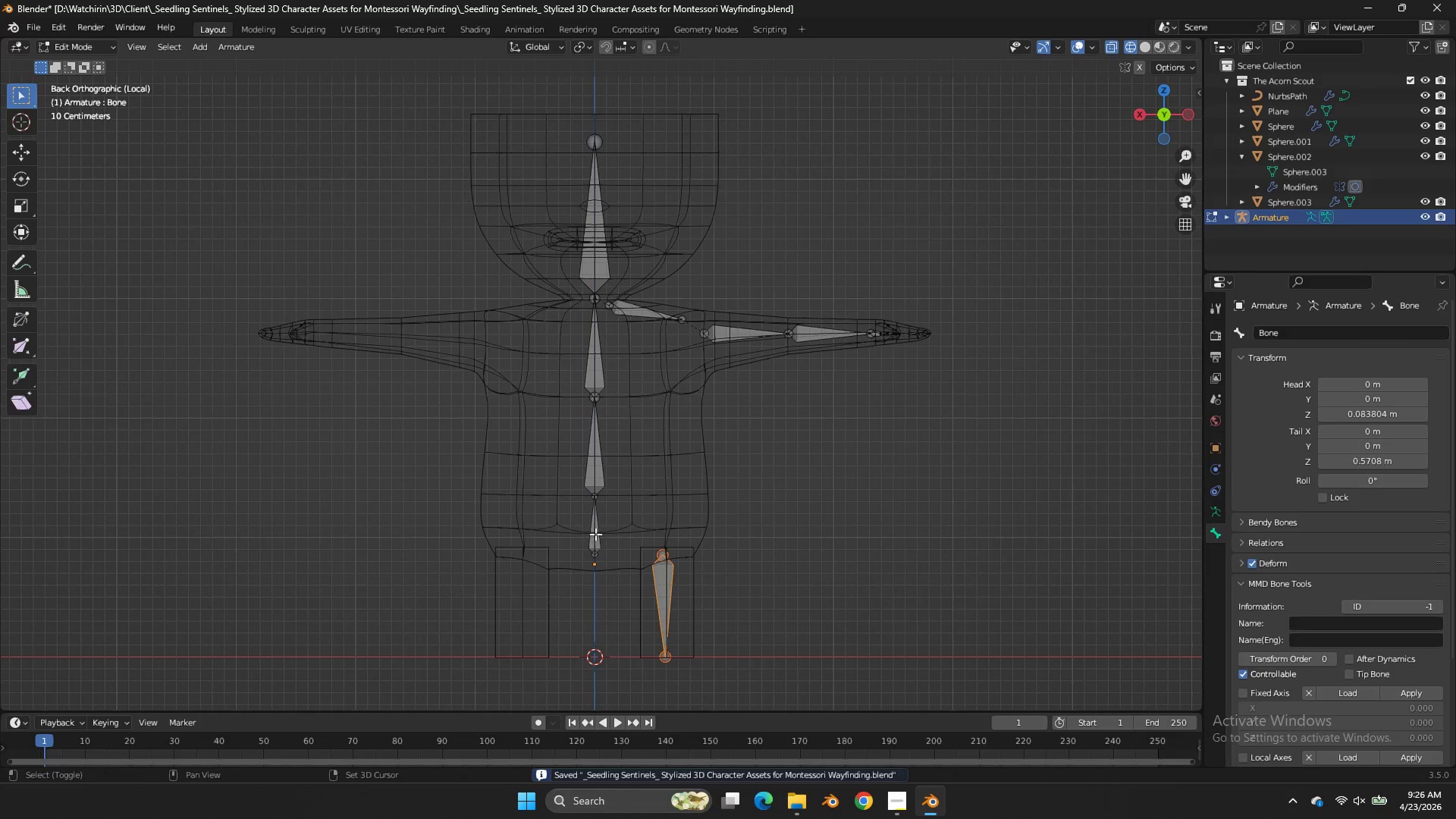 
triple_click([585, 532])
 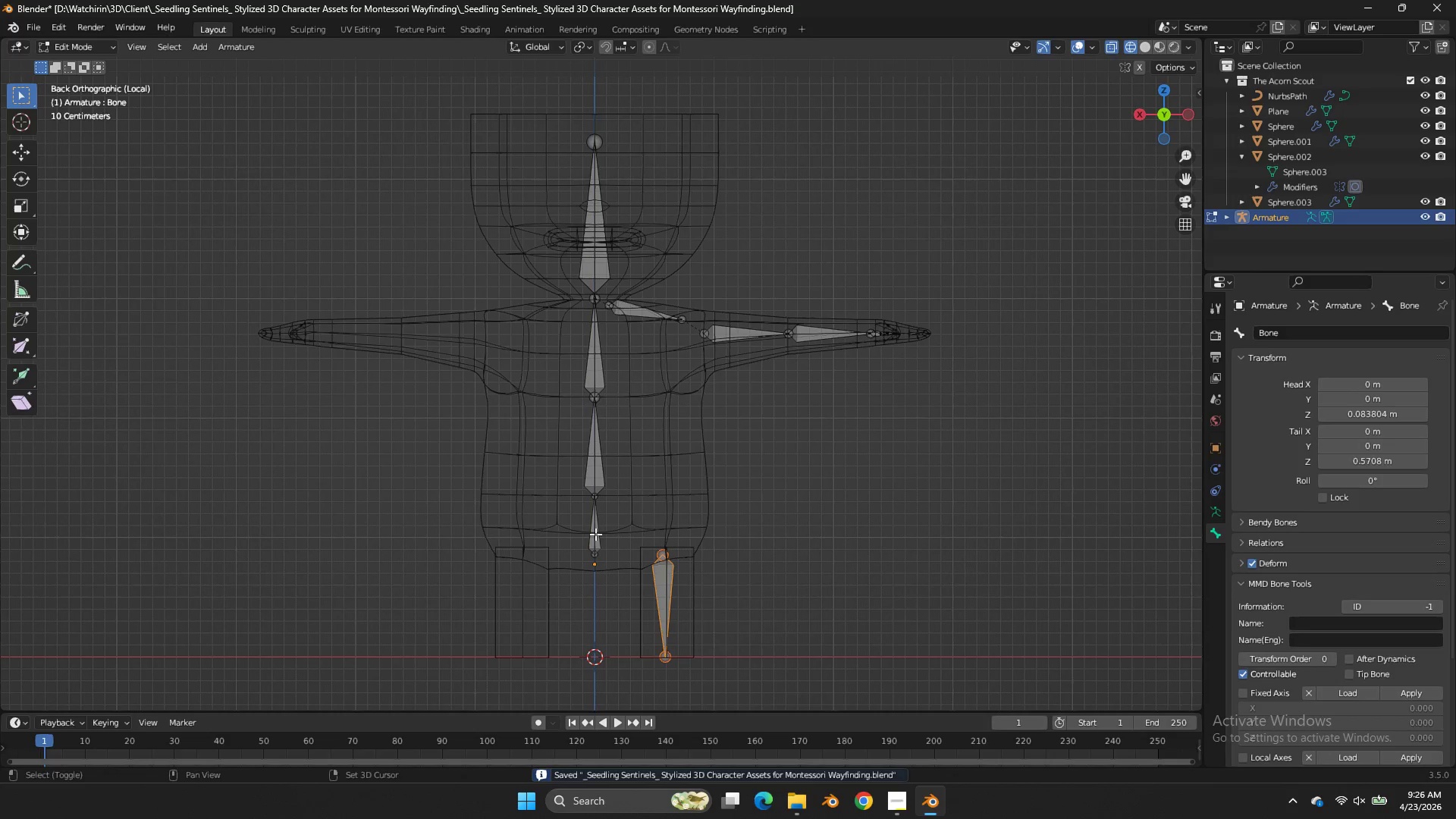 
triple_click([595, 534])
 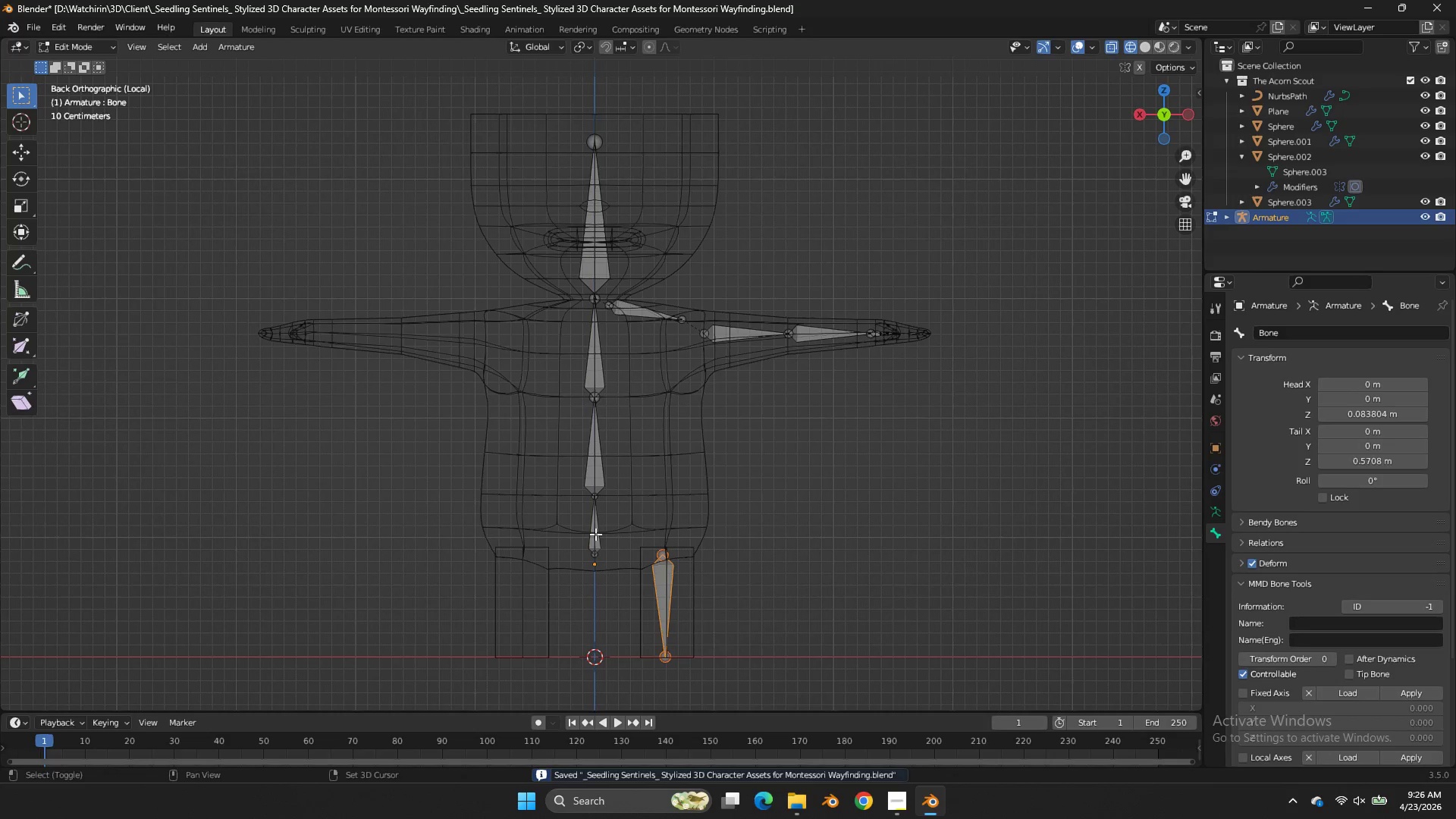 
triple_click([595, 534])
 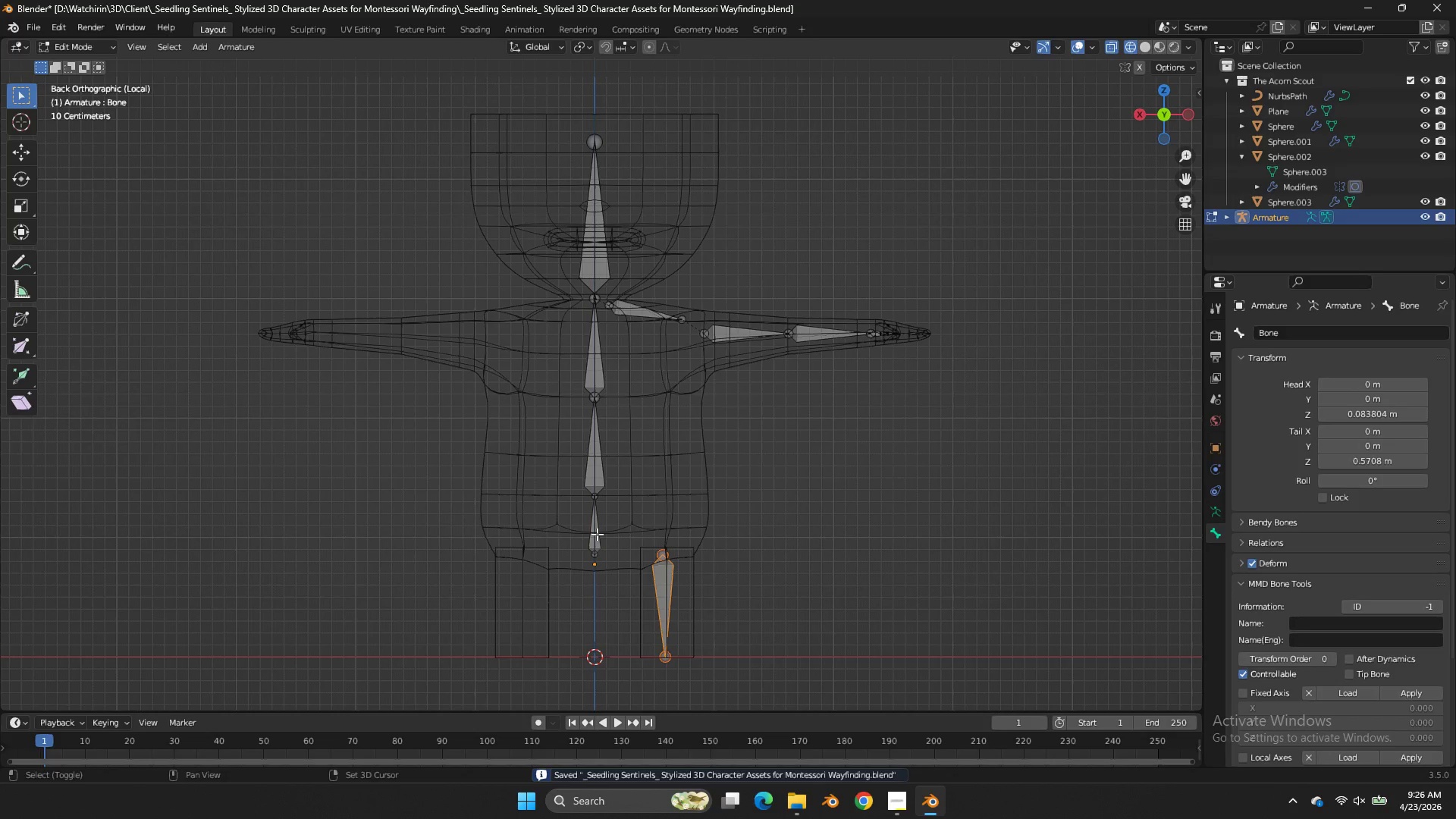 
triple_click([598, 534])
 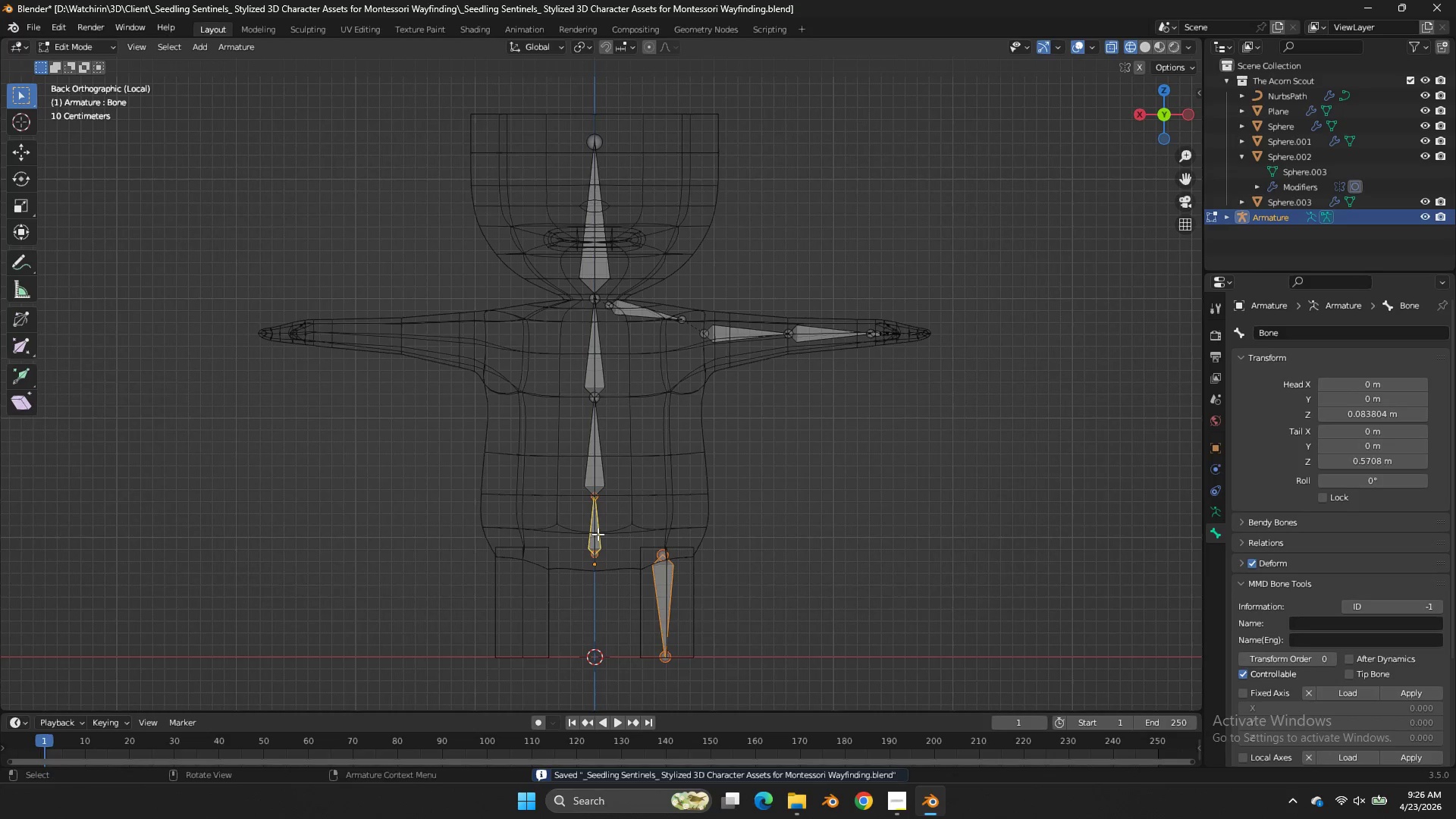 
key(Control+P)
 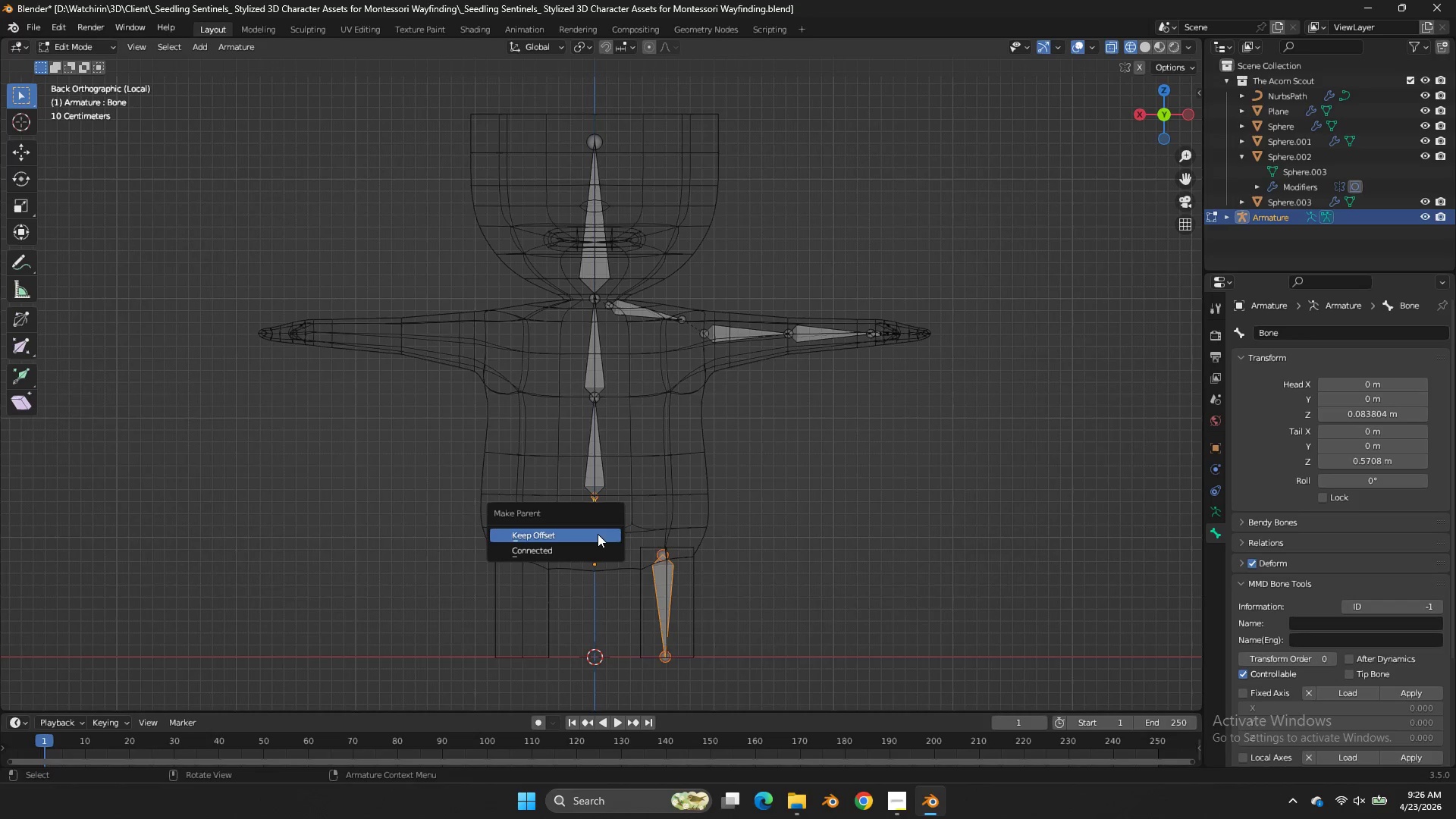 
left_click([598, 534])
 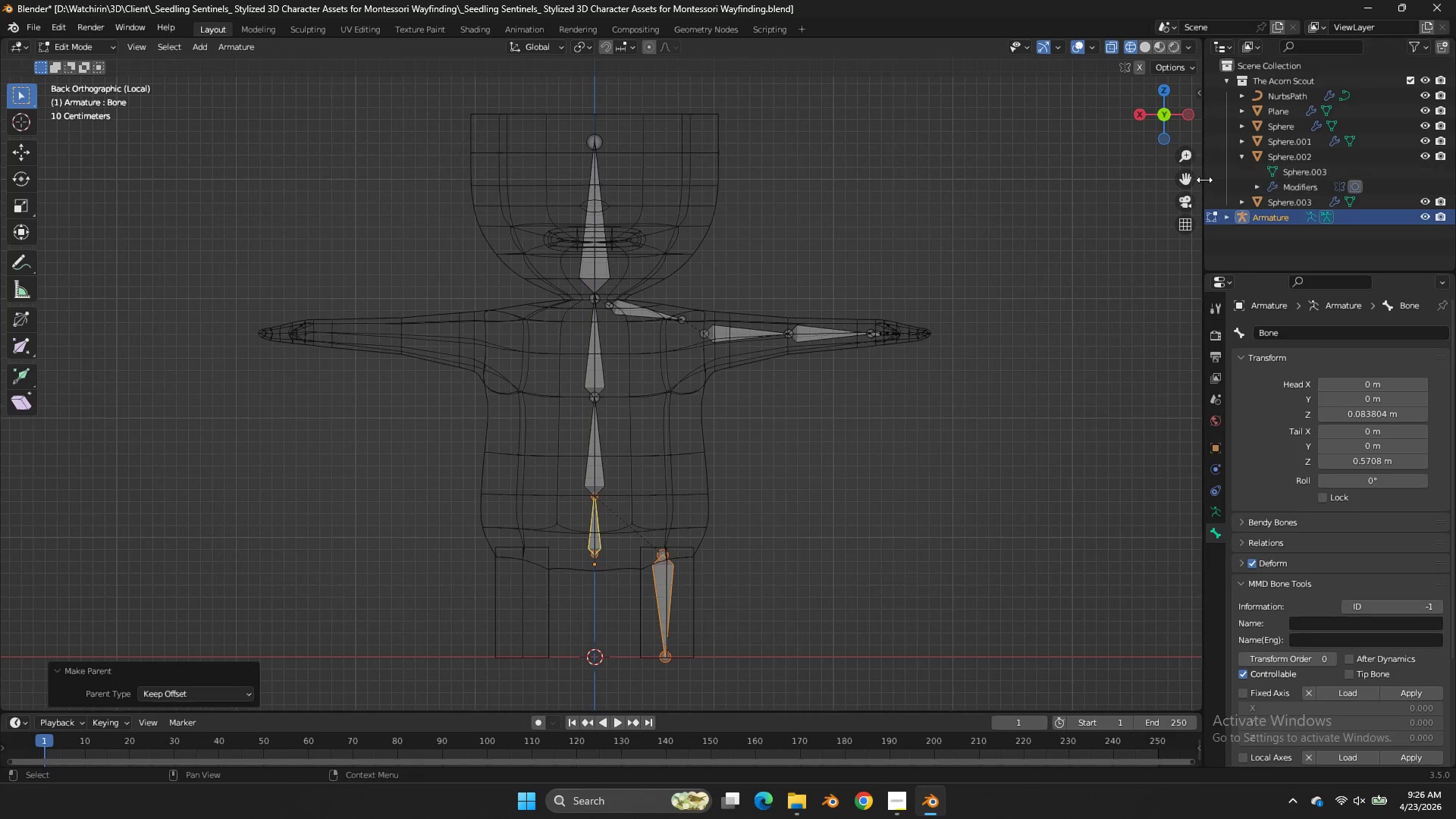 
left_click_drag(start_coordinate=[1186, 181], to_coordinate=[1191, 65])
 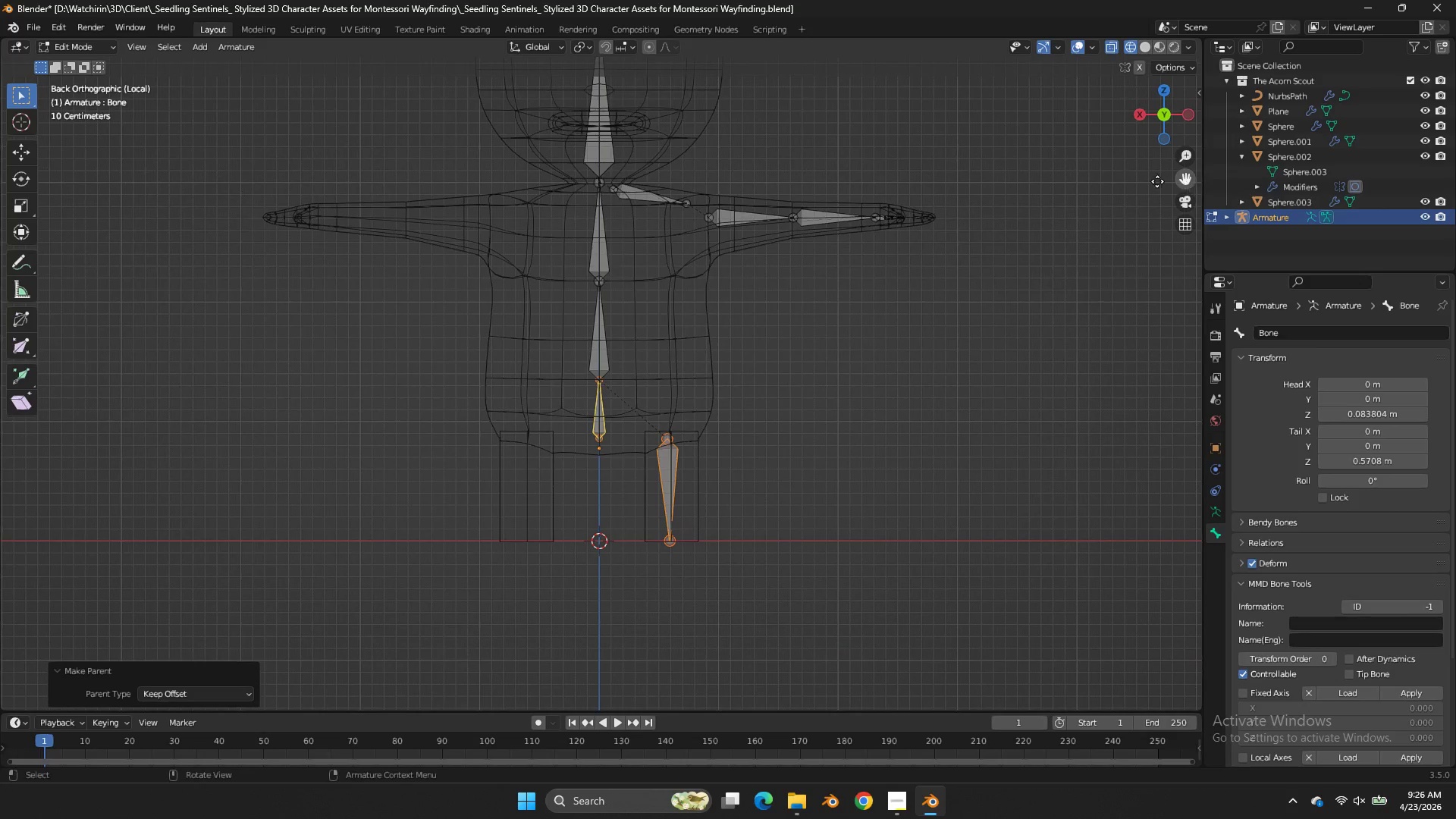 
double_click([1186, 181])
 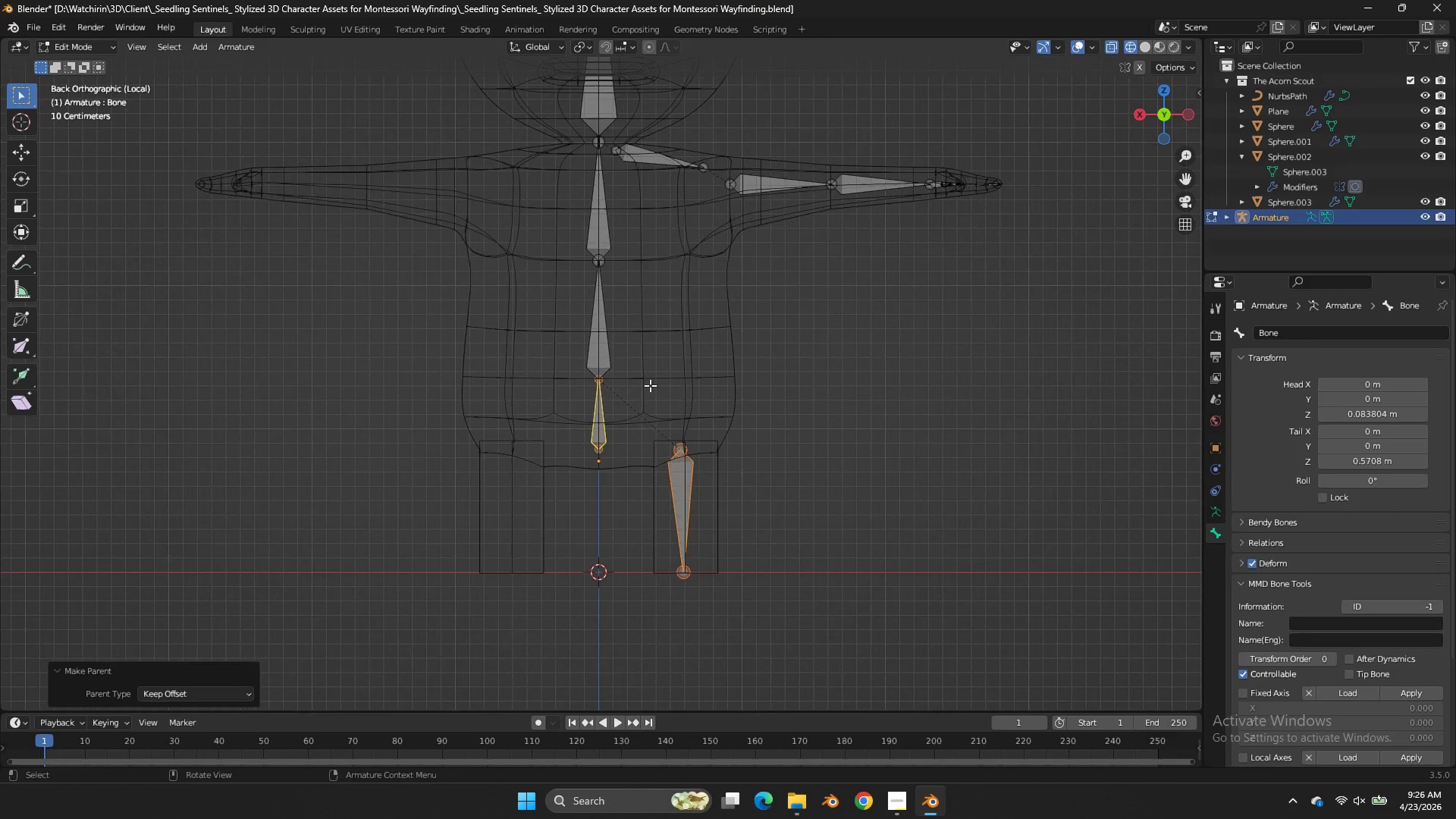 
left_click([709, 463])
 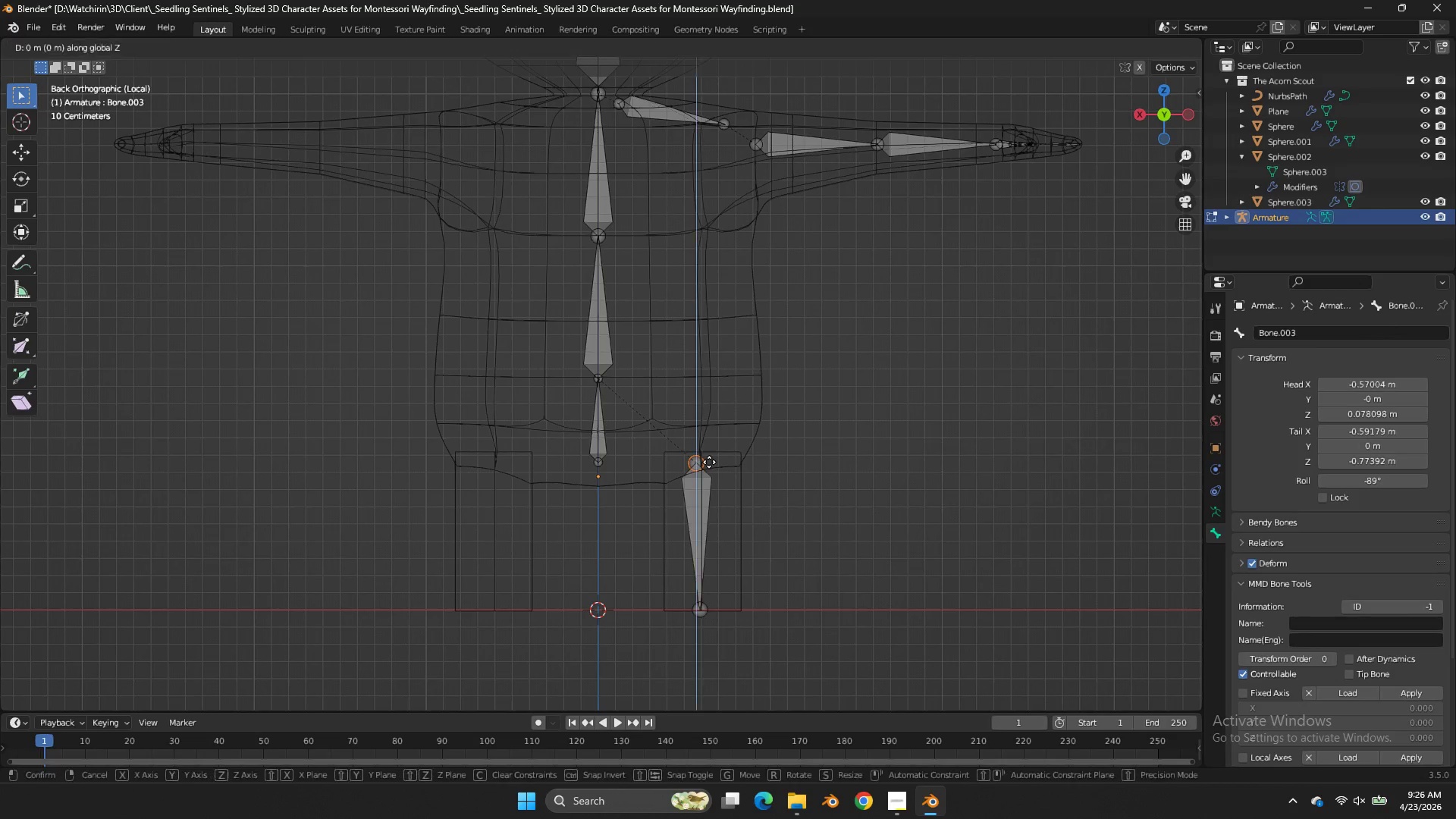 
scroll: coordinate [650, 385], scroll_direction: up, amount: 2.0
 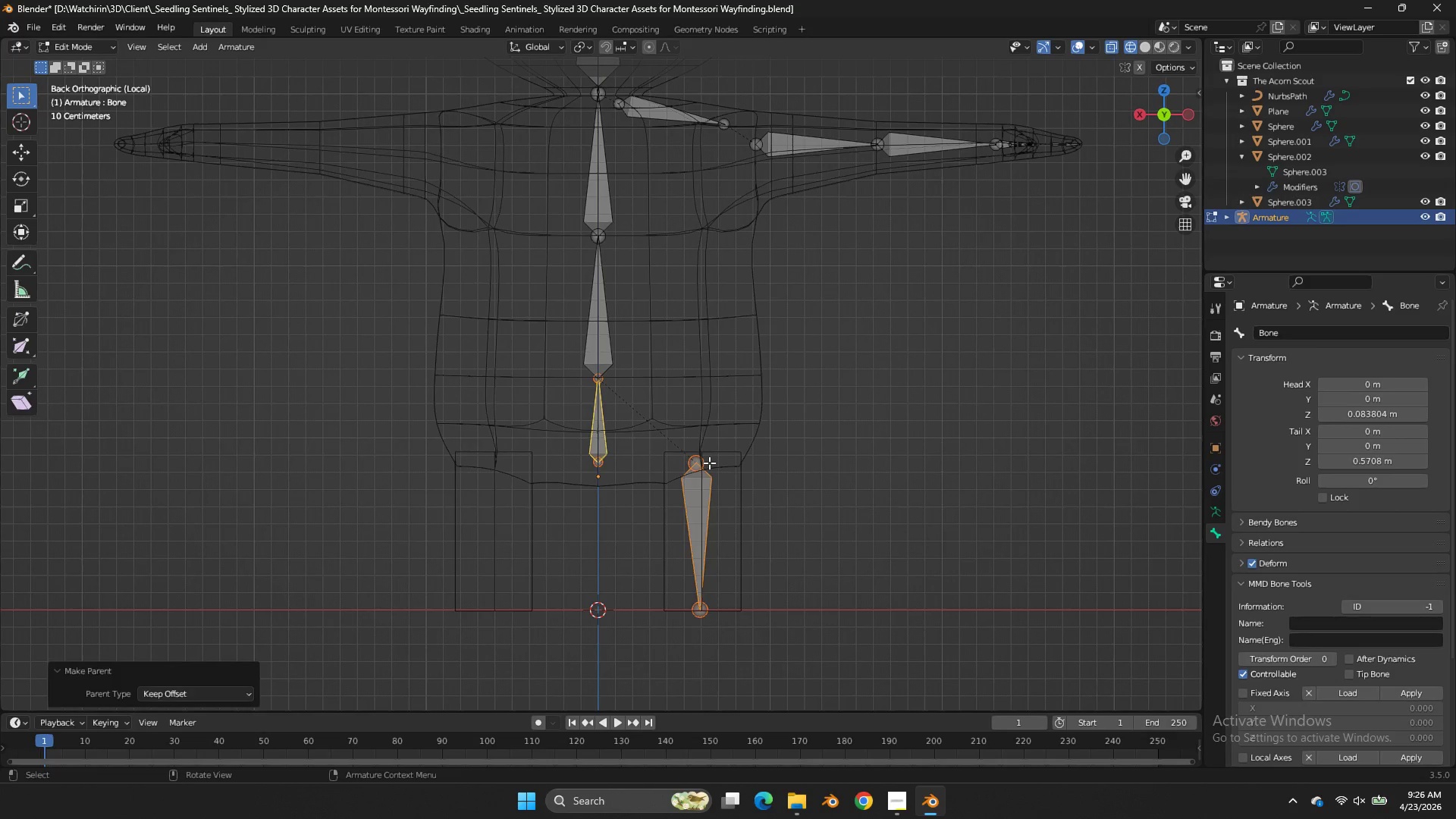 
type(gz)
 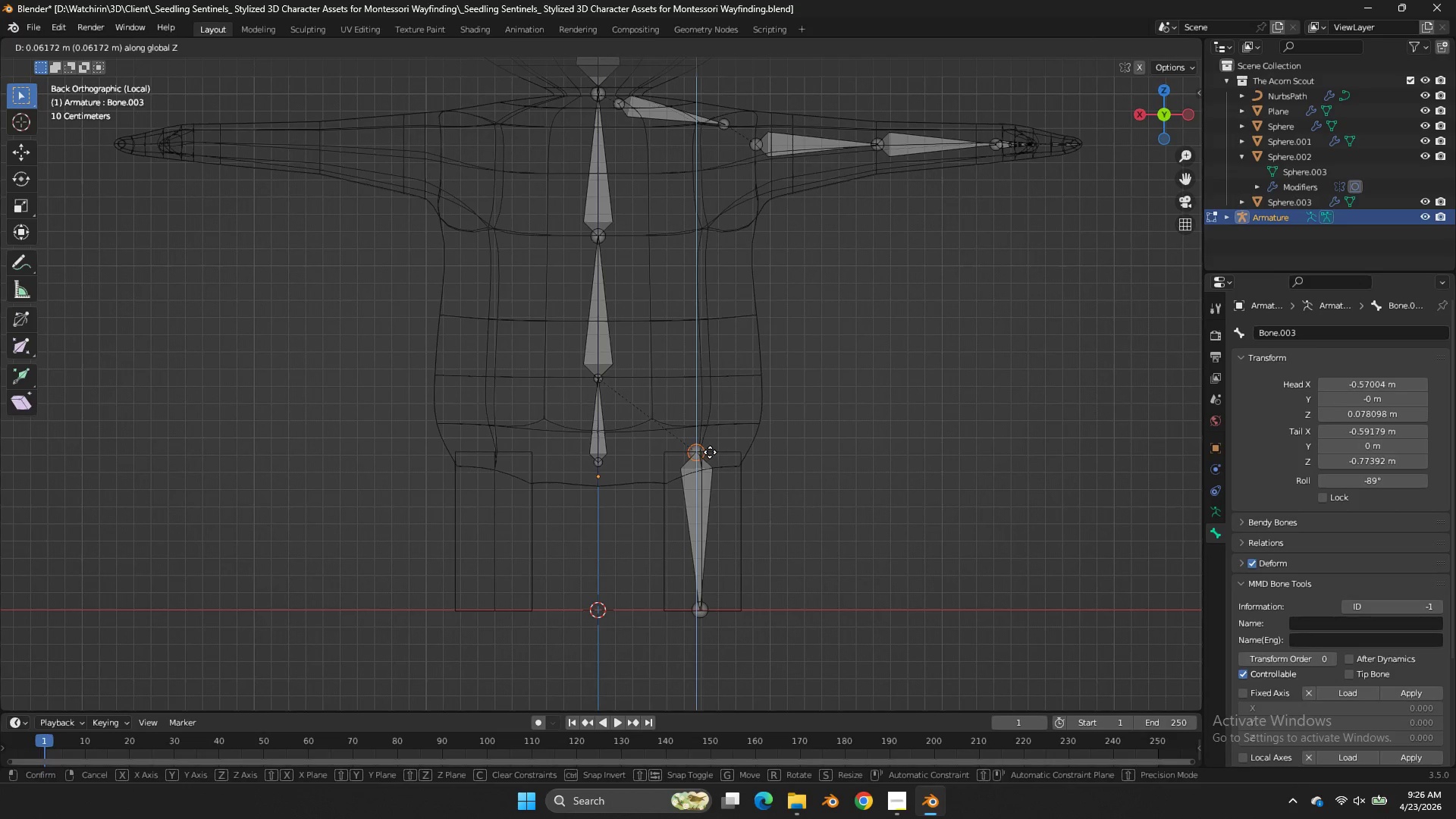 
left_click([710, 452])
 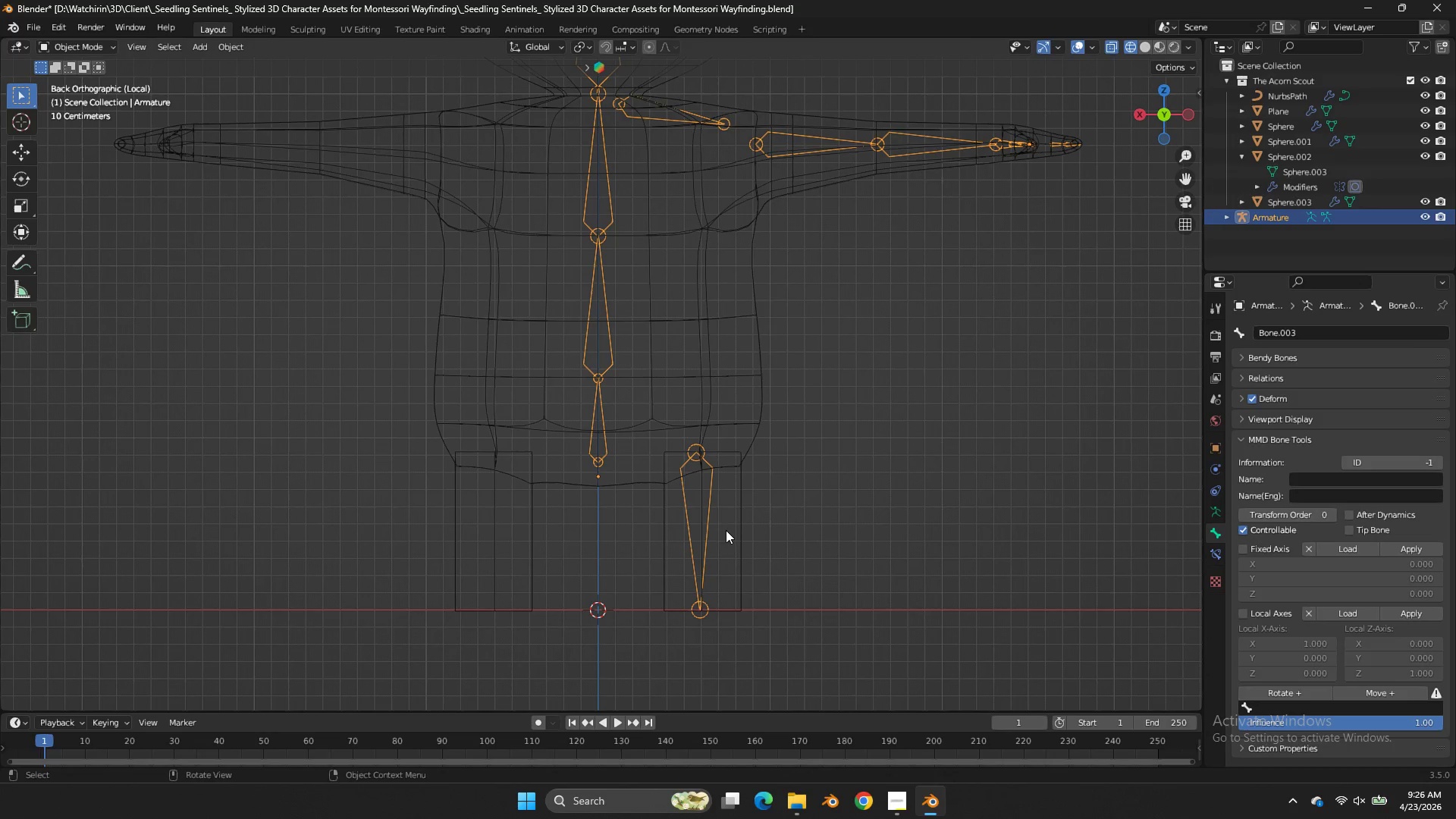 
key(Tab)
 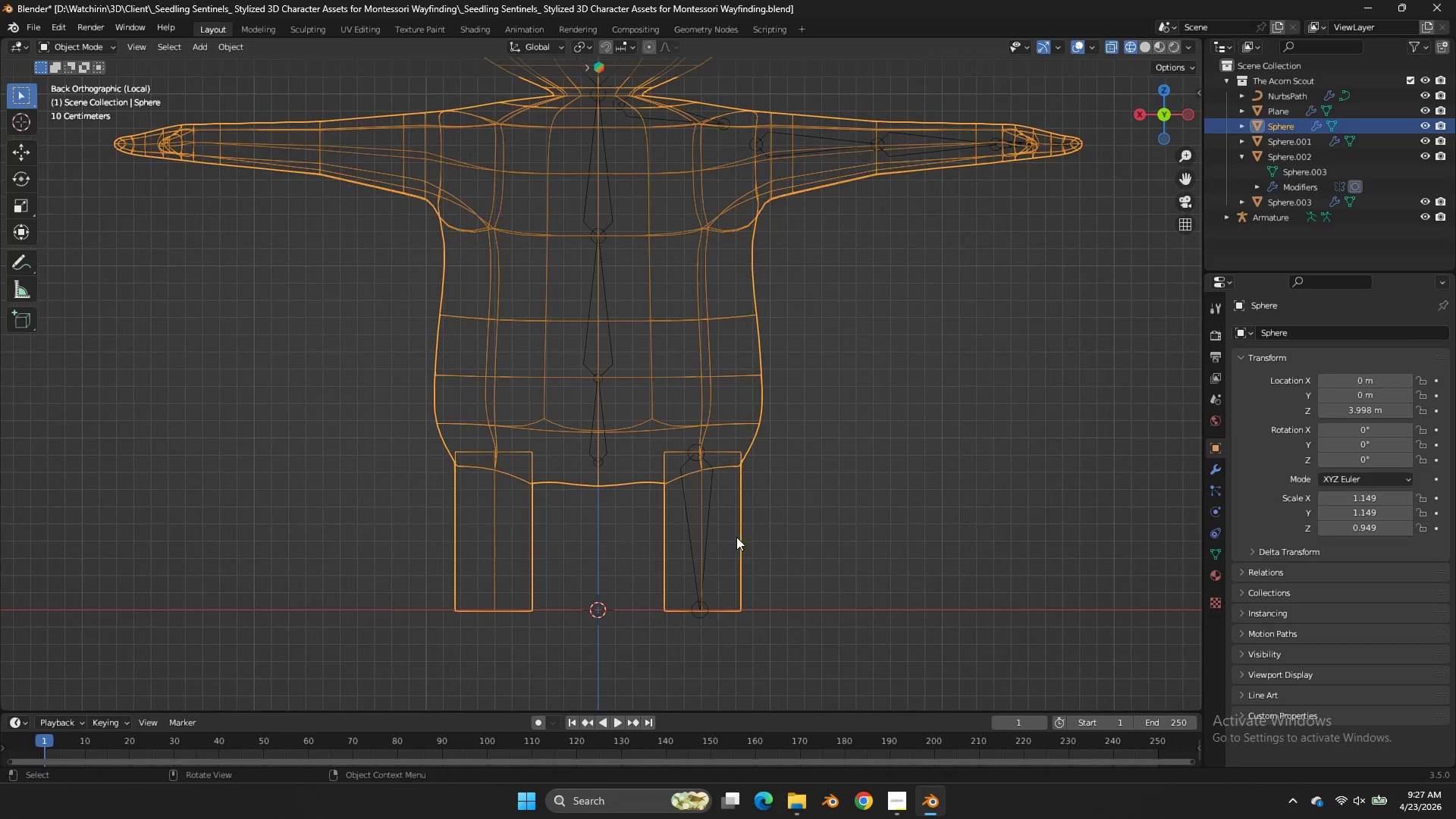 
key(Tab)
 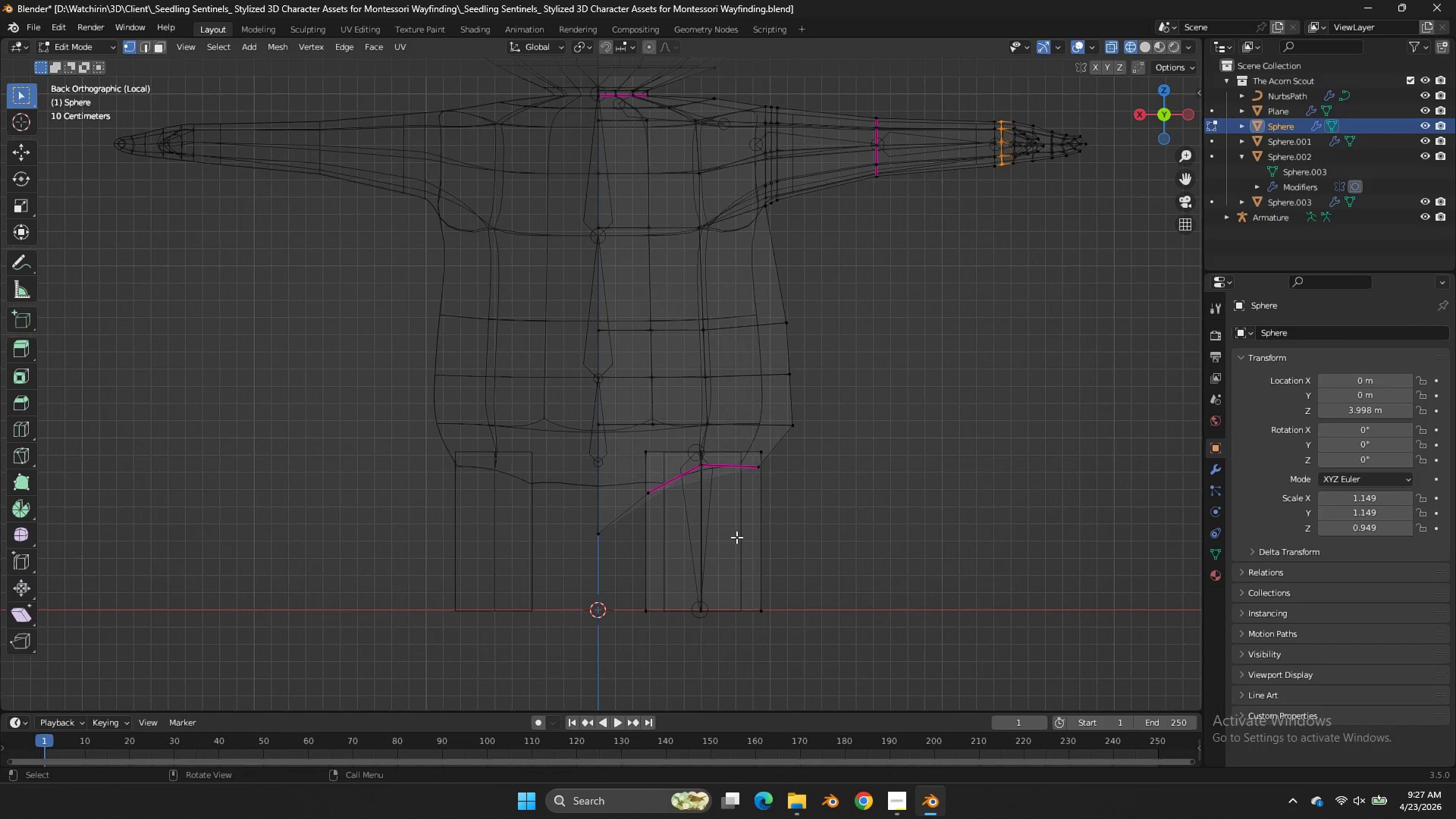 
key(Control+ControlLeft)
 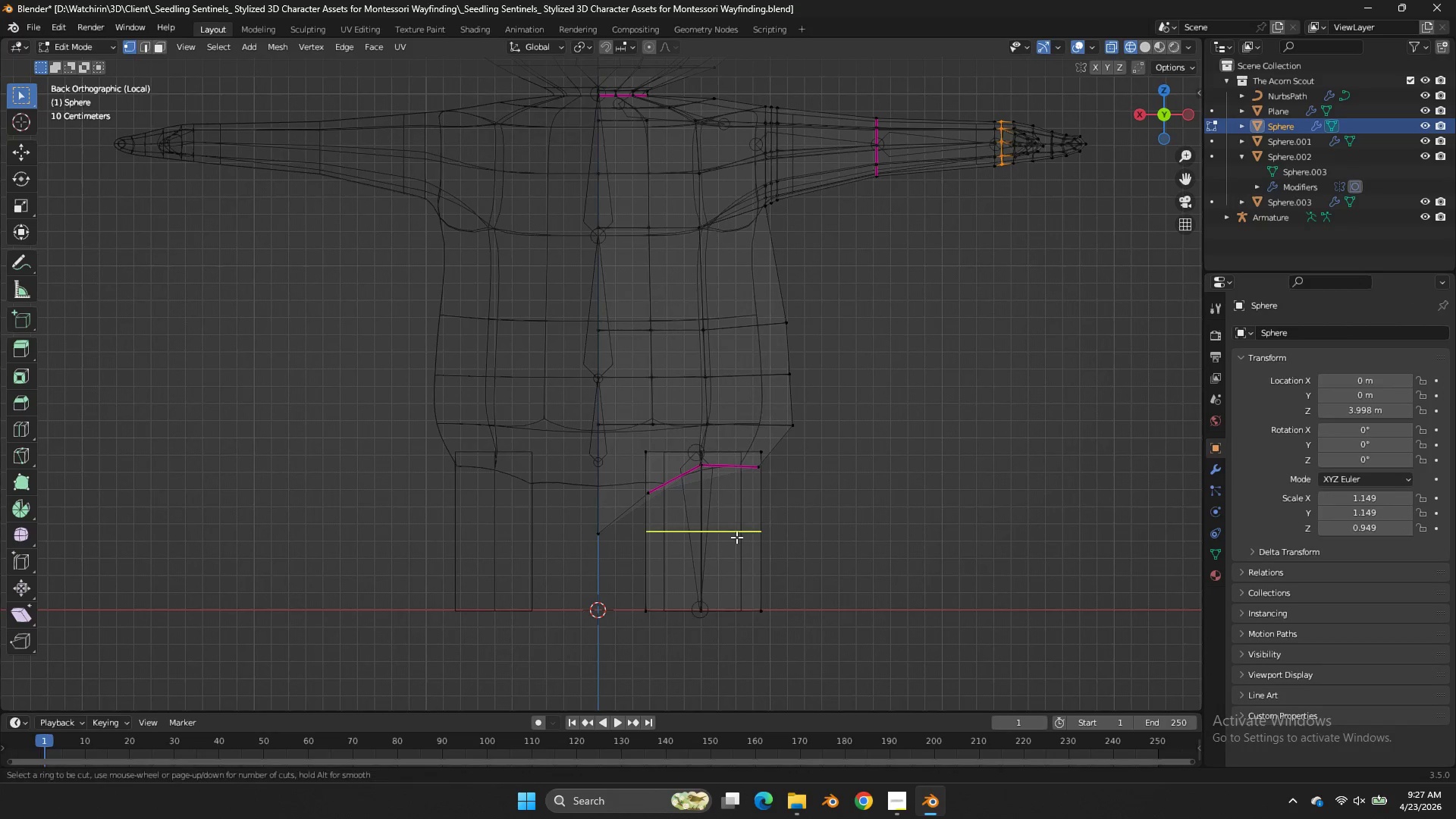 
key(Control+R)
 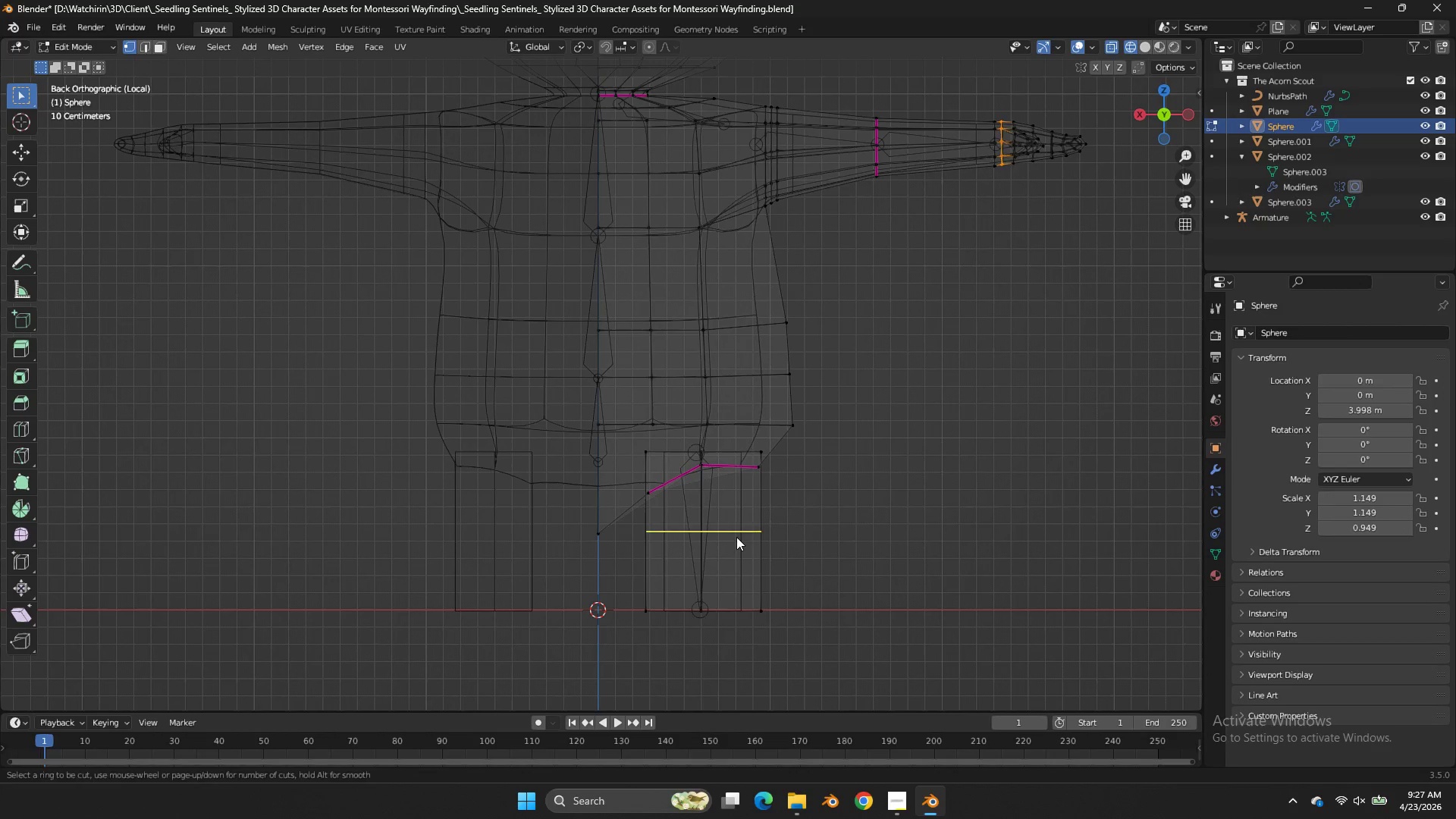 
left_click([736, 537])
 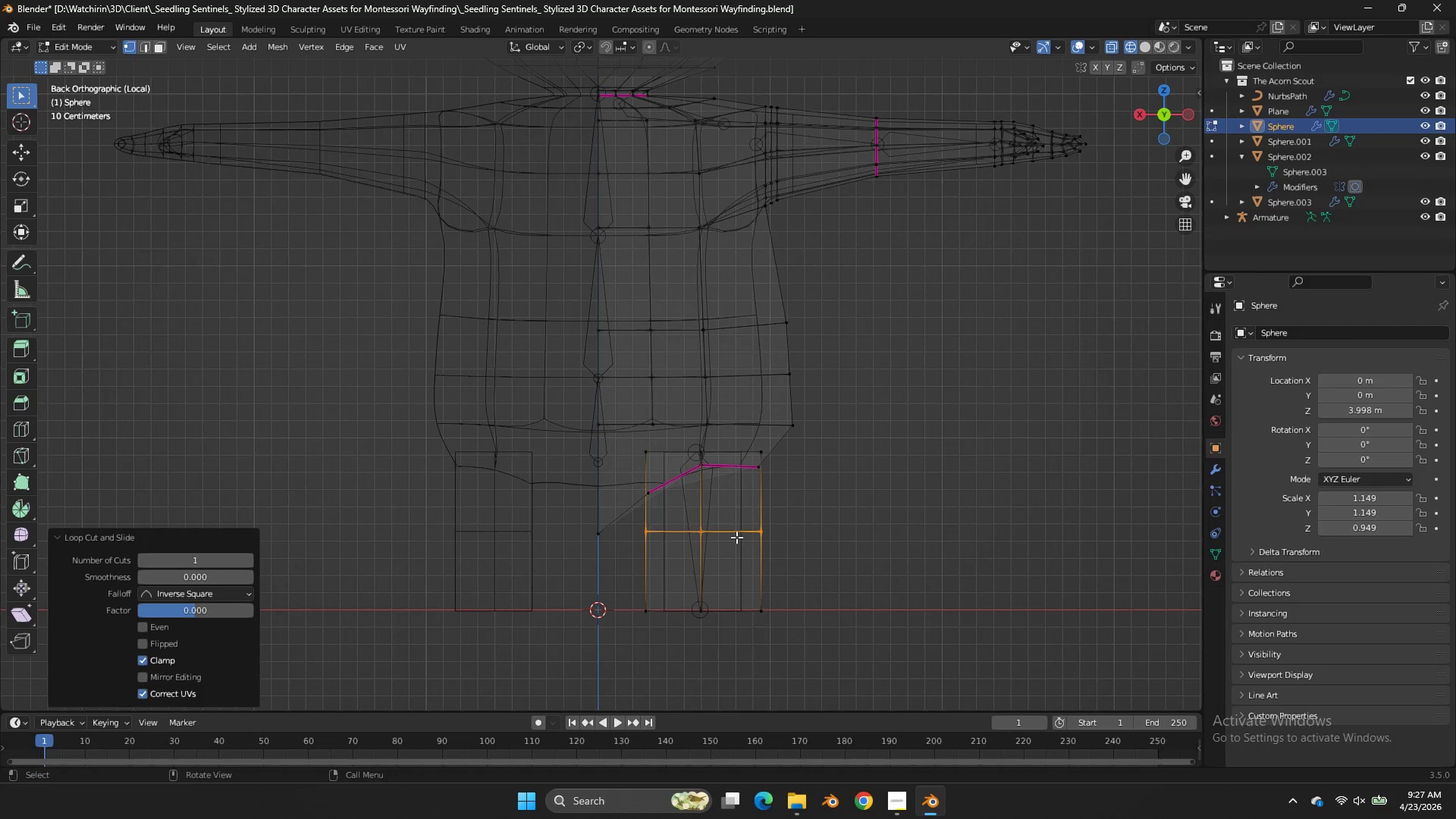 
right_click([736, 537])
 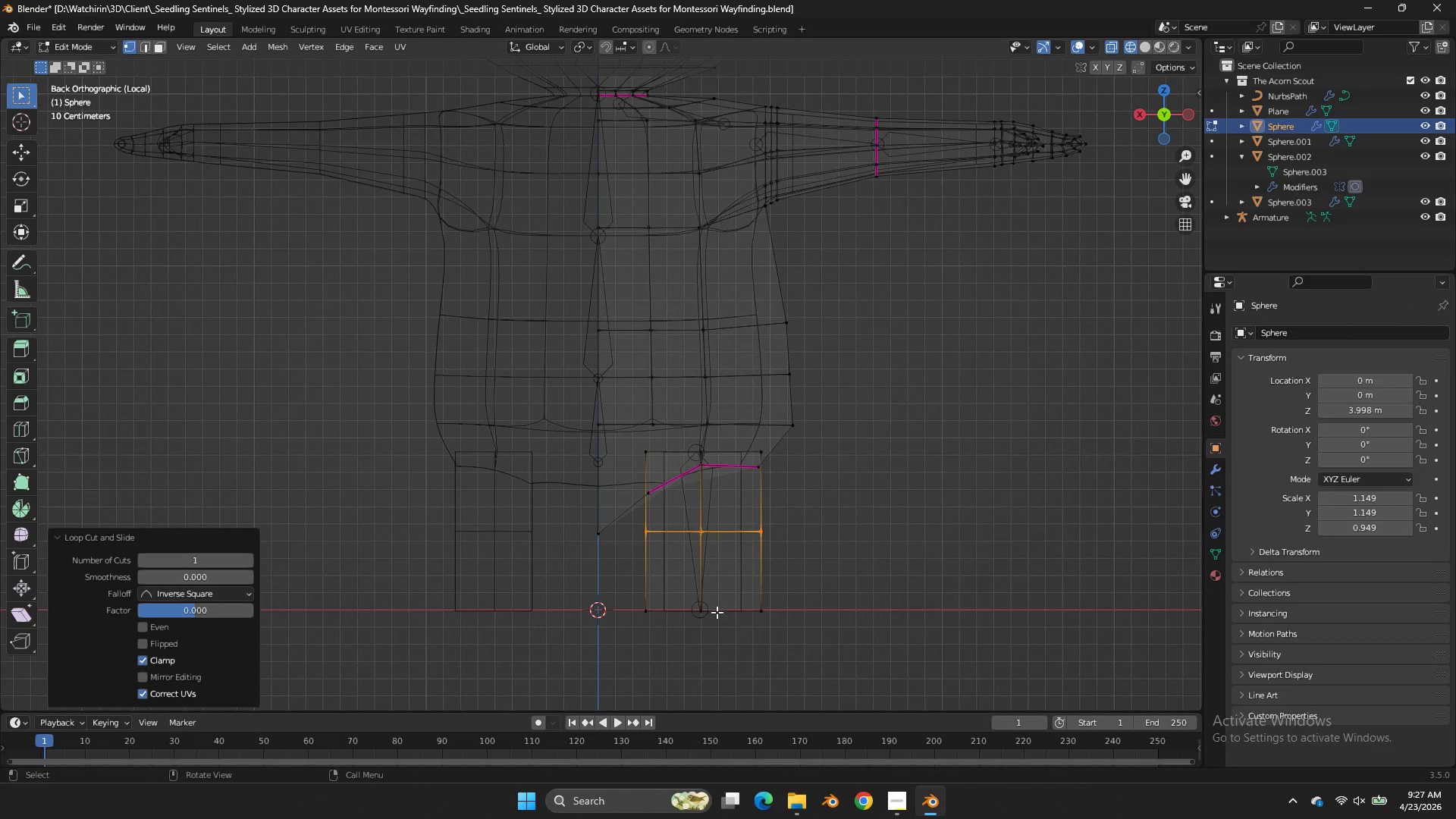 
key(Tab)
 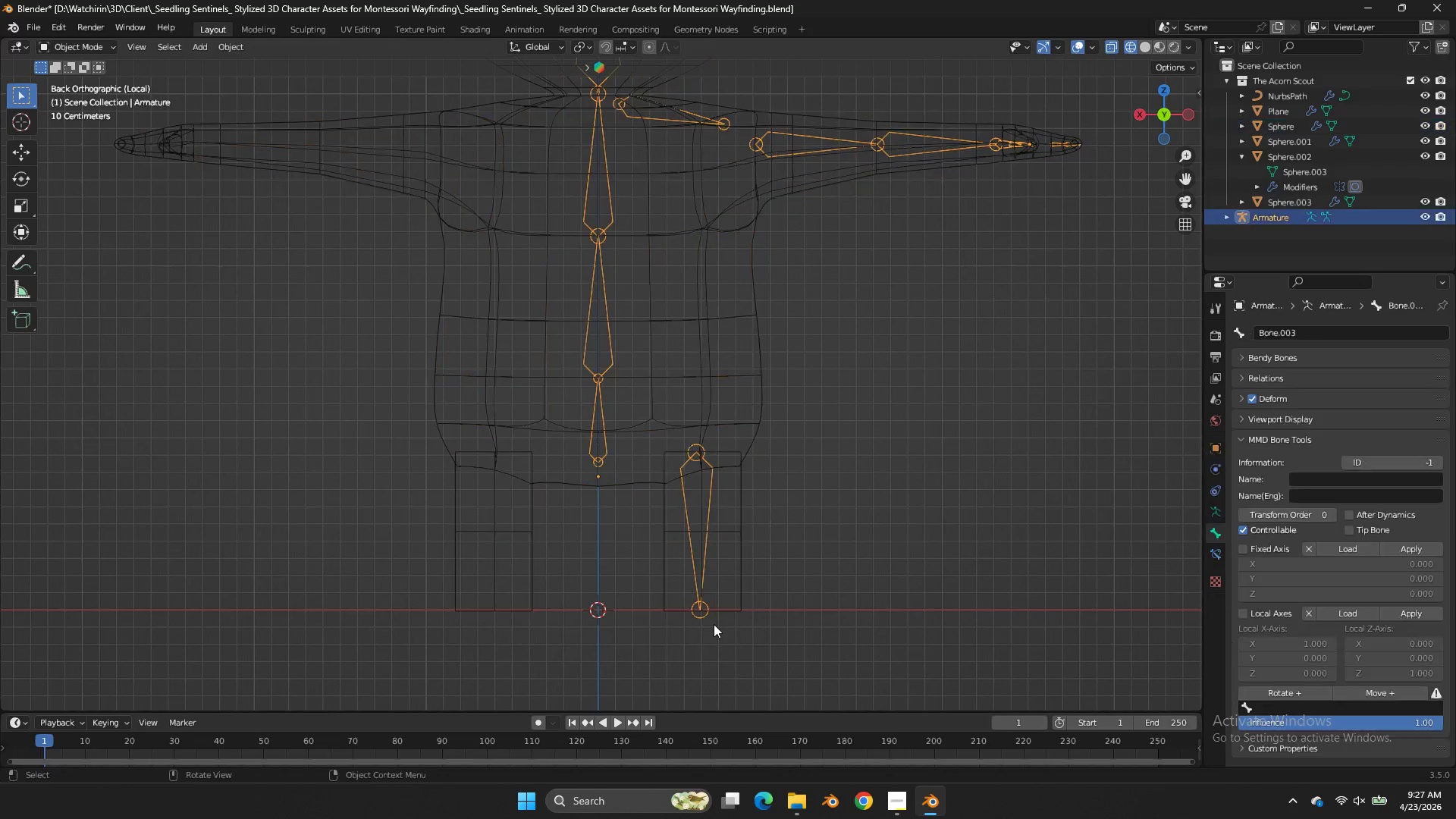 
double_click([714, 624])
 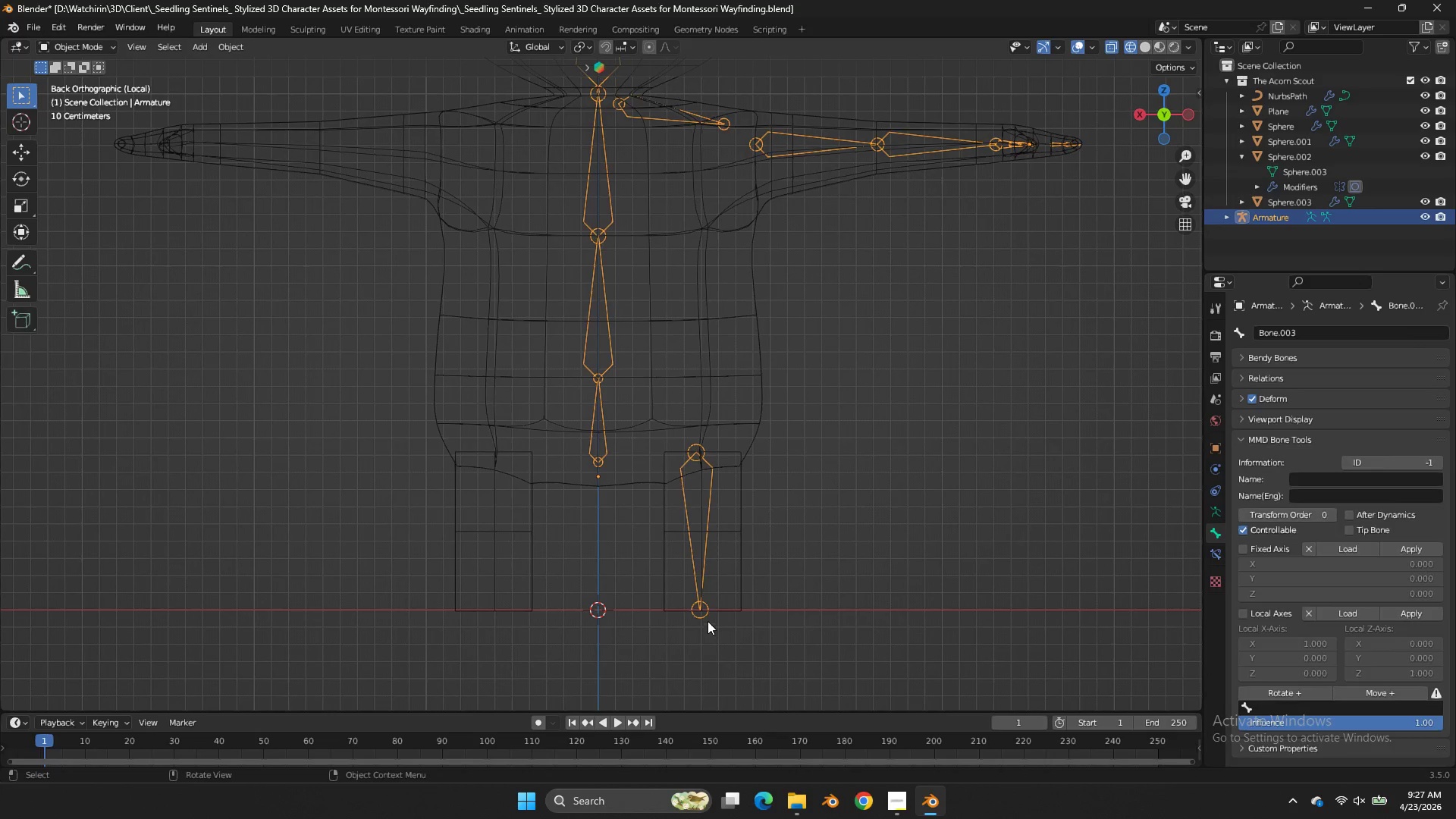 
key(Tab)
 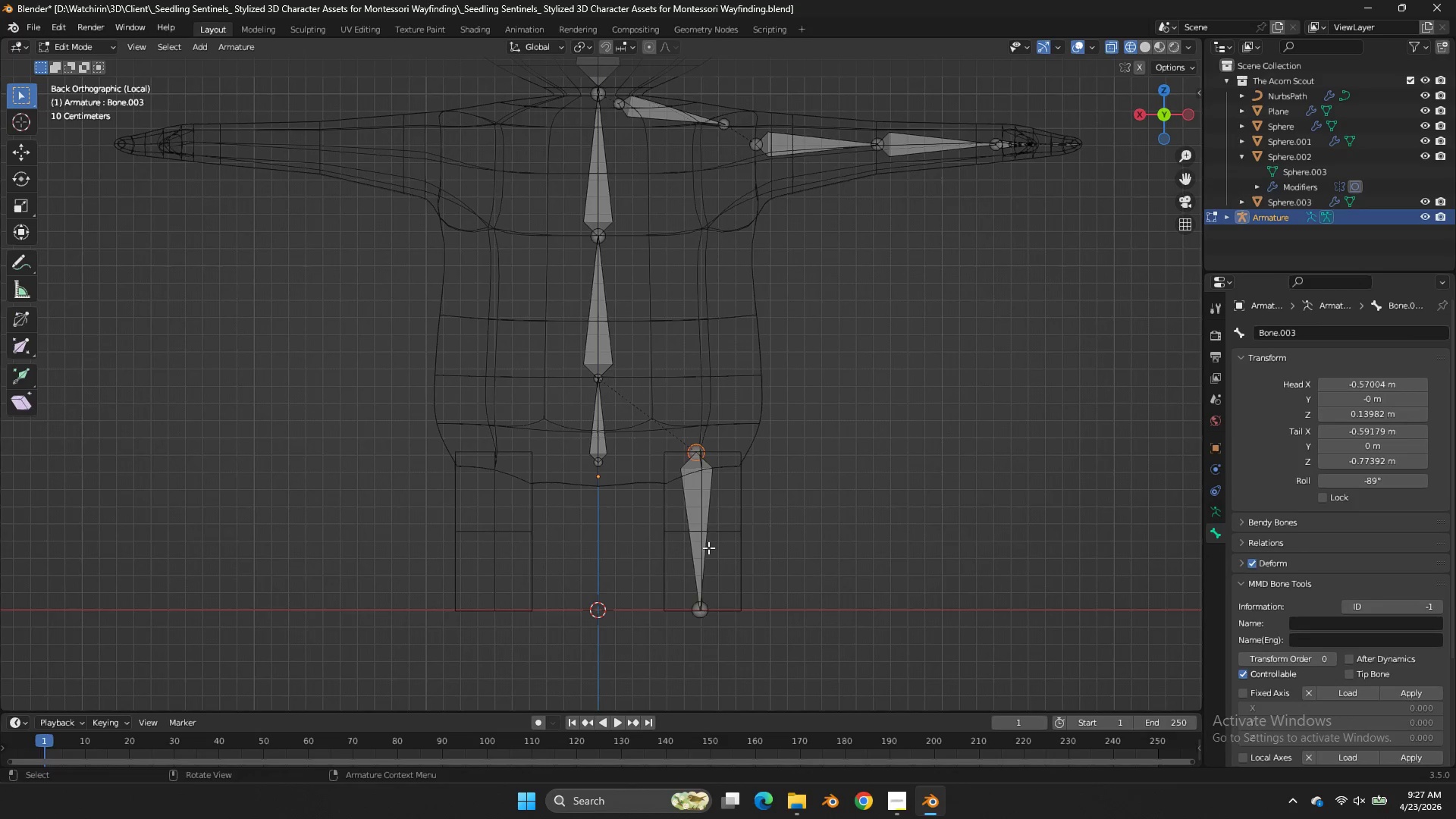 
double_click([708, 548])
 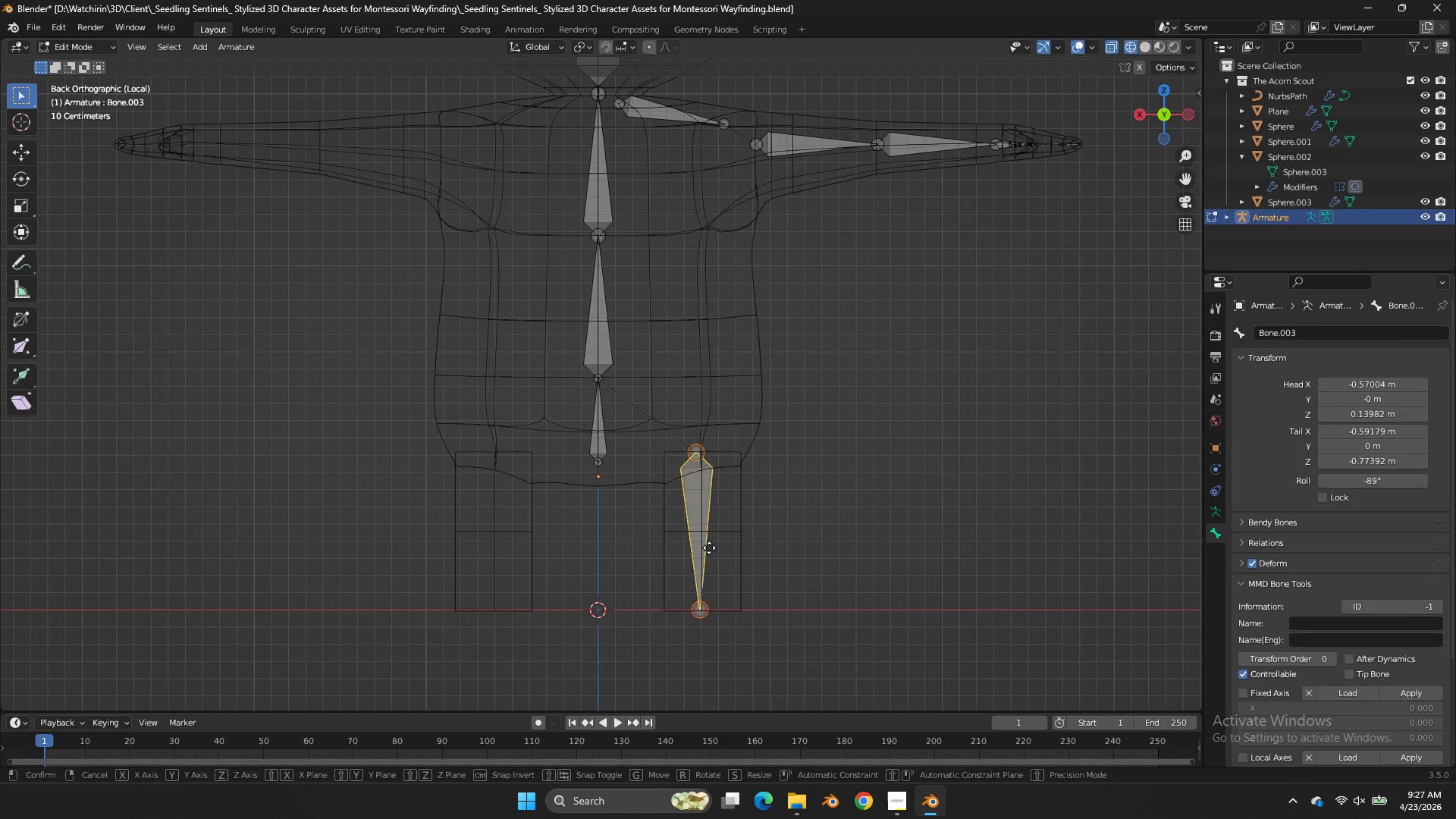 
key(G)
 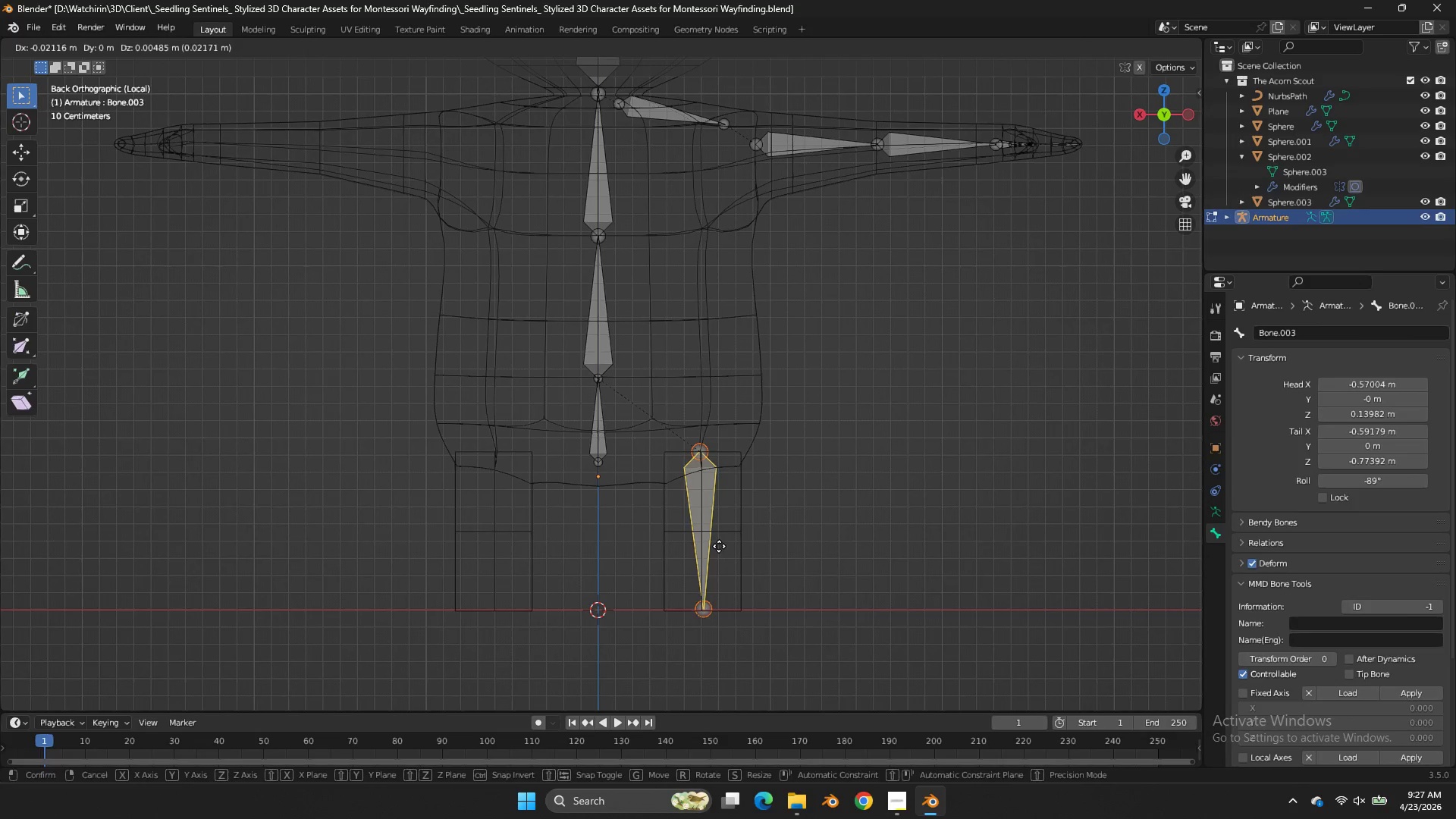 
hold_key(key=ShiftLeft, duration=0.7)
left_click([730, 547])
 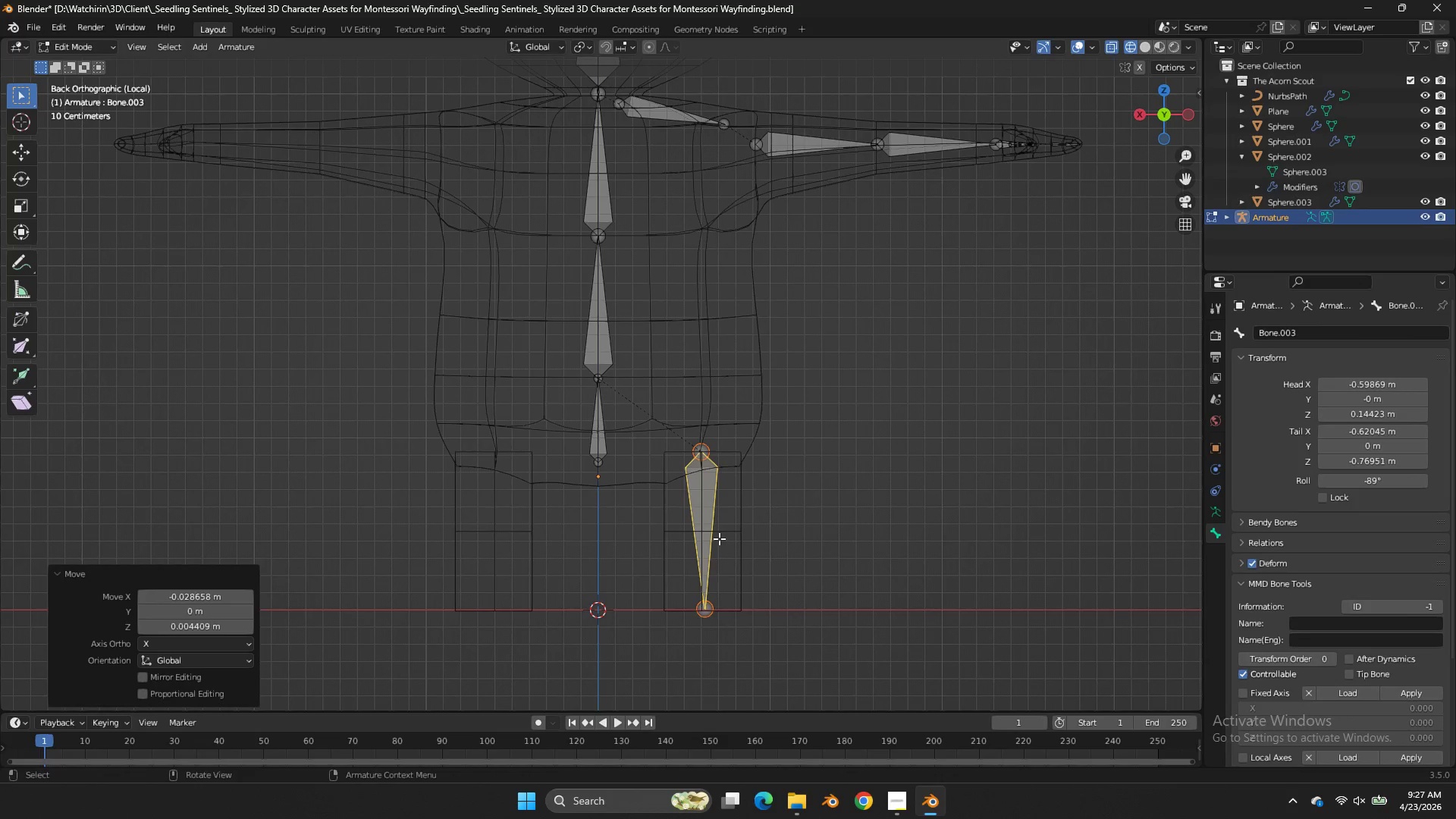 
right_click([719, 538])
 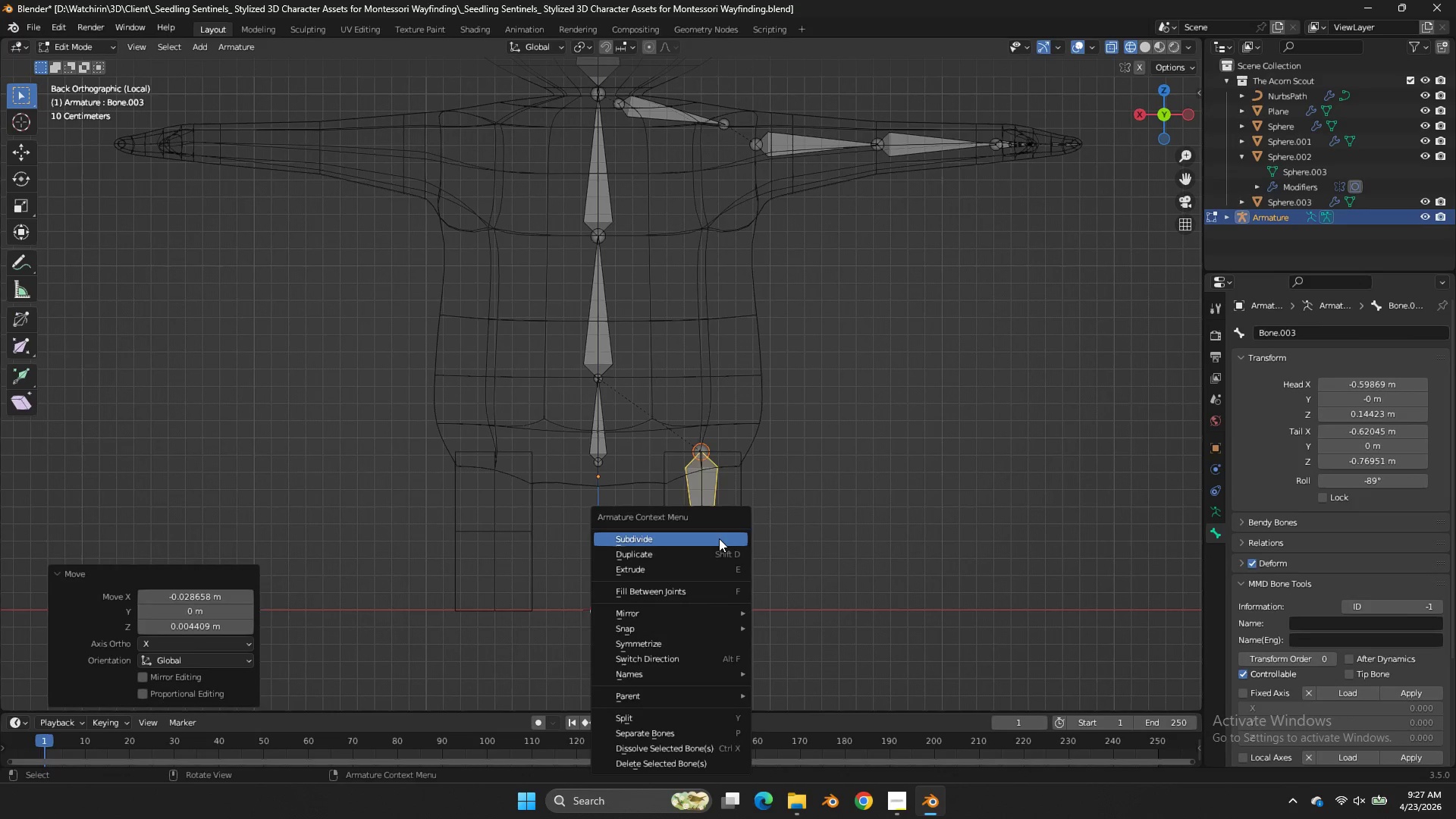 
double_click([719, 538])
 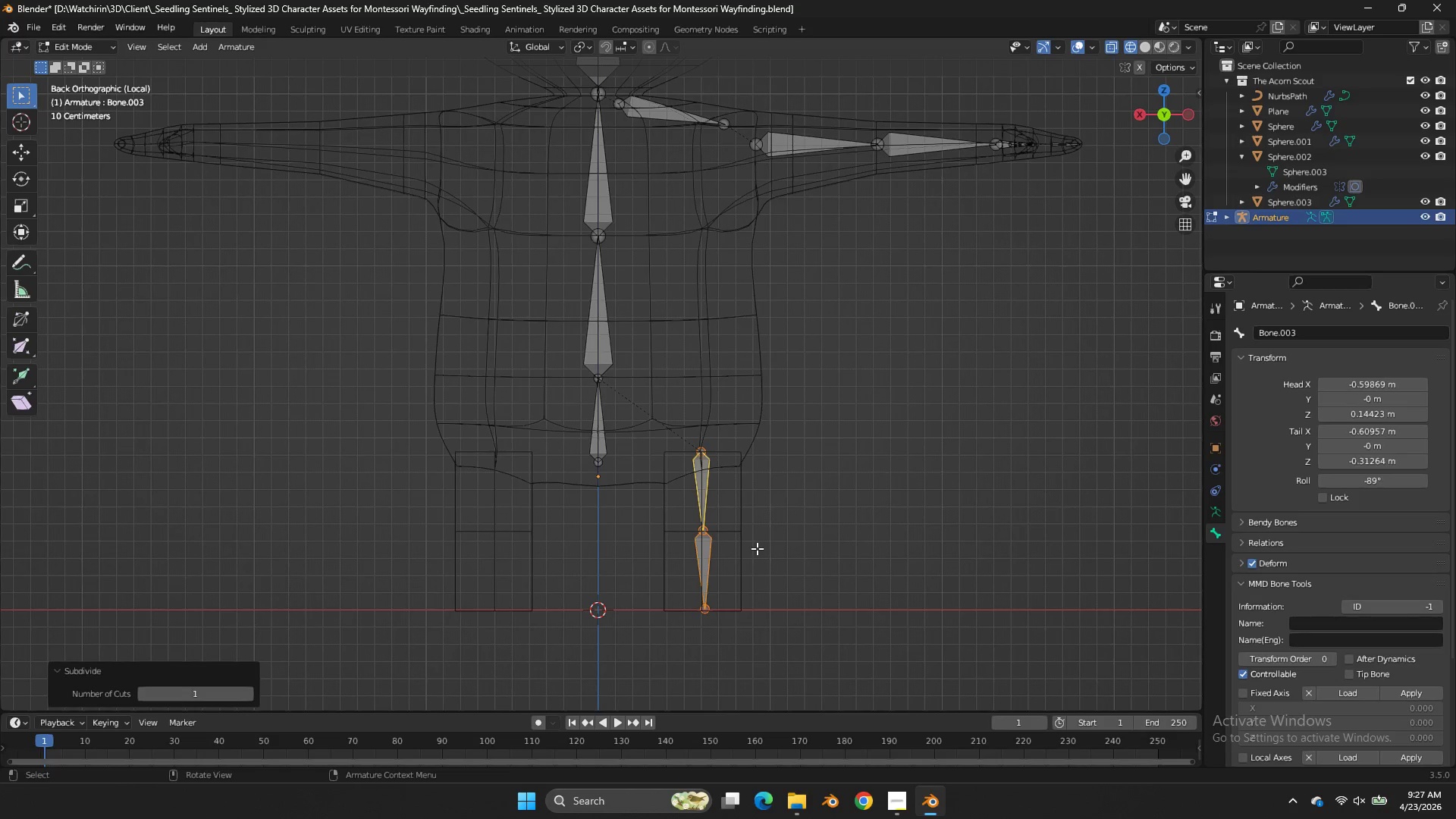 
type(gx)
 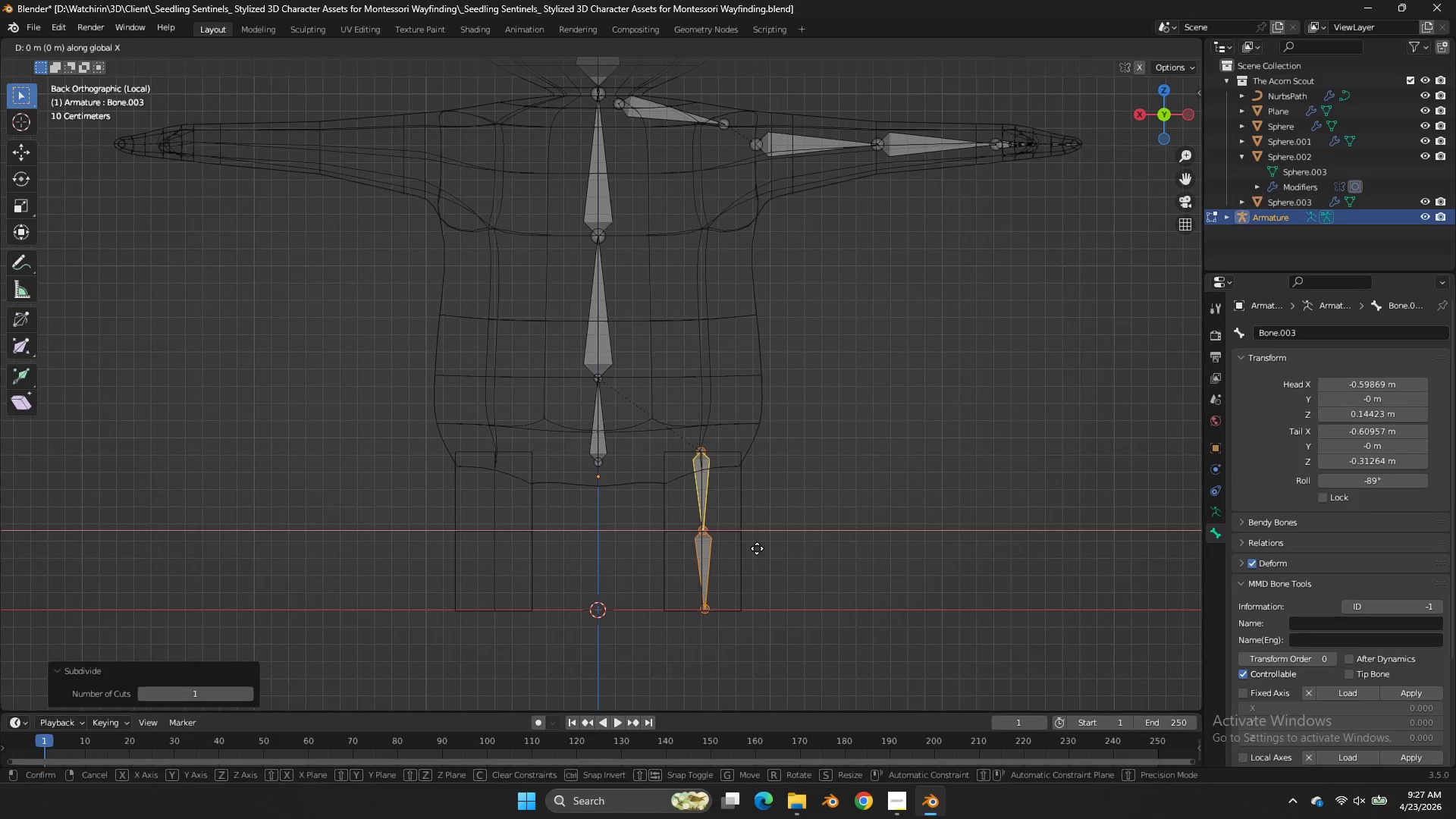 
hold_key(key=ShiftLeft, duration=1.02)
left_click([746, 548])
 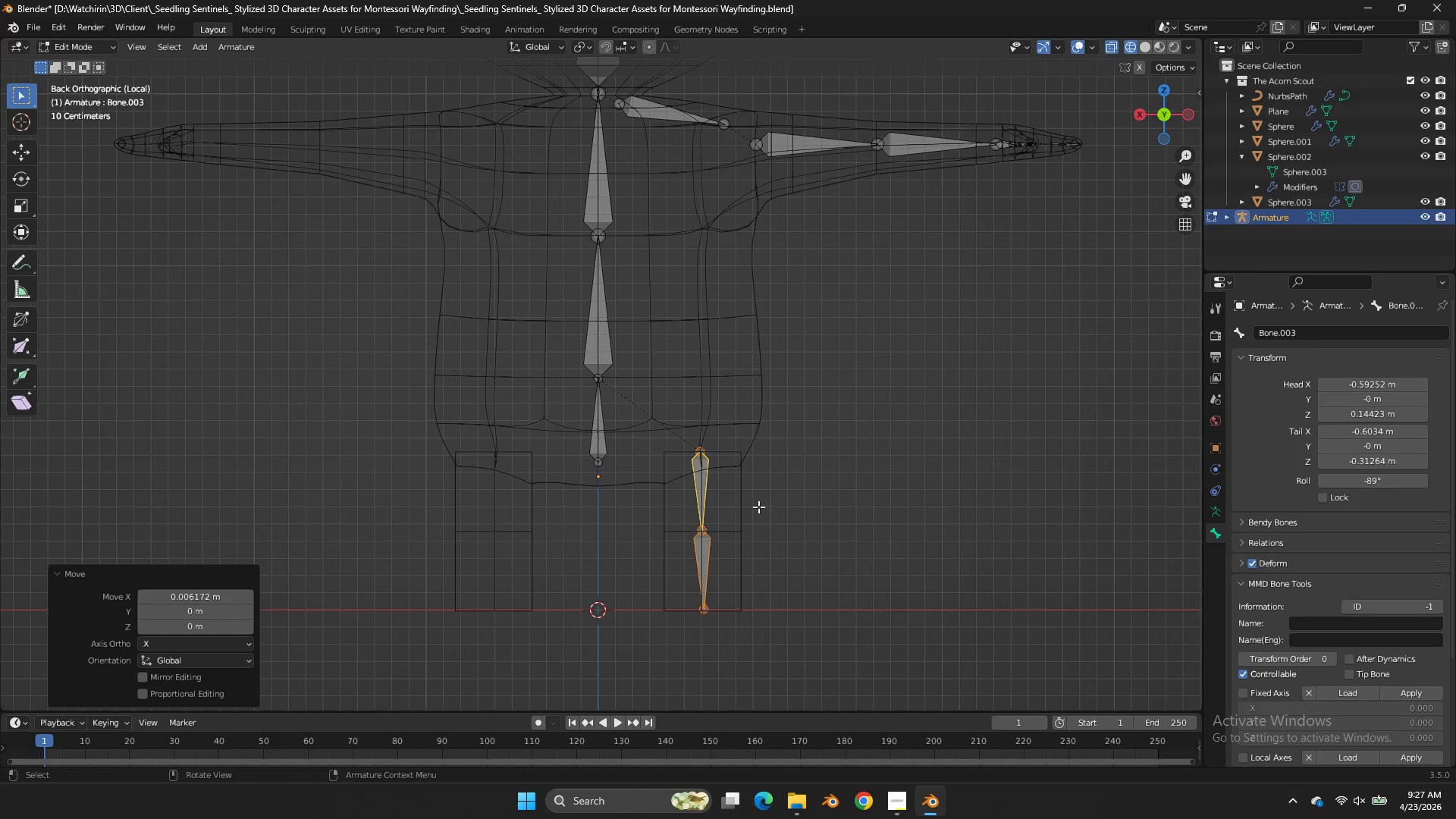 
type(sx0)
 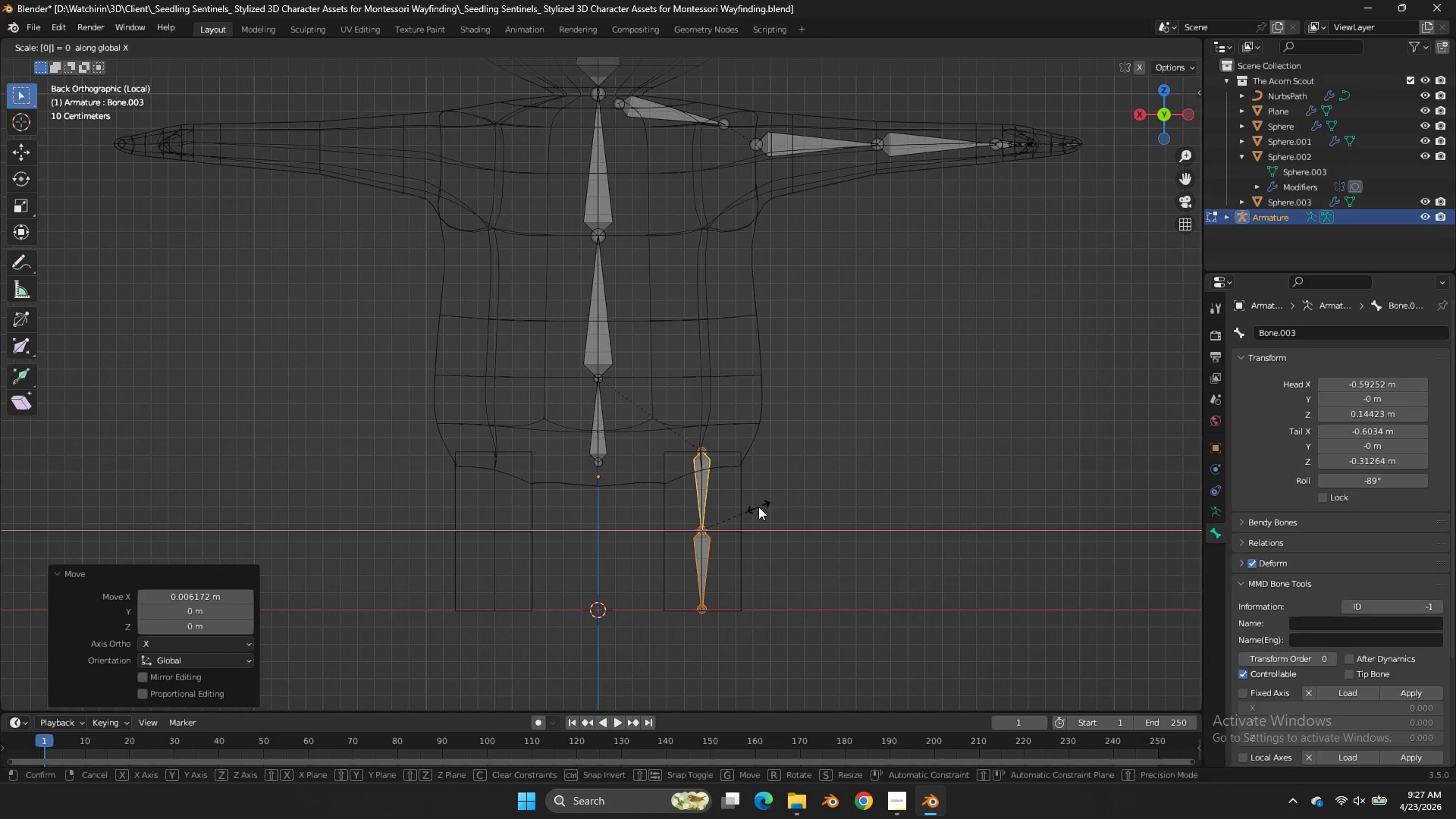 
key(Enter)
 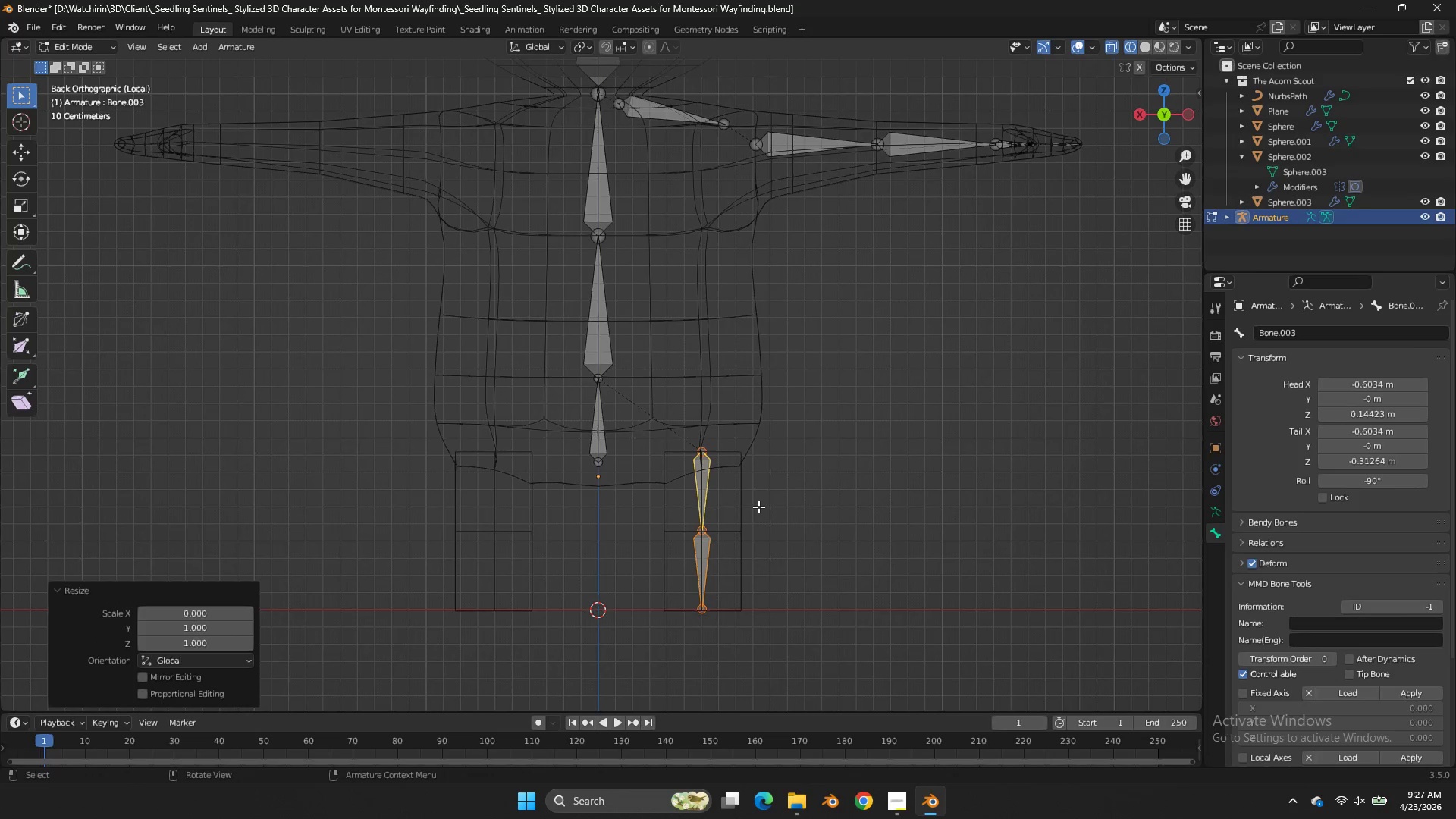 
key(Control+ControlLeft)
 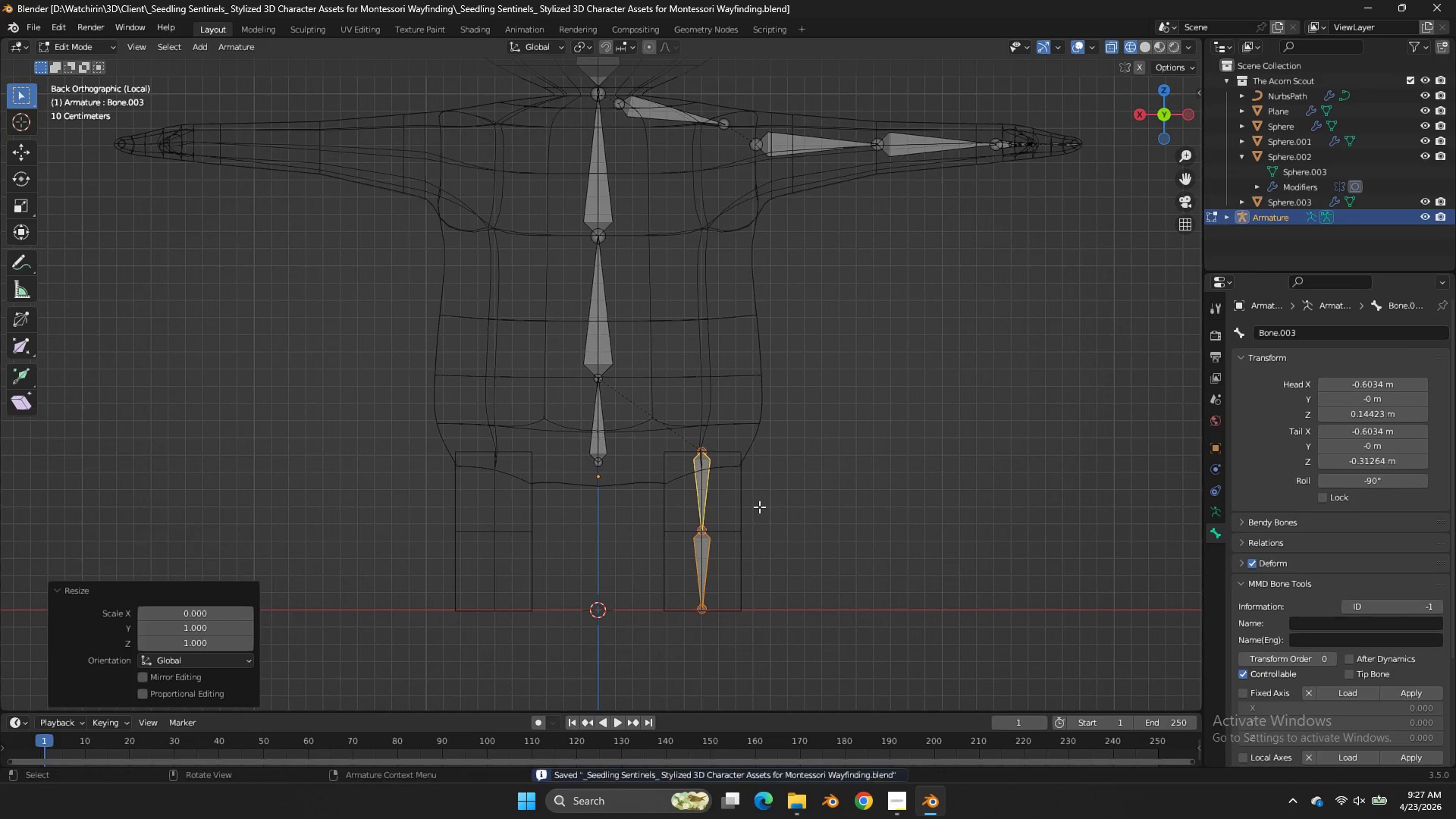 
key(Control+S)
 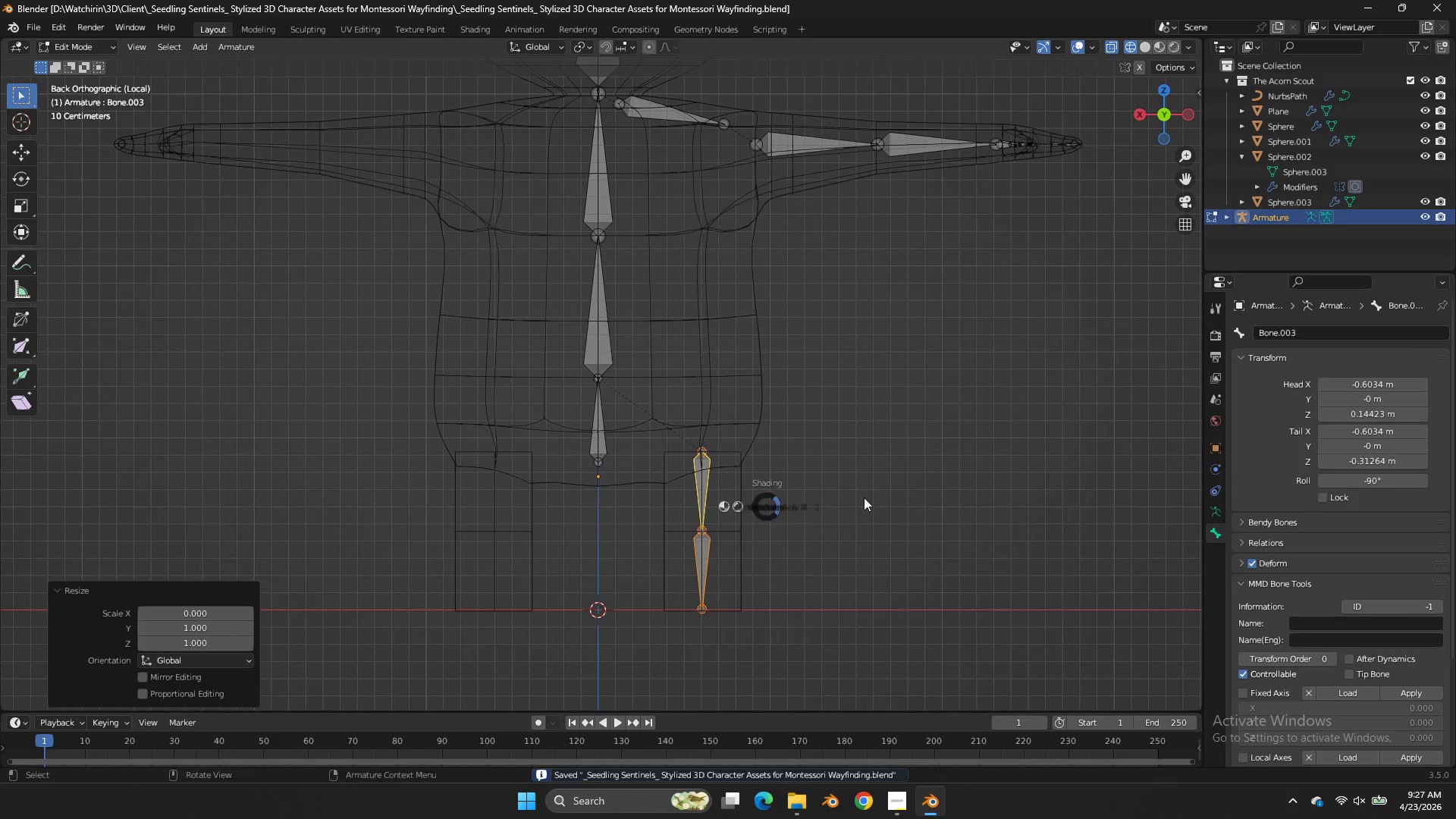 
key(Z)
 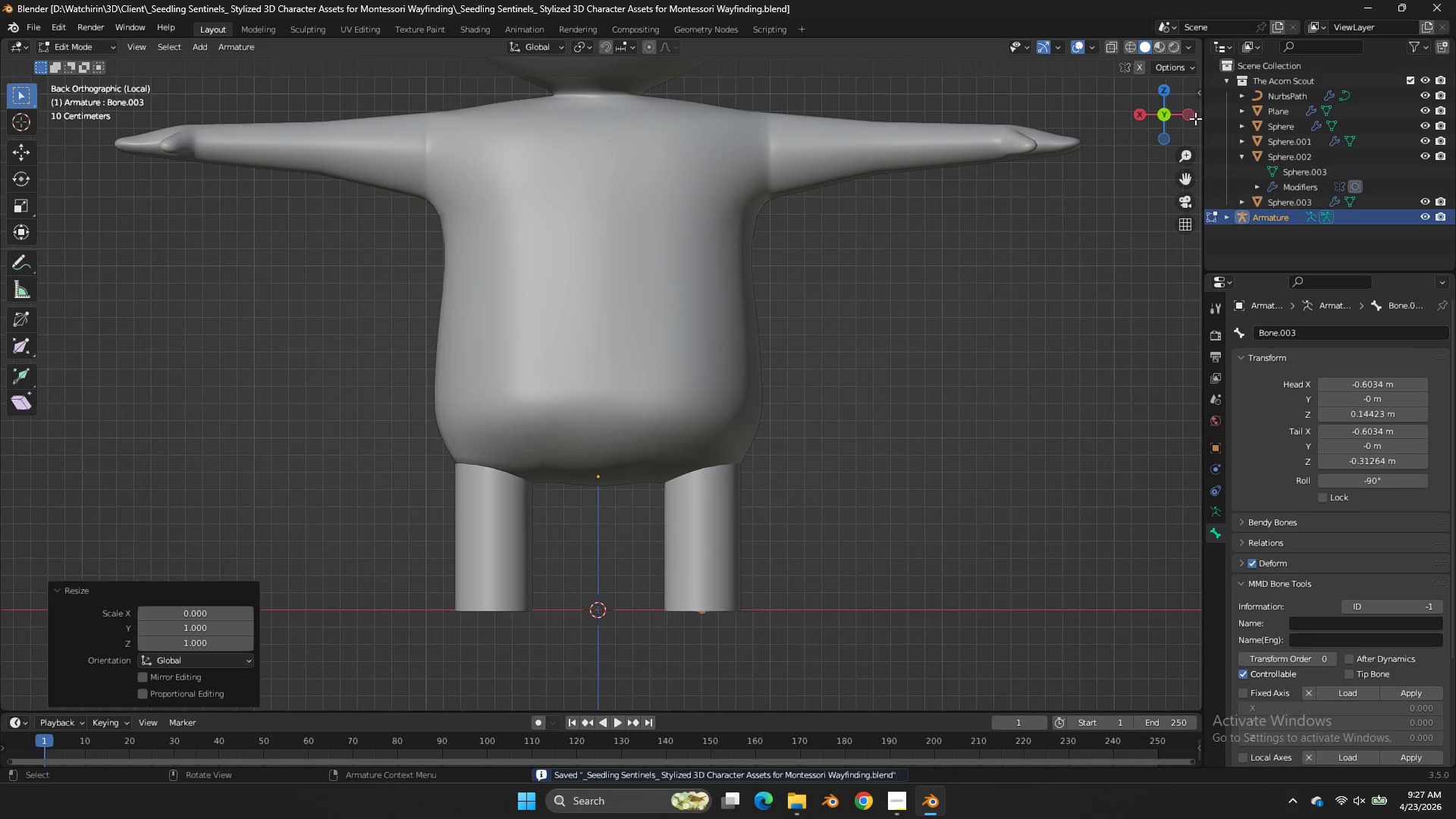 
left_click([1194, 117])
 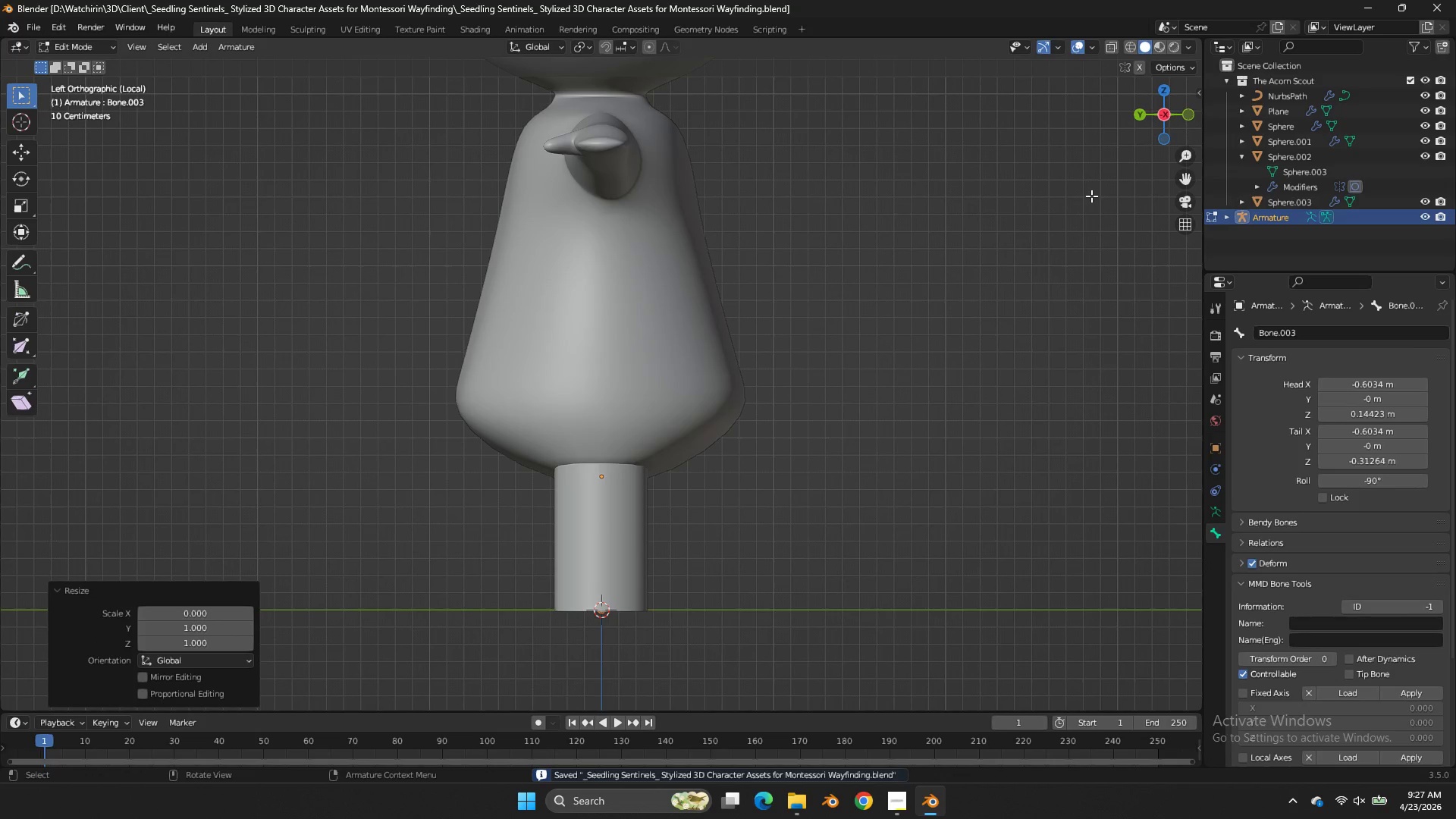 
key(NumpadDivide)
 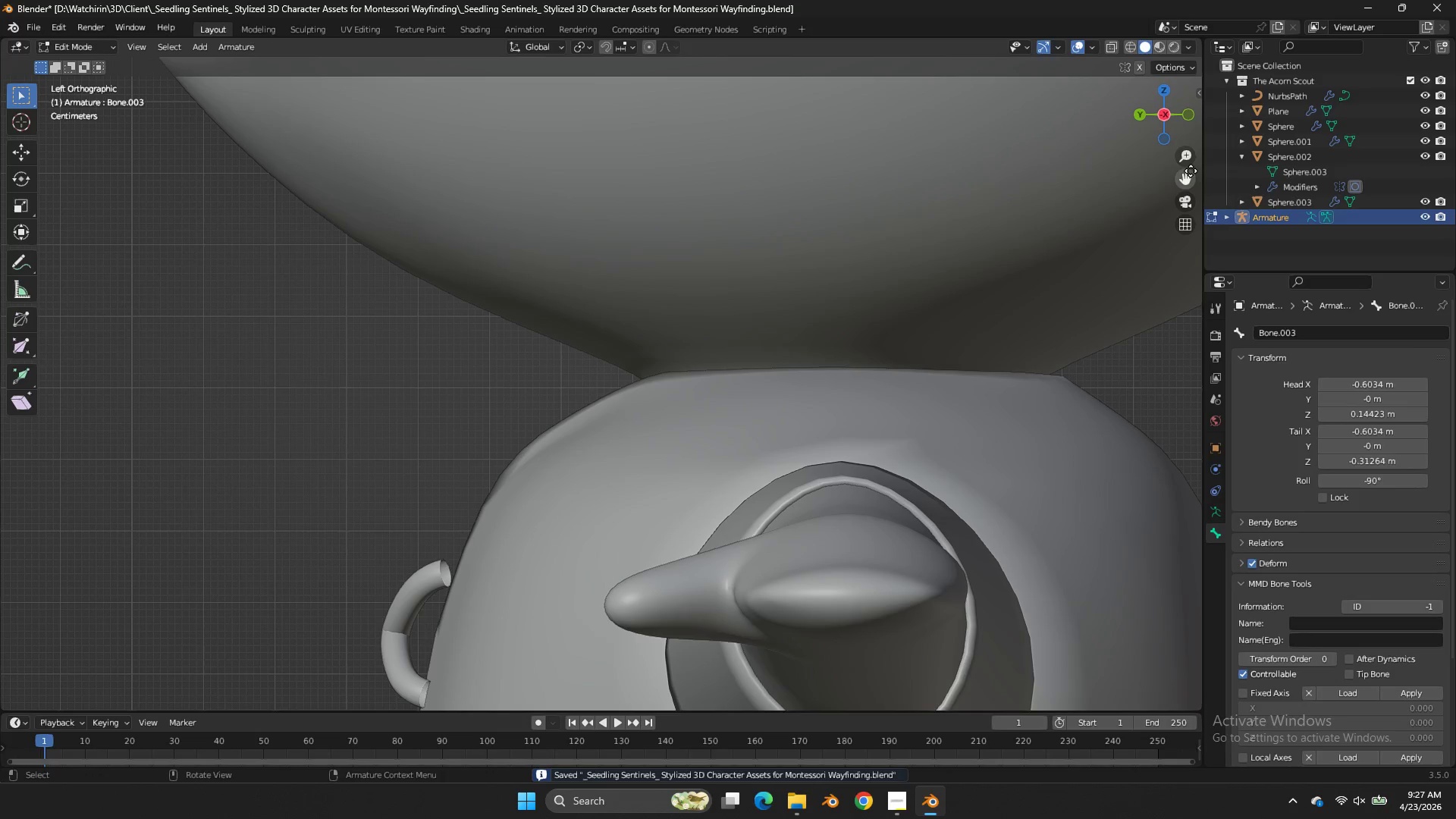 
left_click_drag(start_coordinate=[1190, 176], to_coordinate=[1026, 387])
 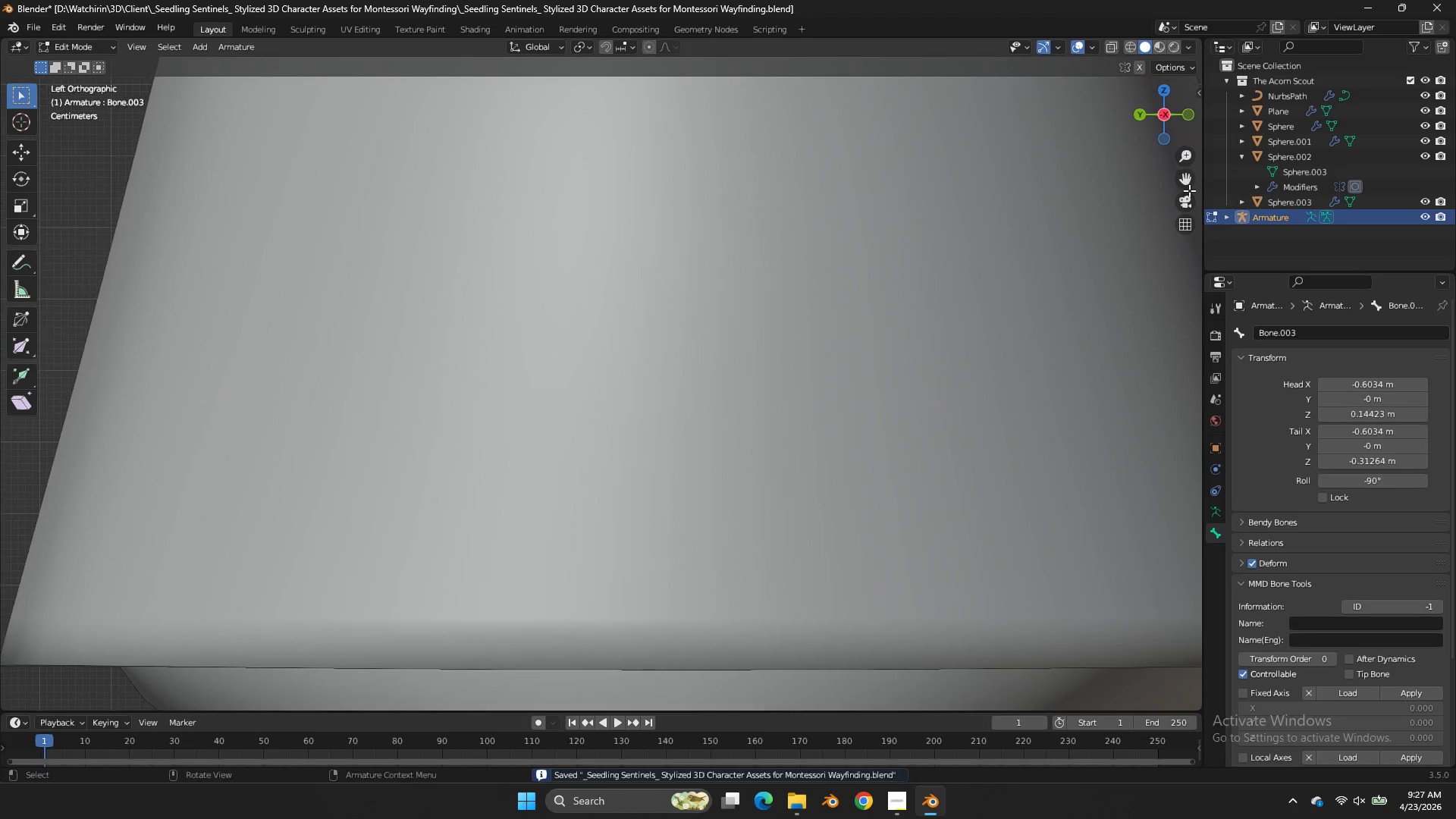 
left_click([1190, 176])
 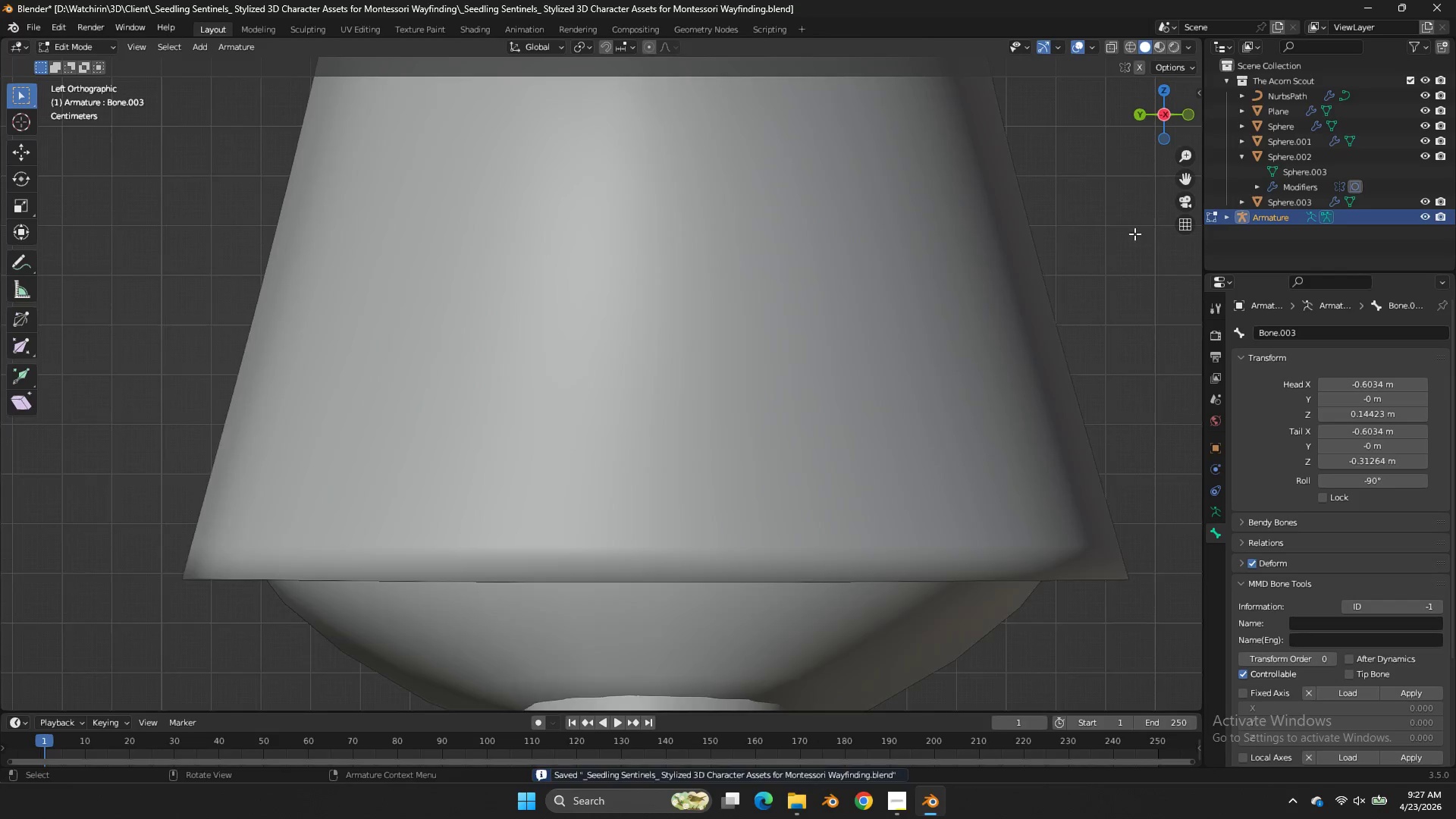 
key(Z)
 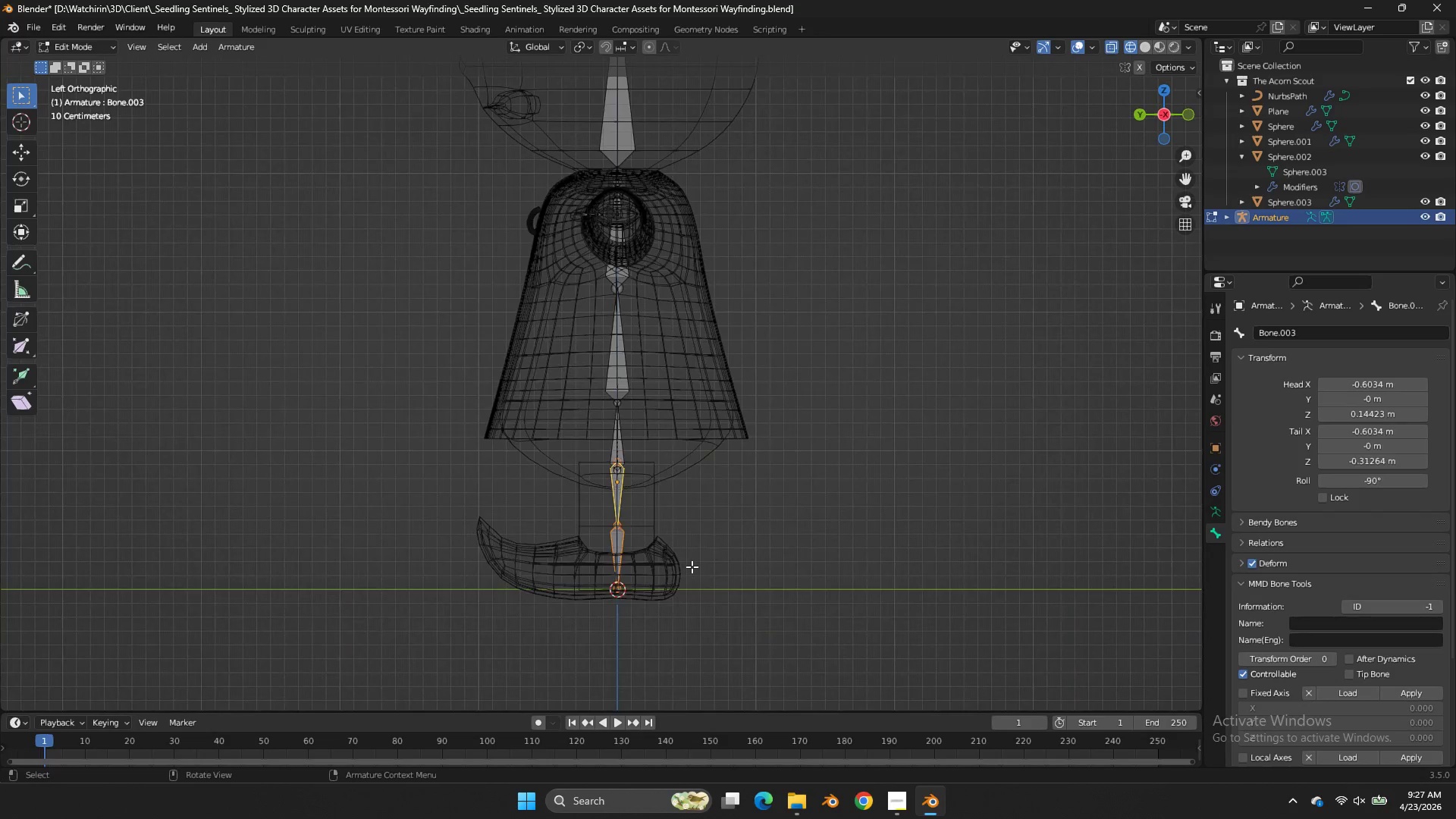 
scroll: coordinate [996, 373], scroll_direction: down, amount: 10.0
 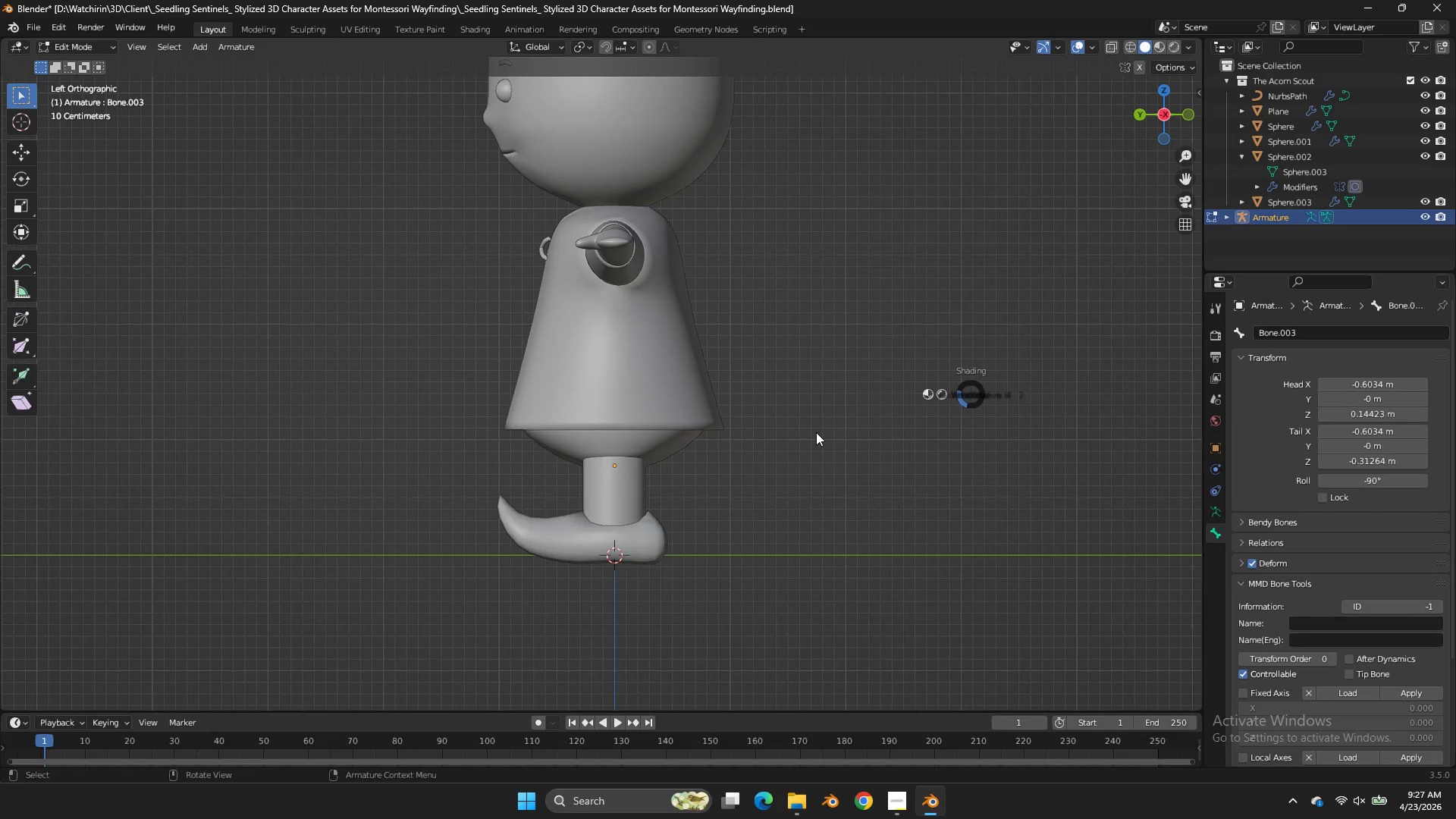 
scroll: coordinate [692, 566], scroll_direction: up, amount: 2.0
 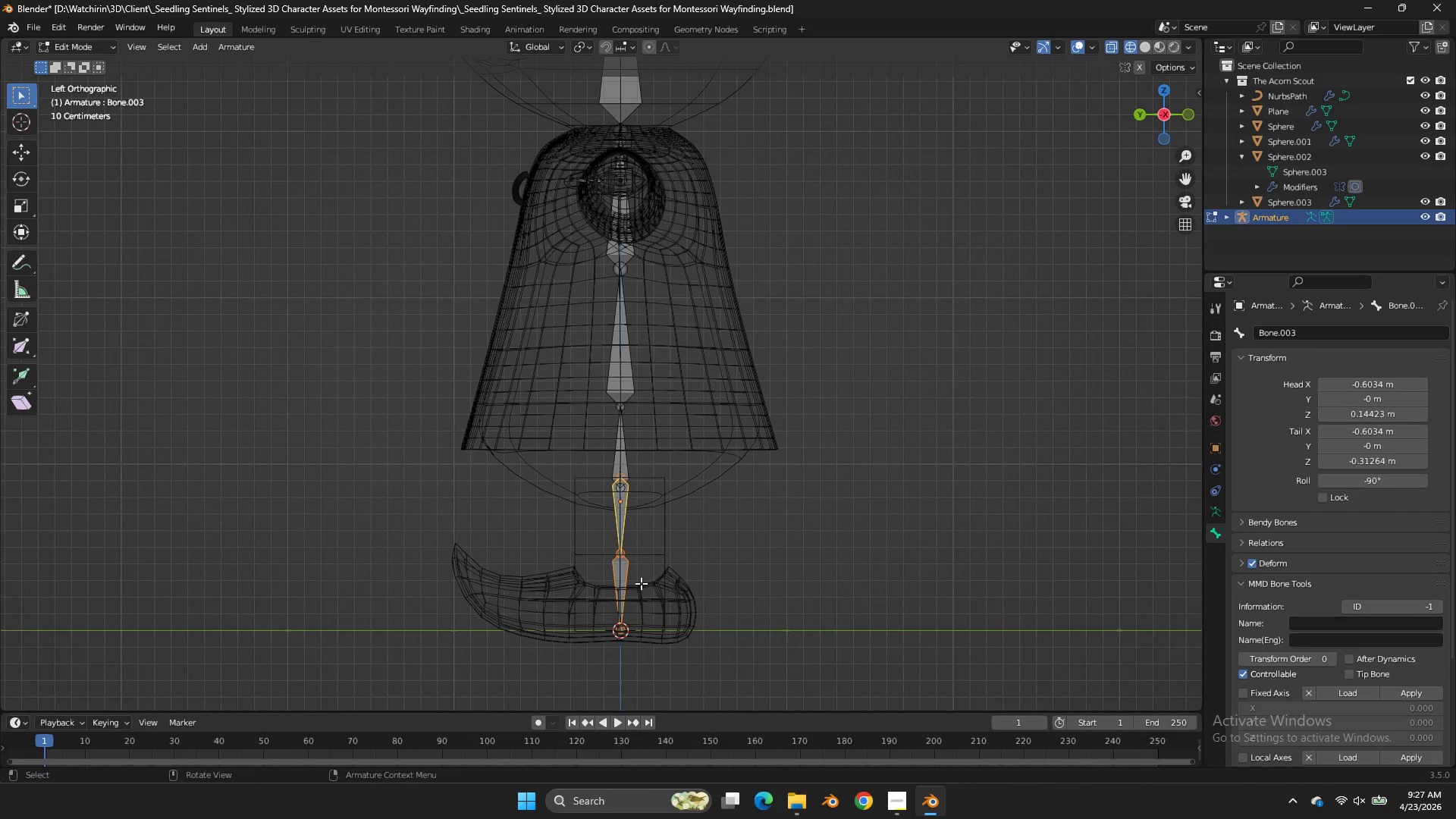 
type(sz)
 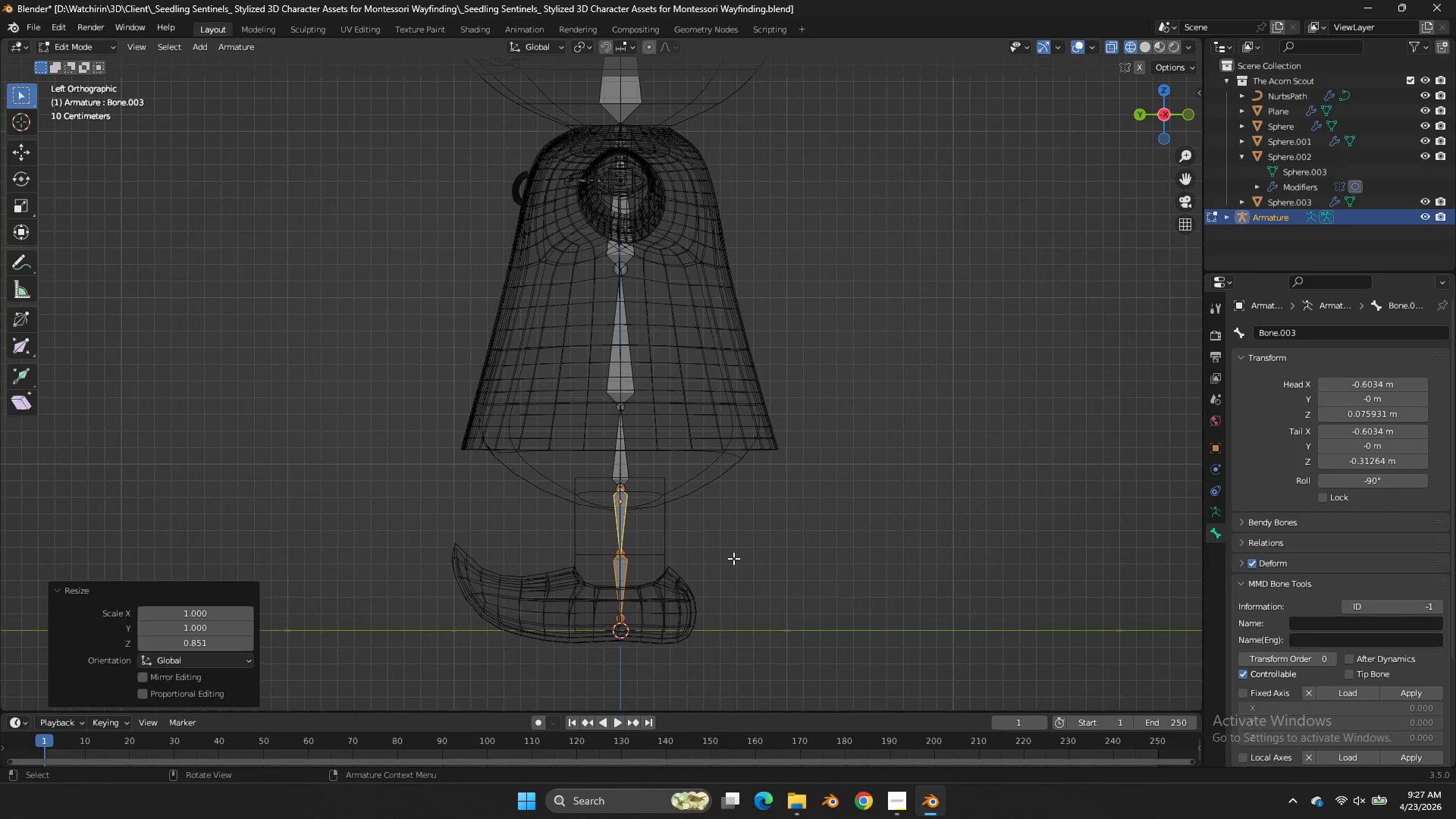 
double_click([733, 558])
 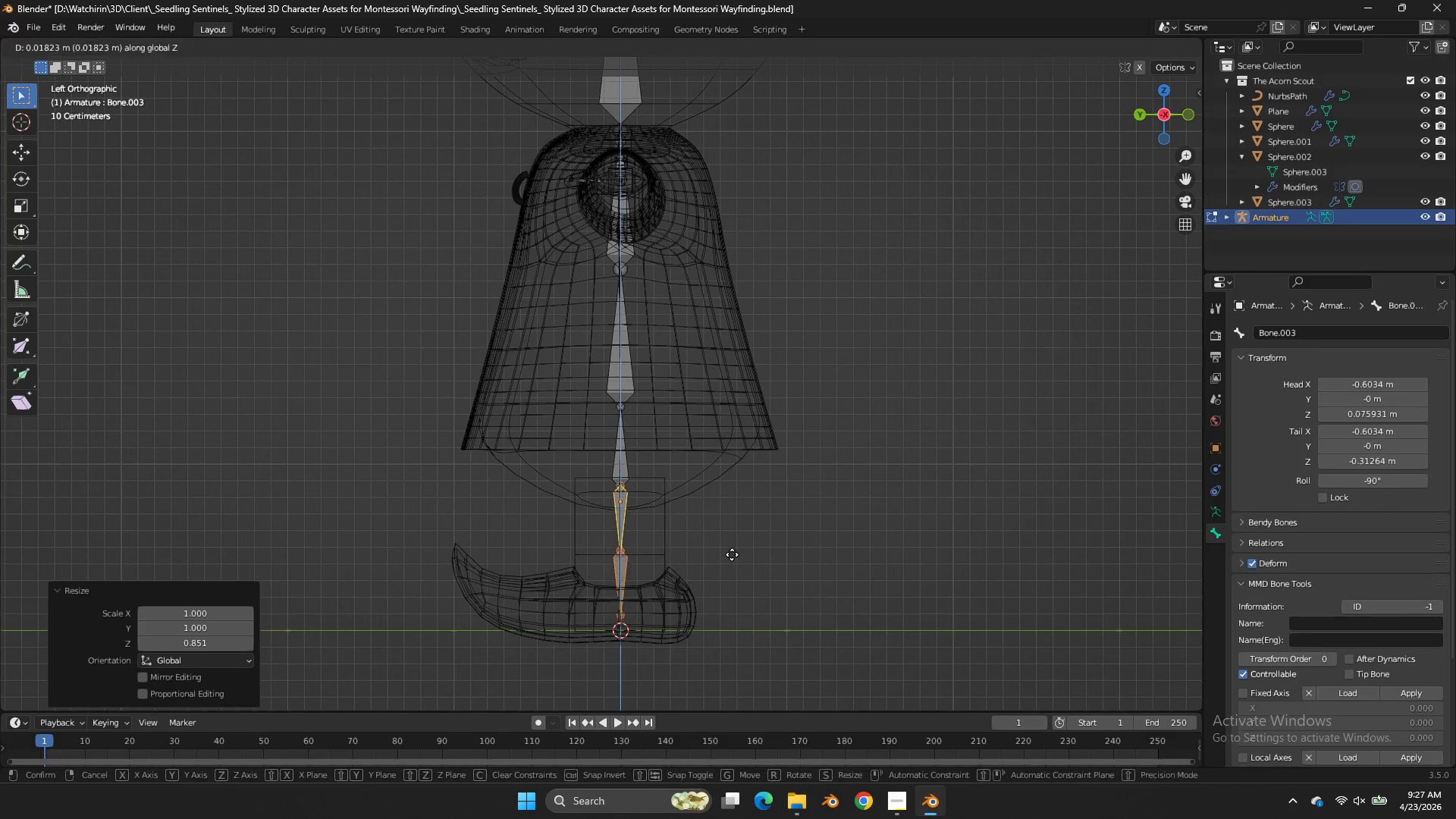 
type(gz)
 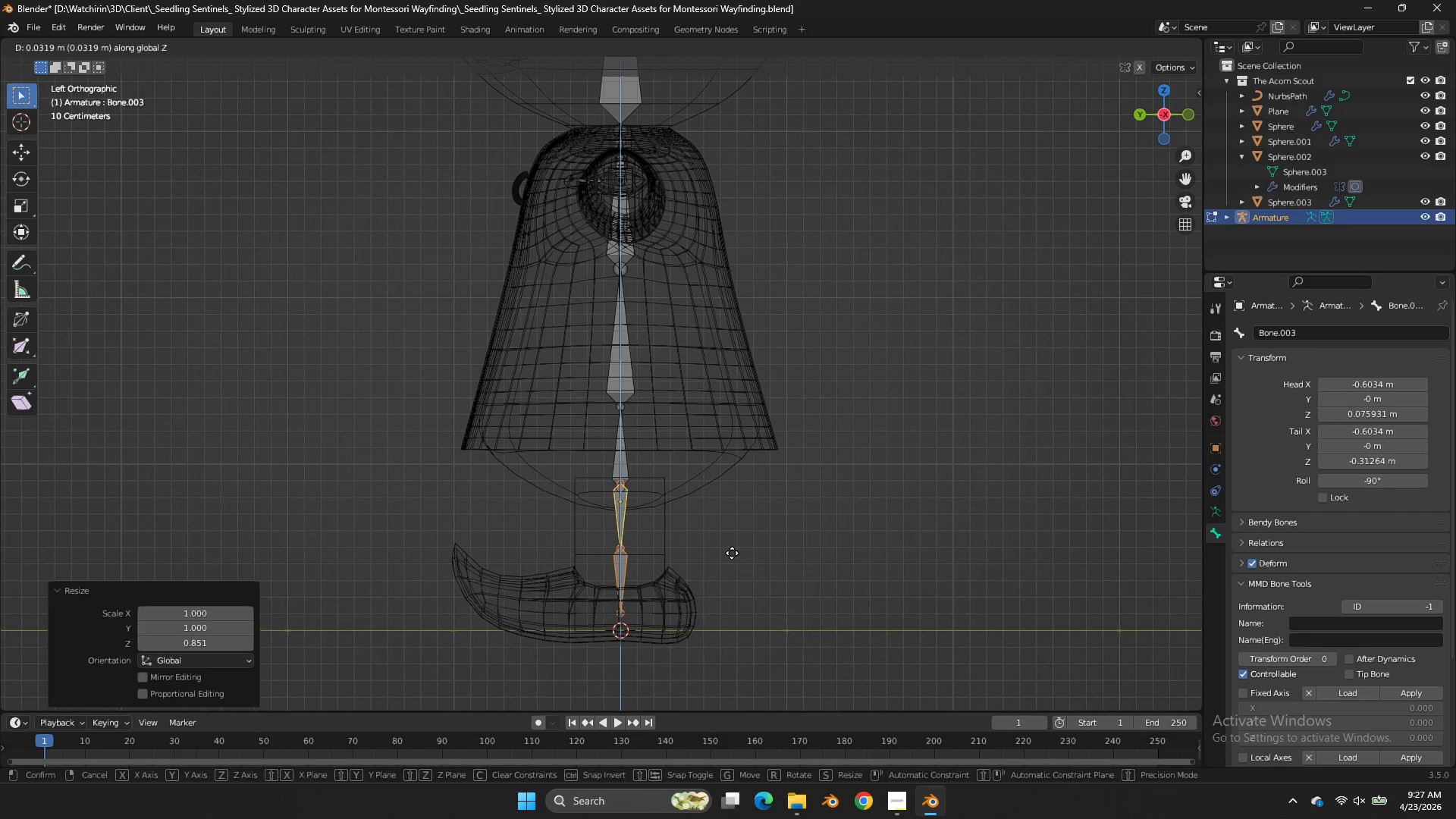 
hold_key(key=ShiftLeft, duration=1.0)
left_click([730, 494])
 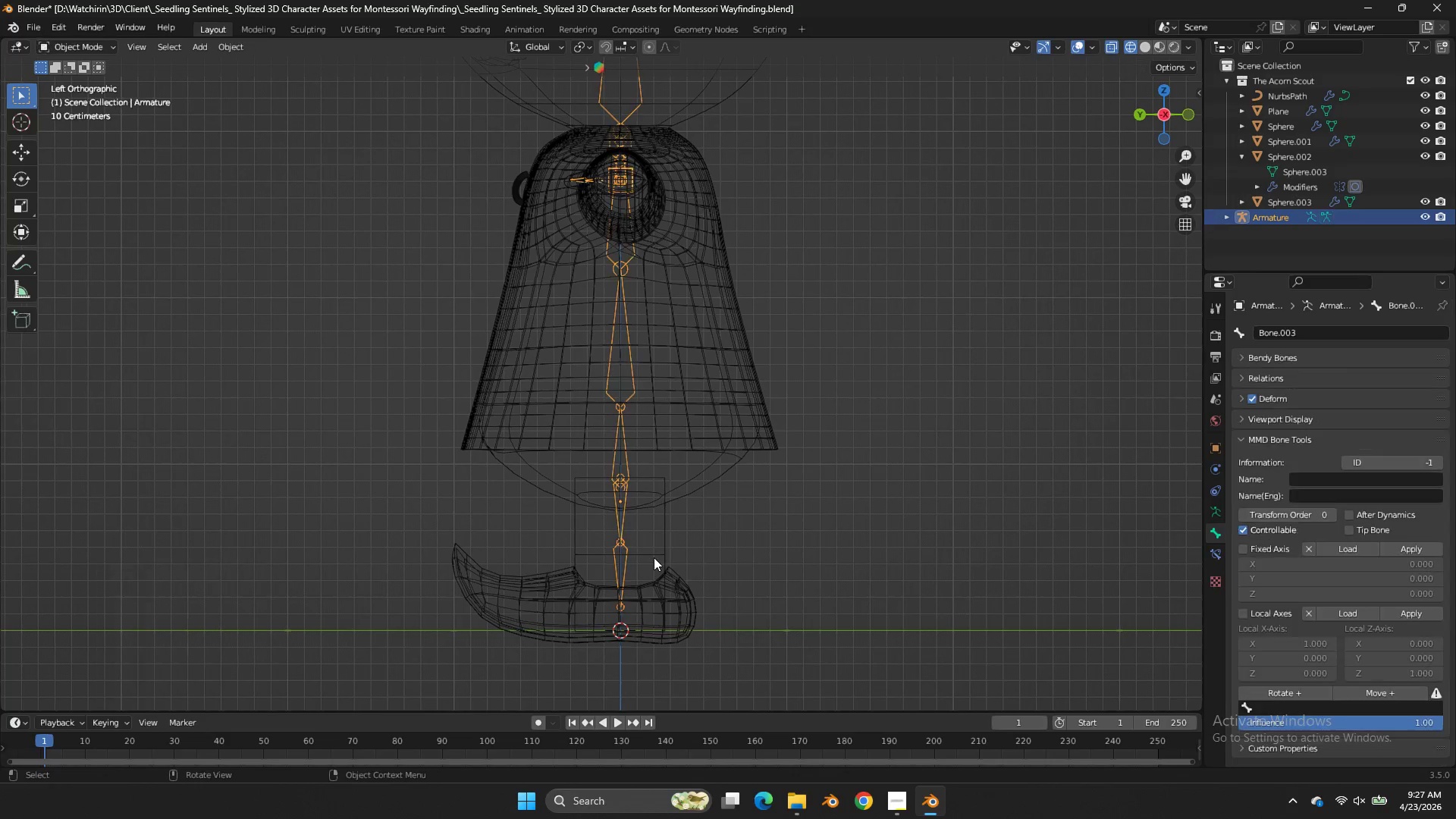 
key(Tab)
 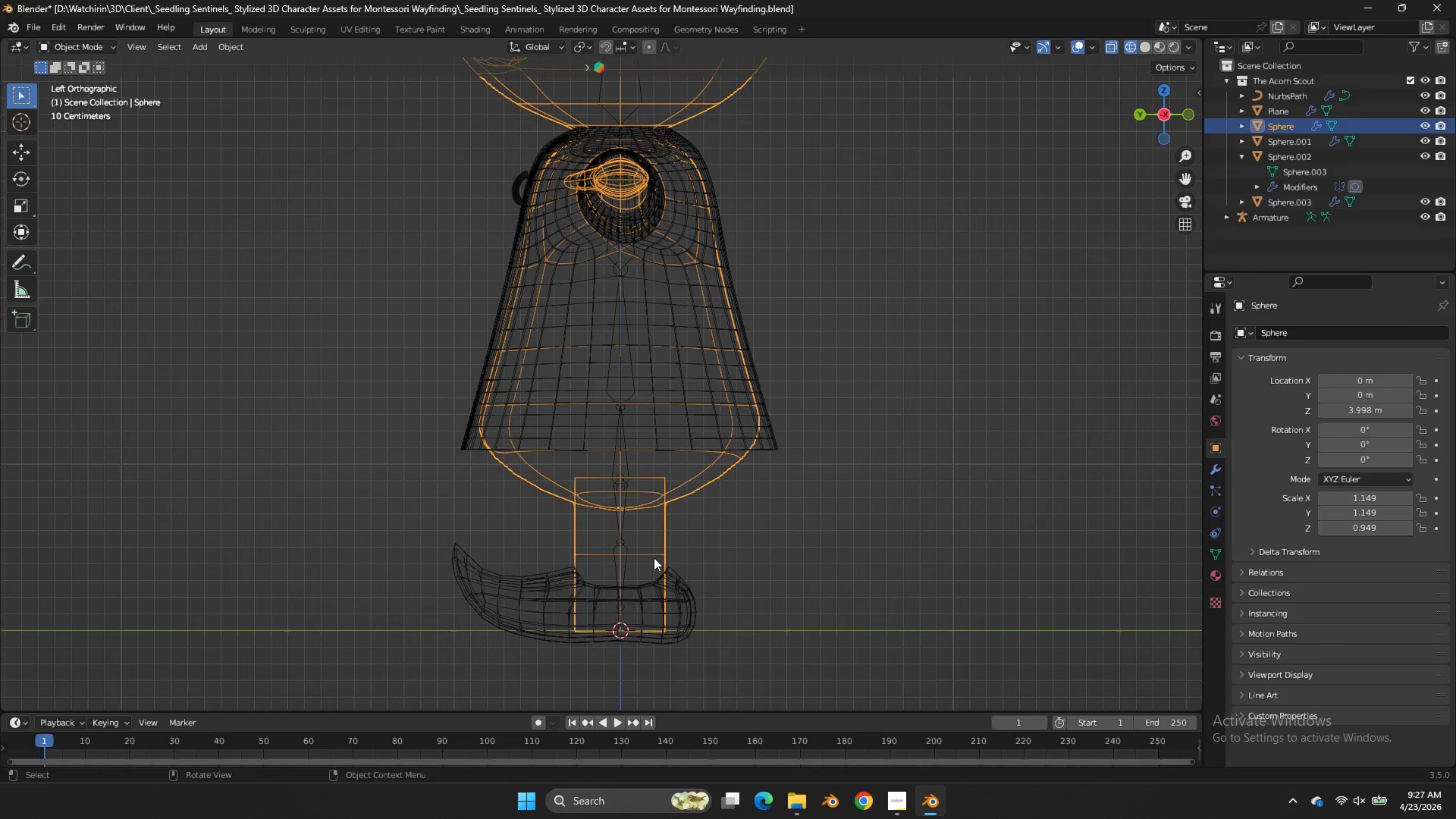 
double_click([654, 557])
 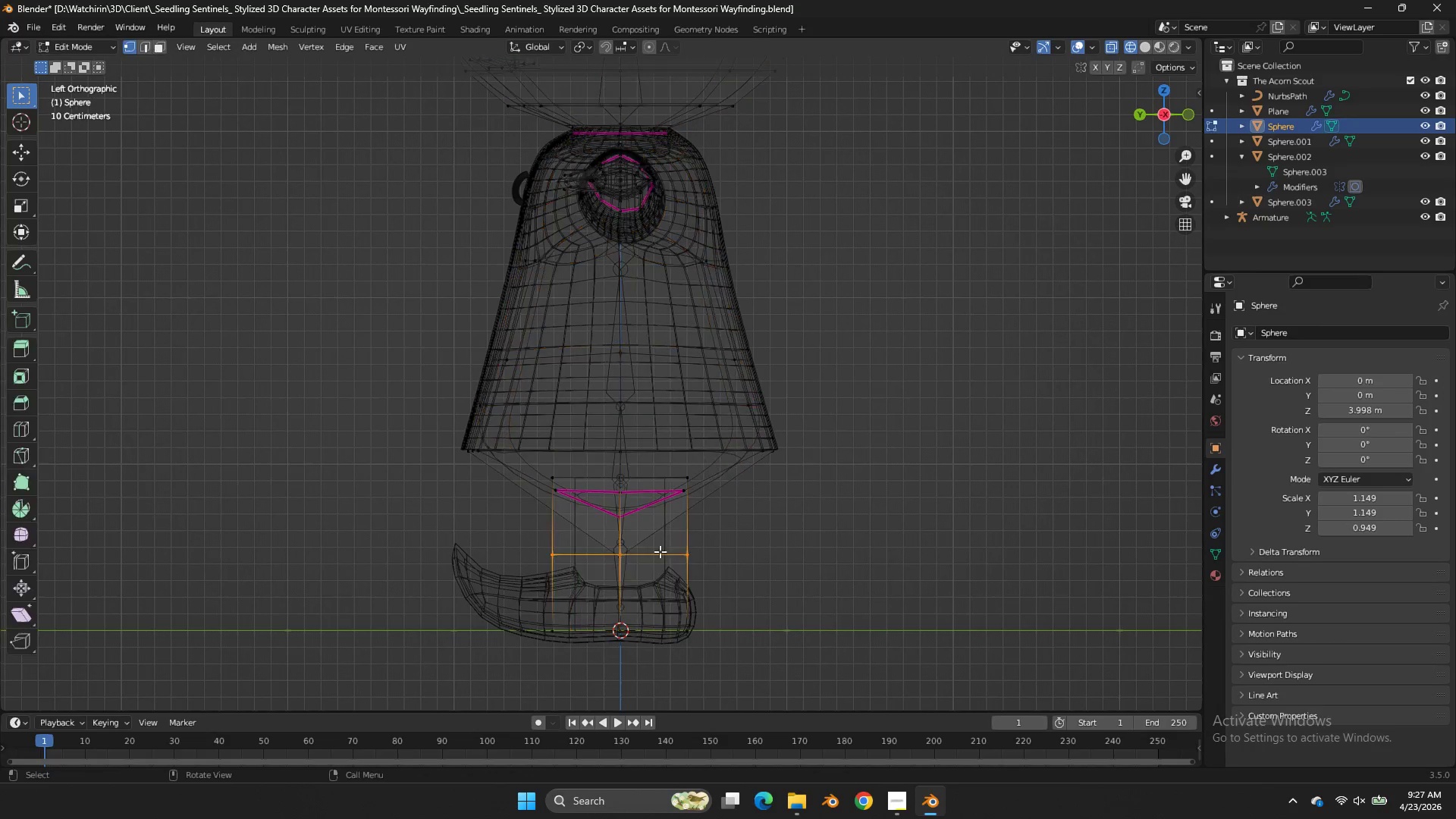 
key(Tab)
 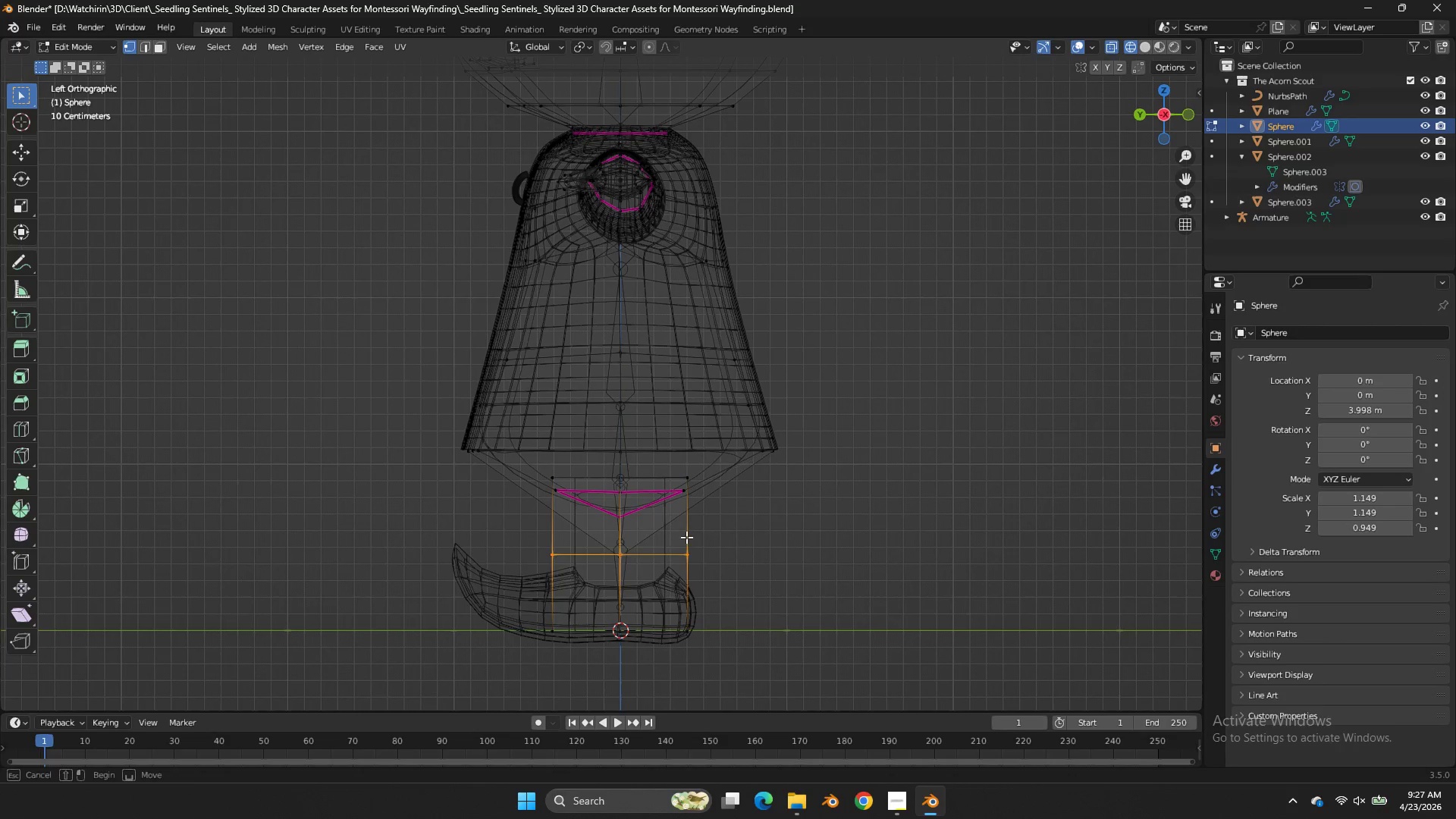 
left_click_drag(start_coordinate=[694, 535], to_coordinate=[419, 585])
 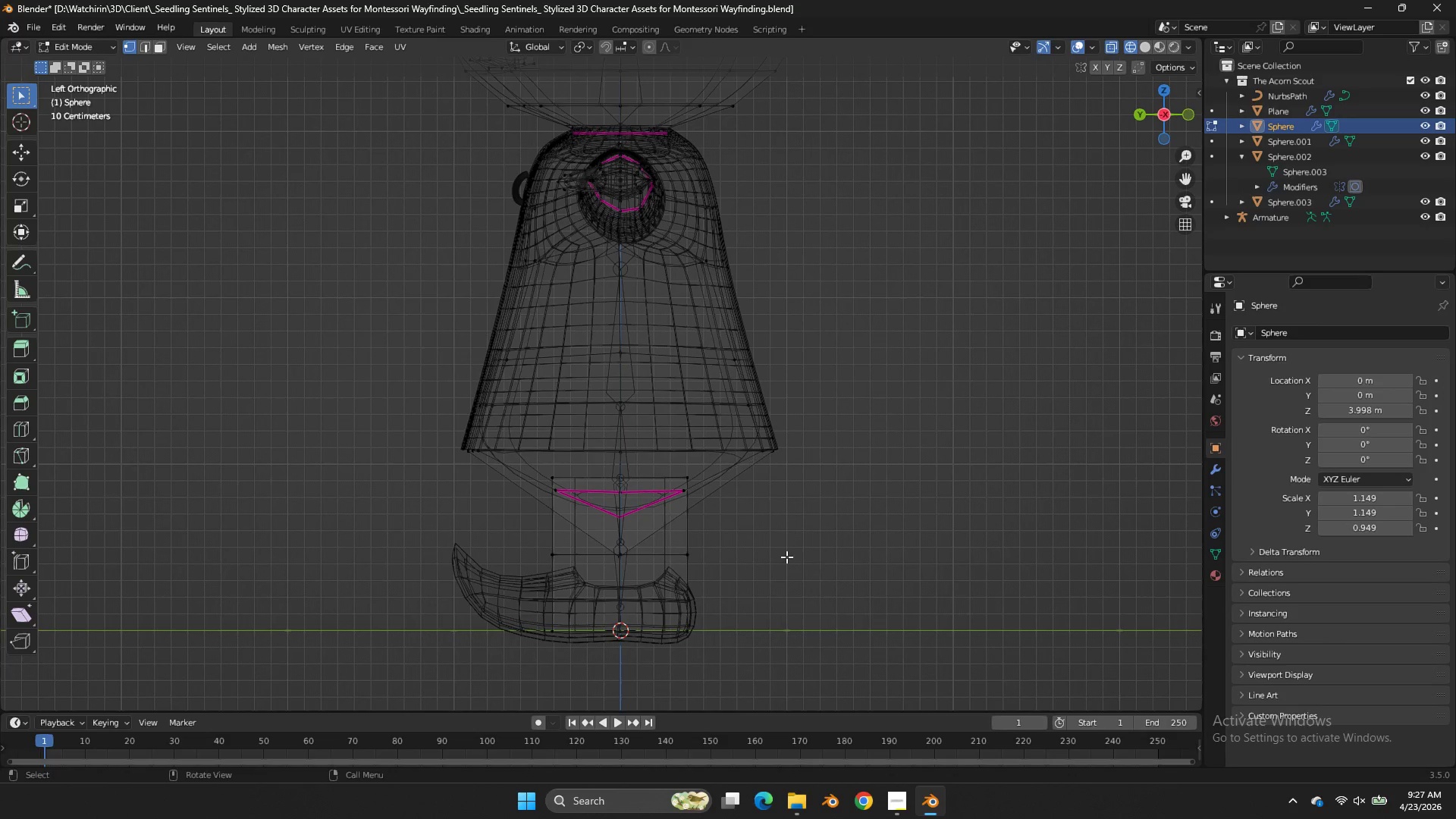 
double_click([419, 585])
 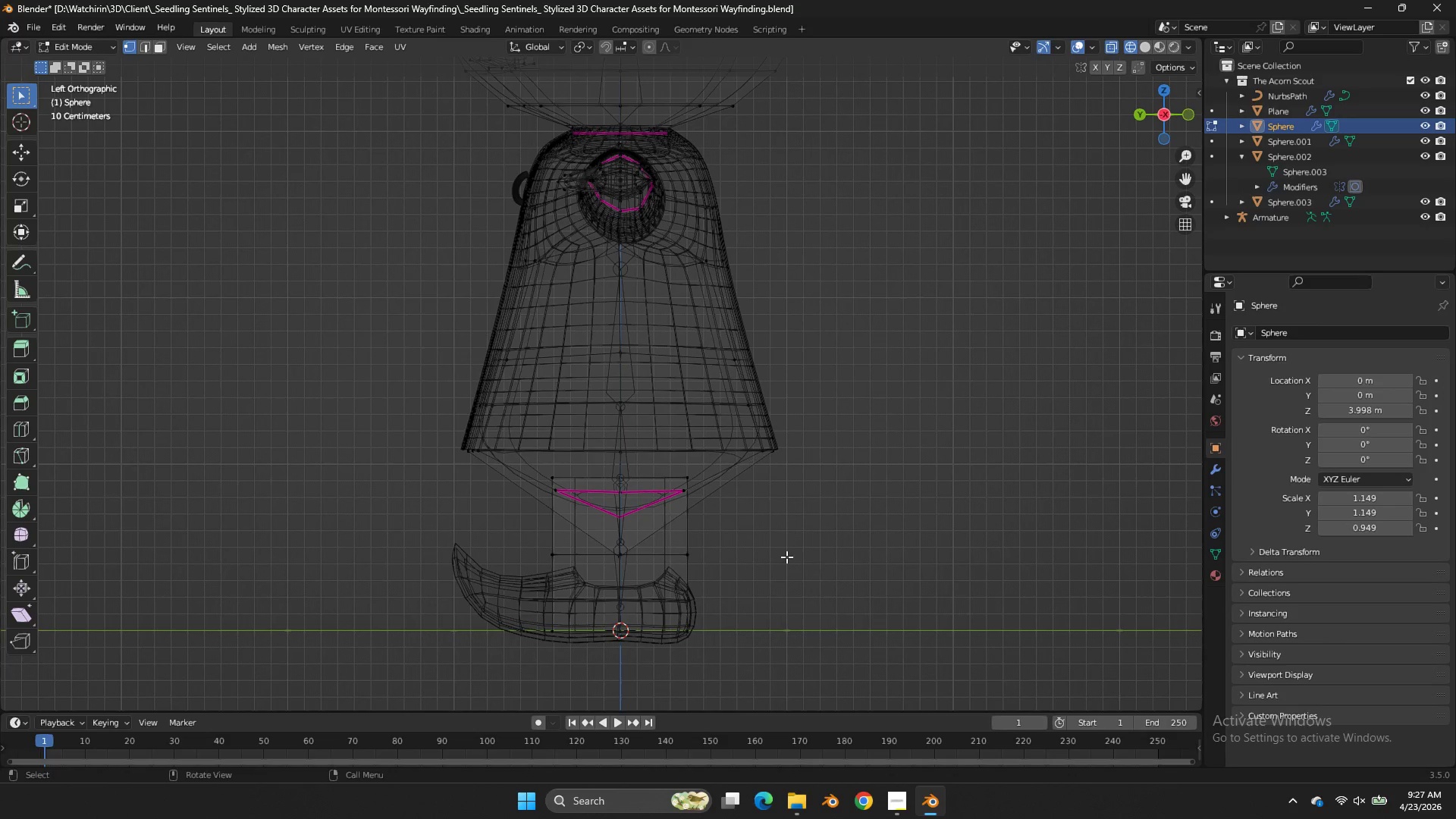 
left_click_drag(start_coordinate=[782, 552], to_coordinate=[434, 587])
 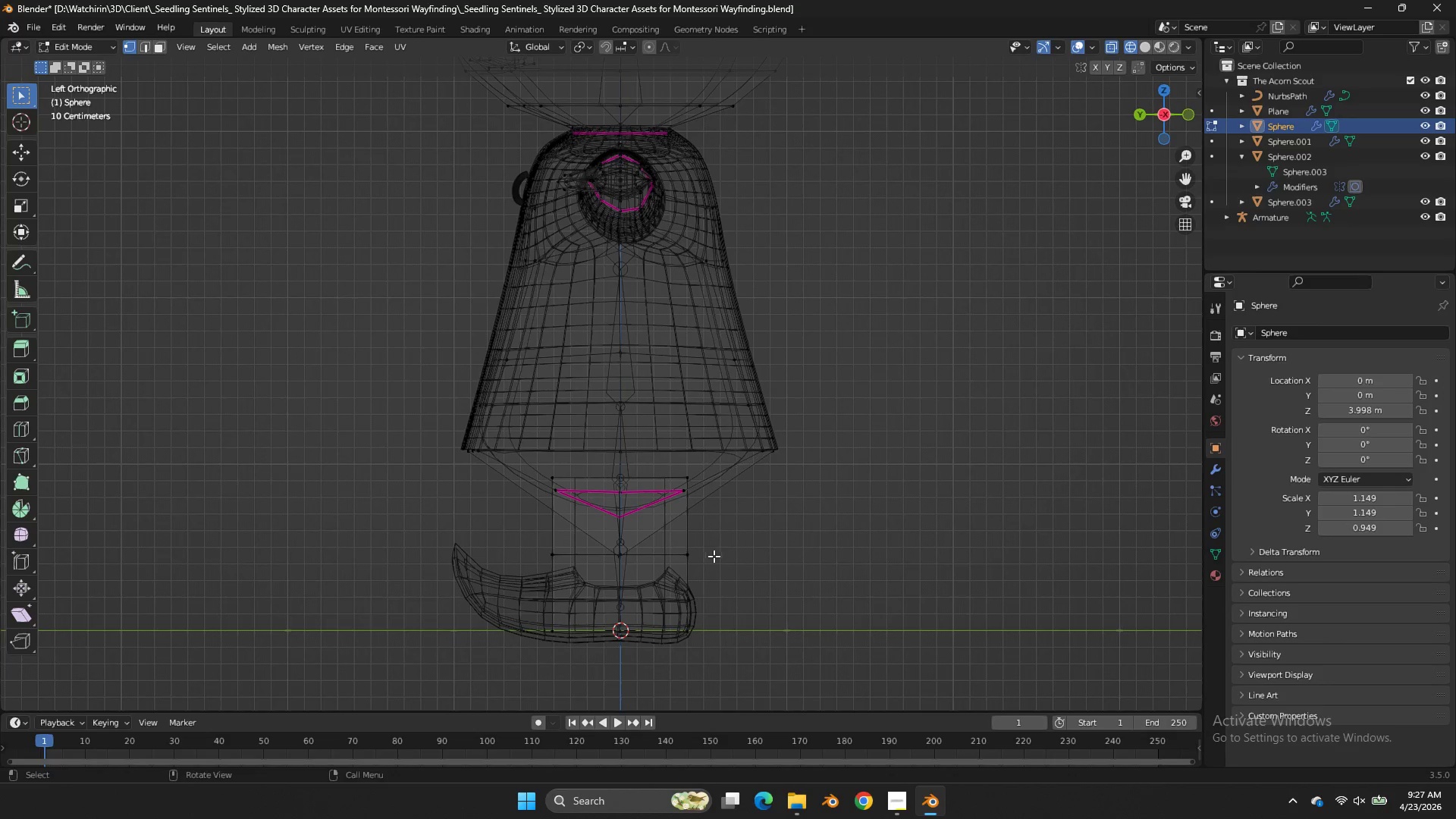 
double_click([434, 587])
 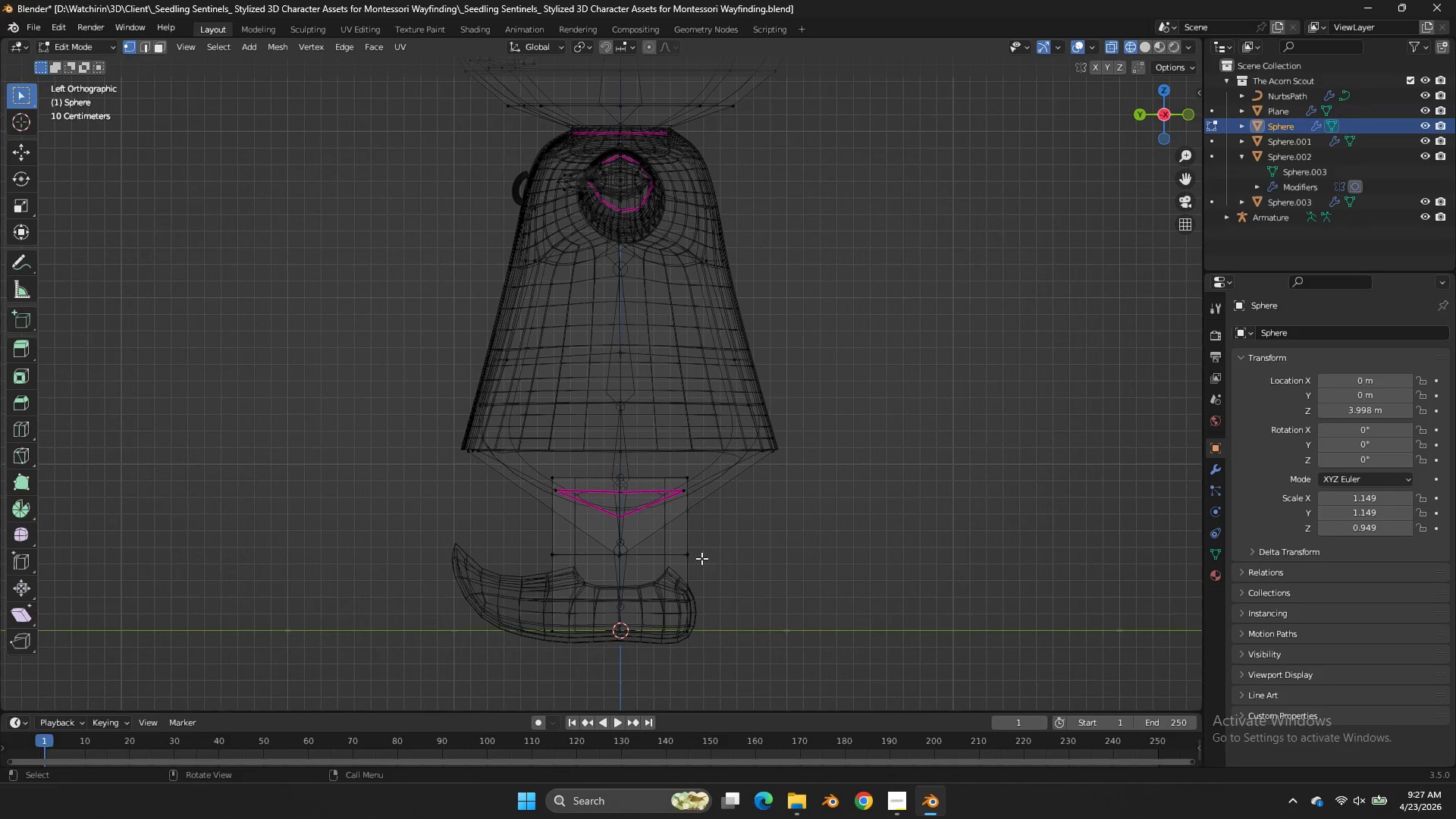 
hold_key(key=AltLeft, duration=0.97)
triple_click([673, 555])
 